 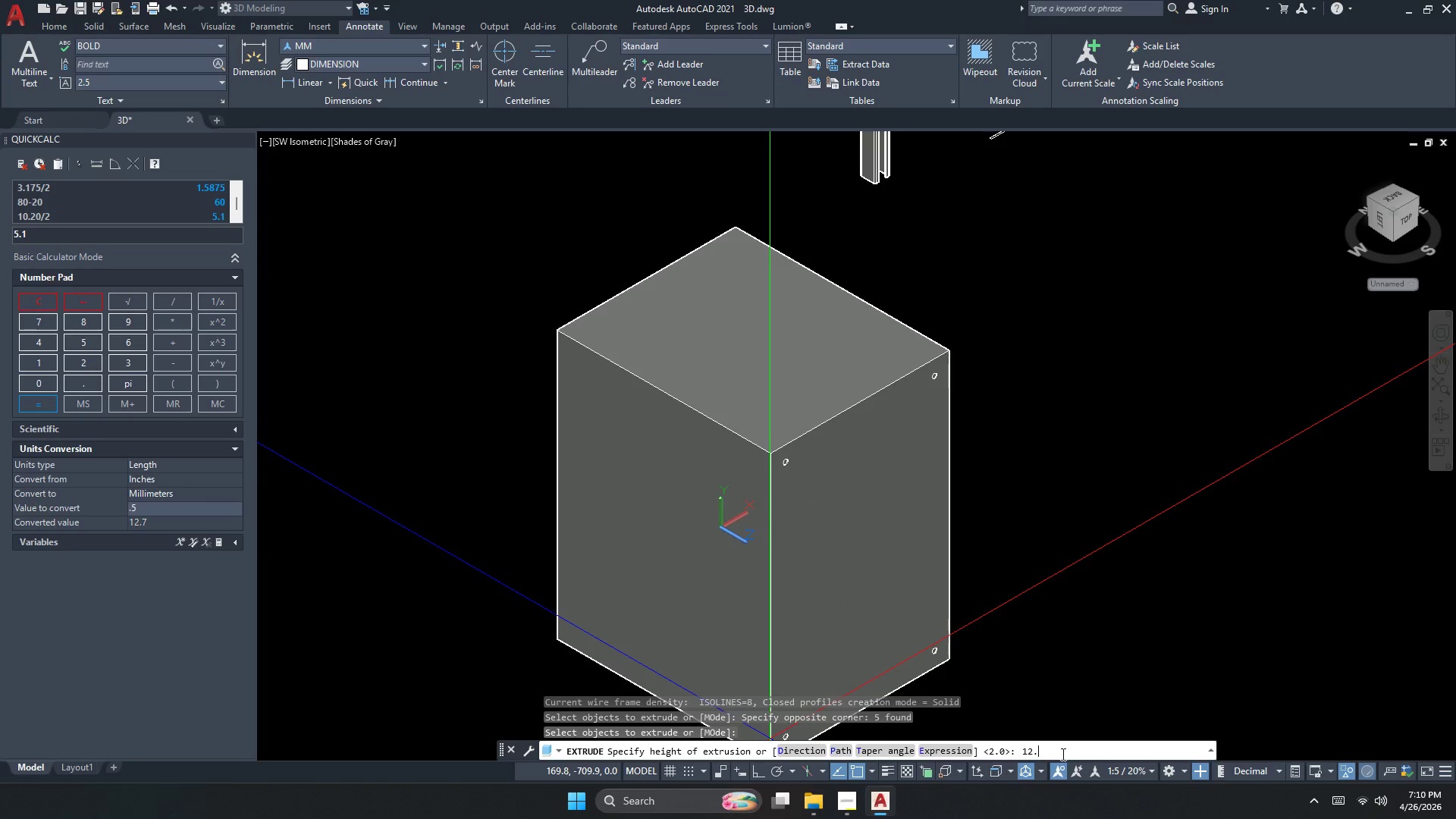 
key(Home)
 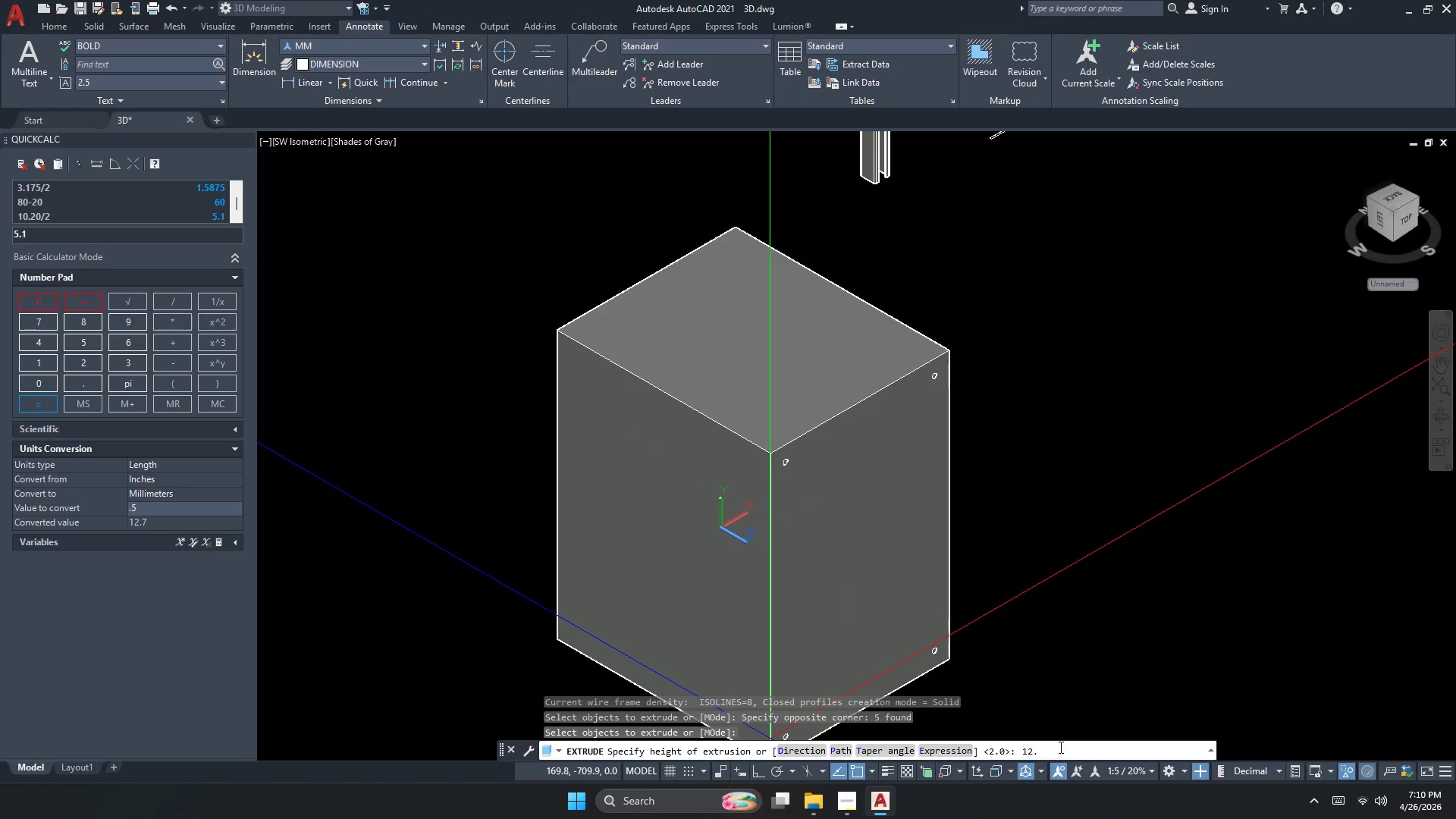 
key(NumLock)
 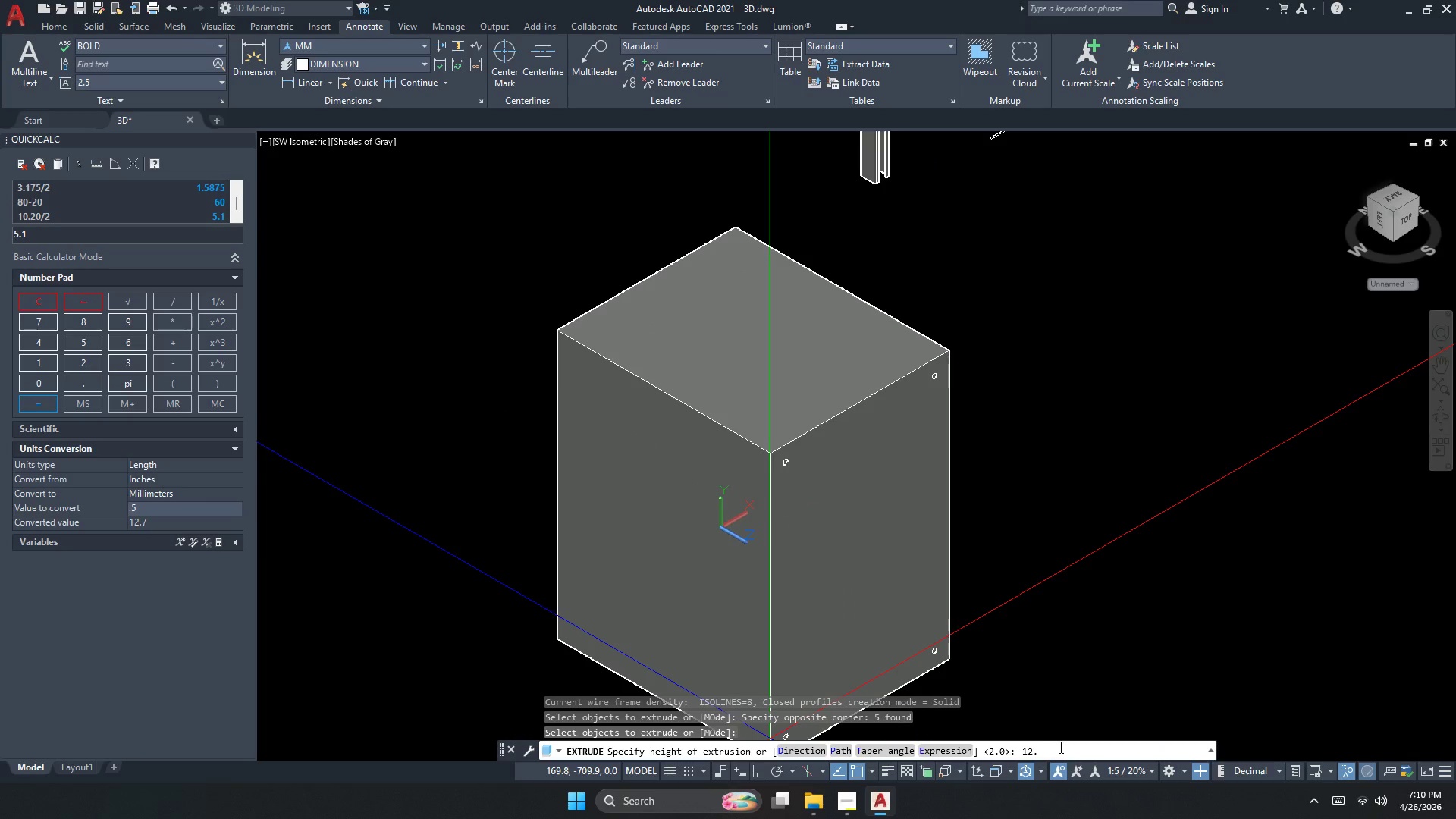 
key(Numpad7)
 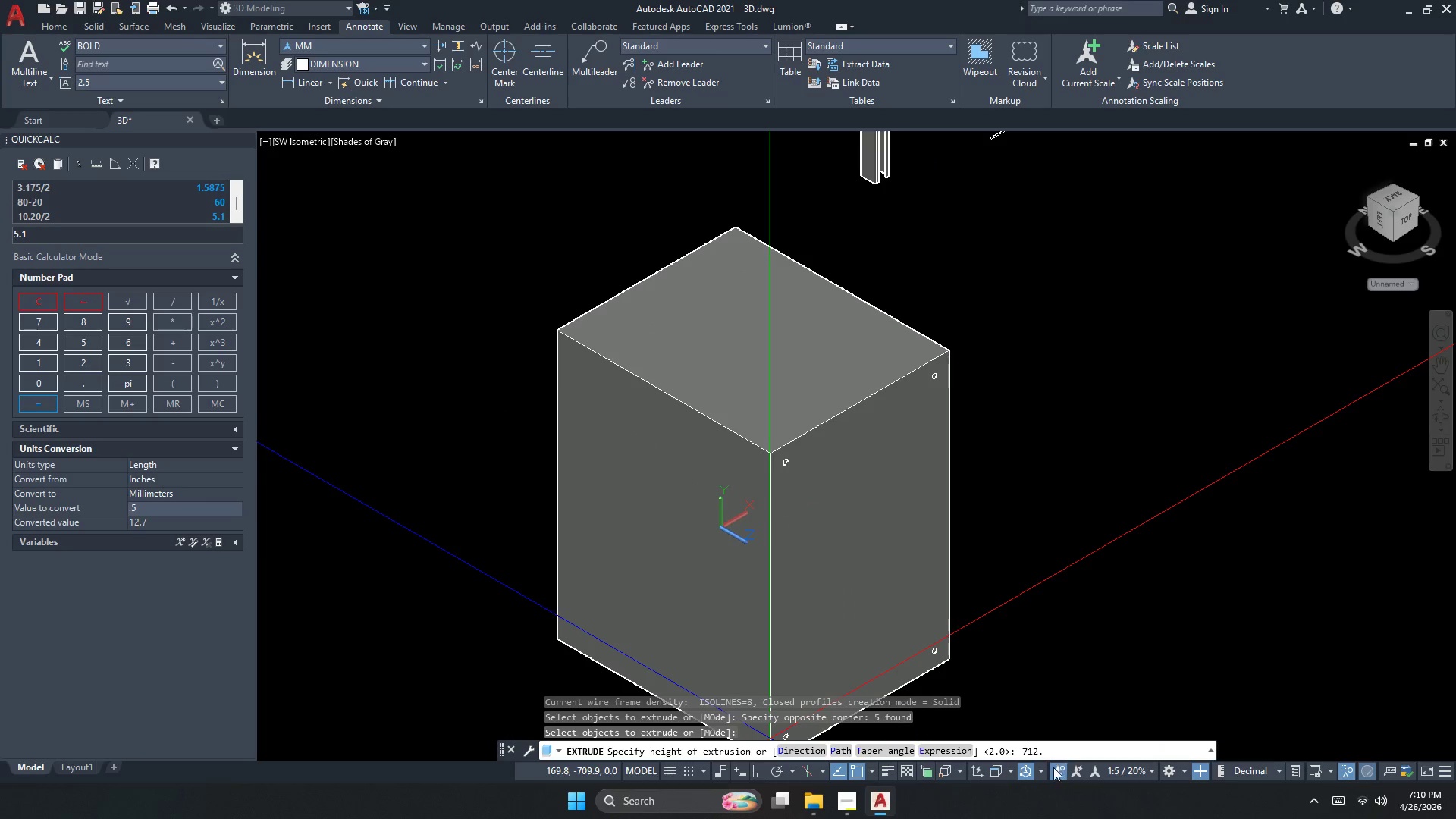 
key(ArrowRight)
 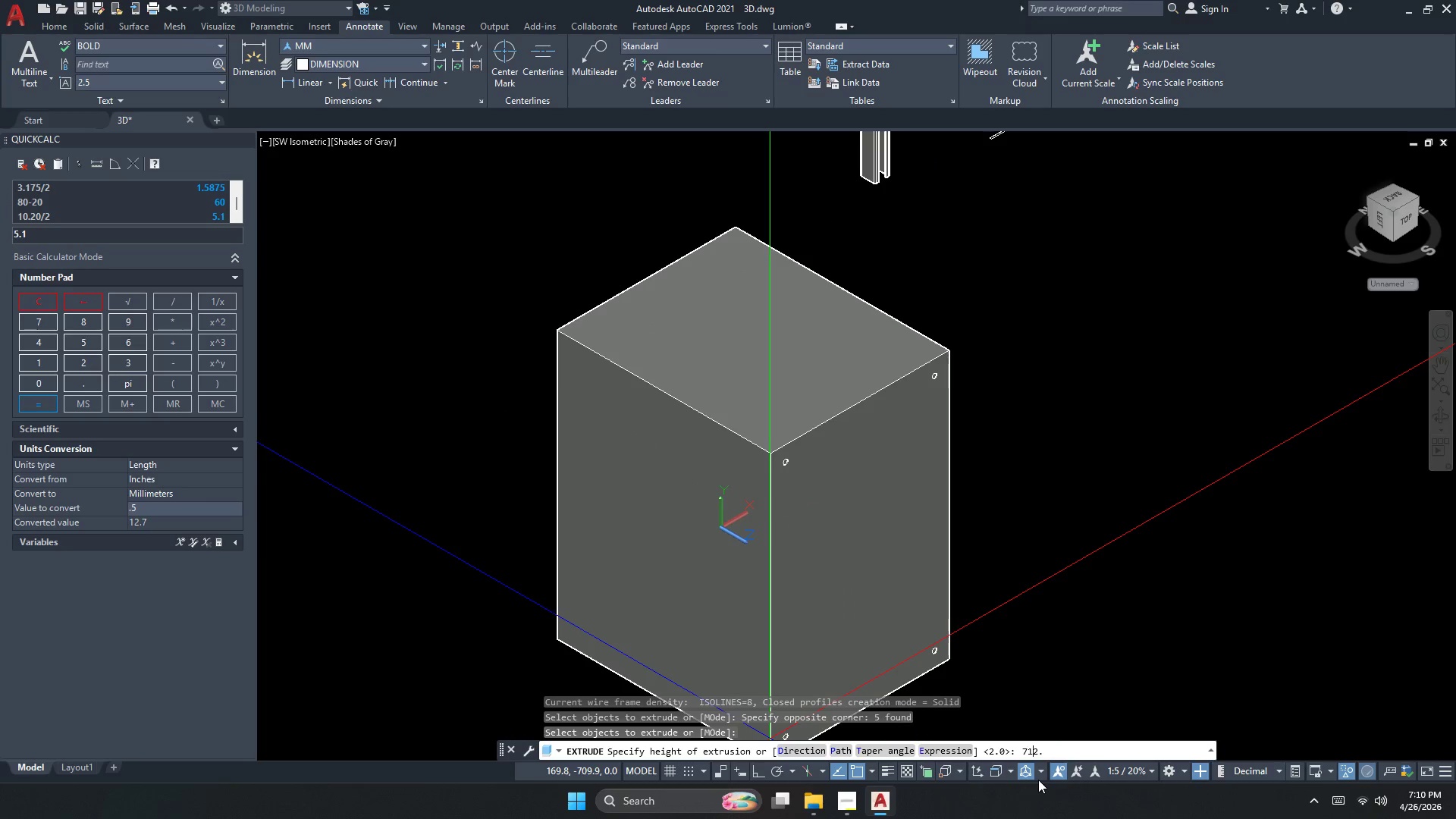 
key(ArrowRight)
 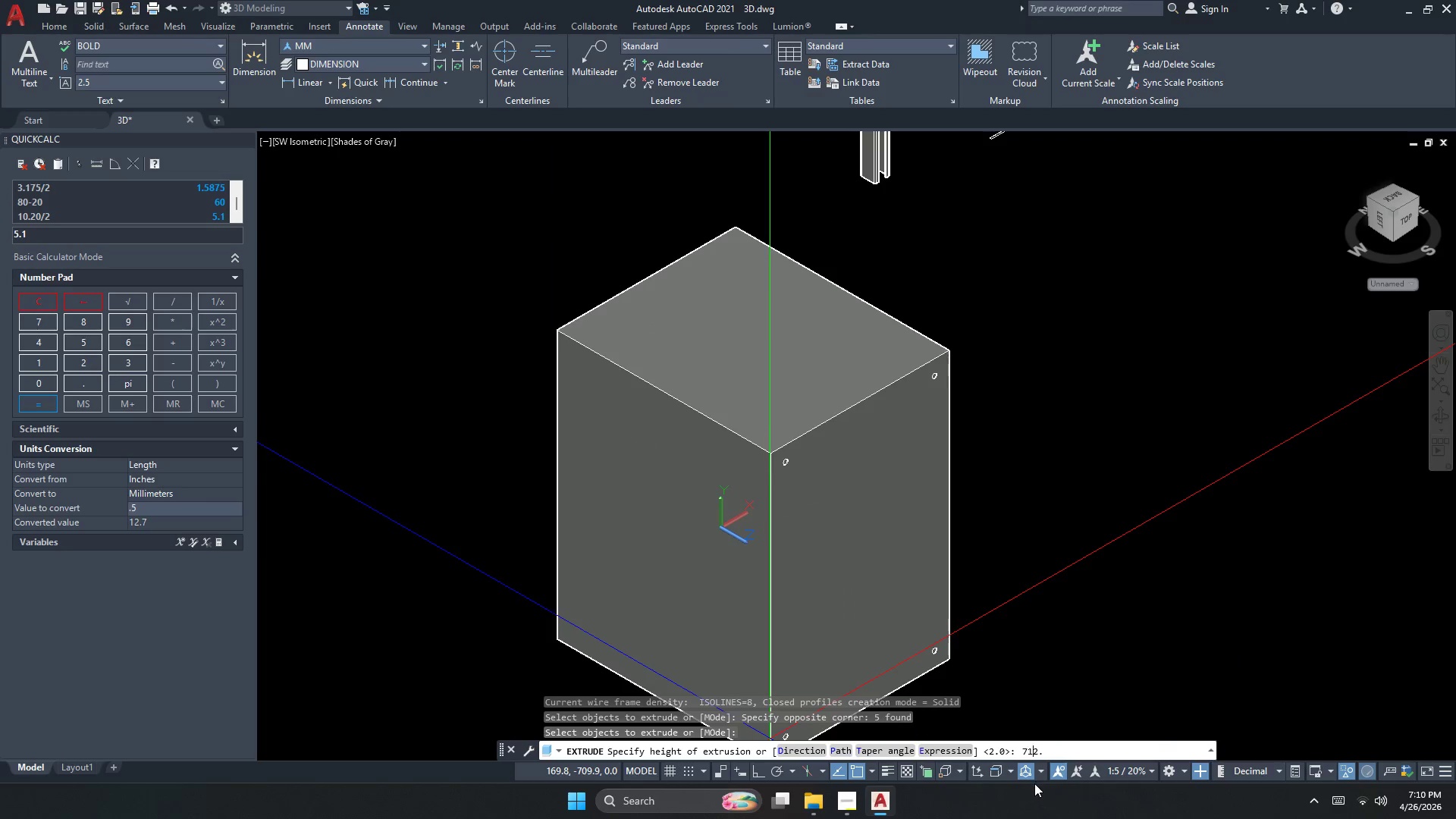 
key(ArrowLeft)
 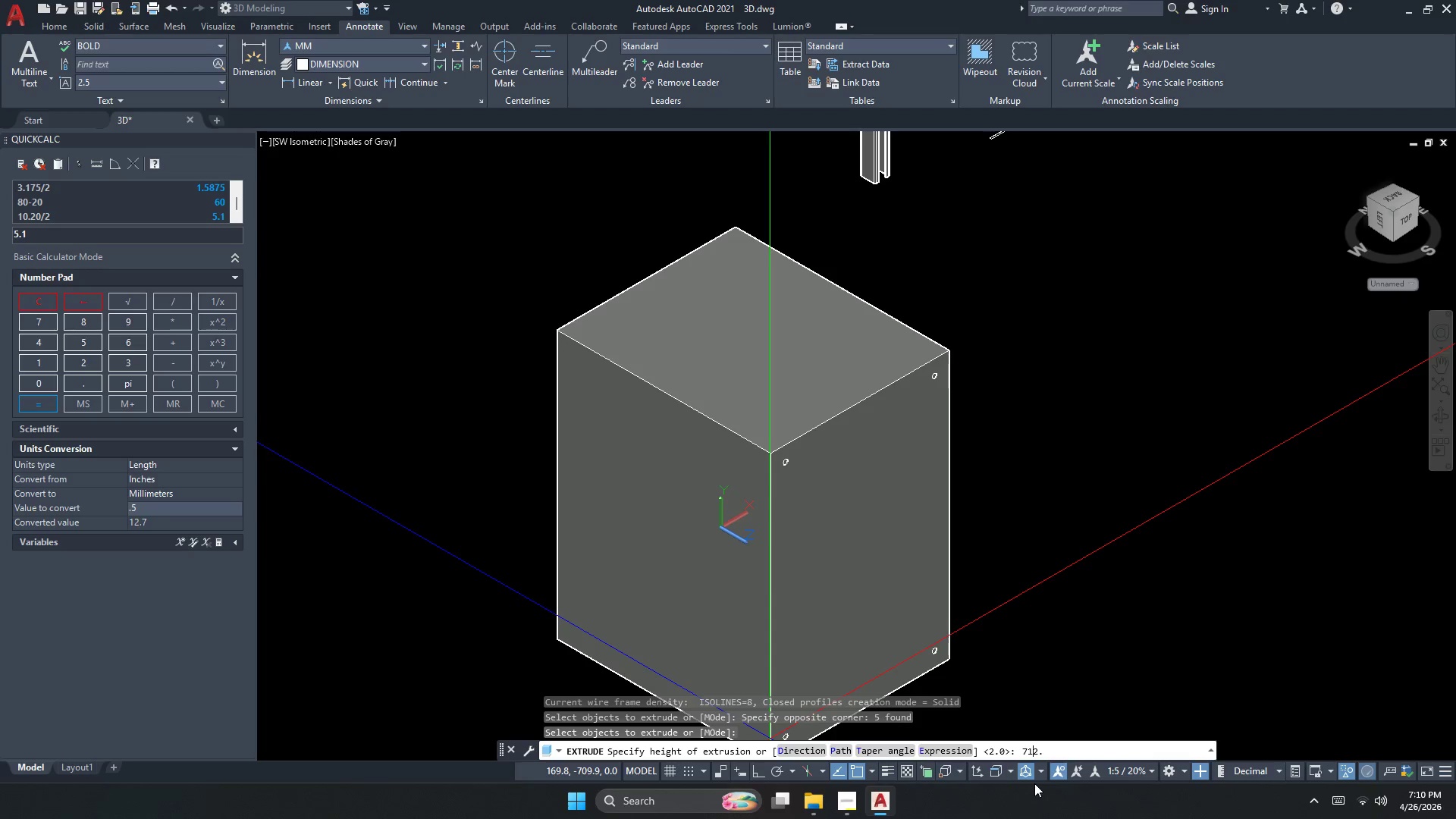 
key(ArrowLeft)
 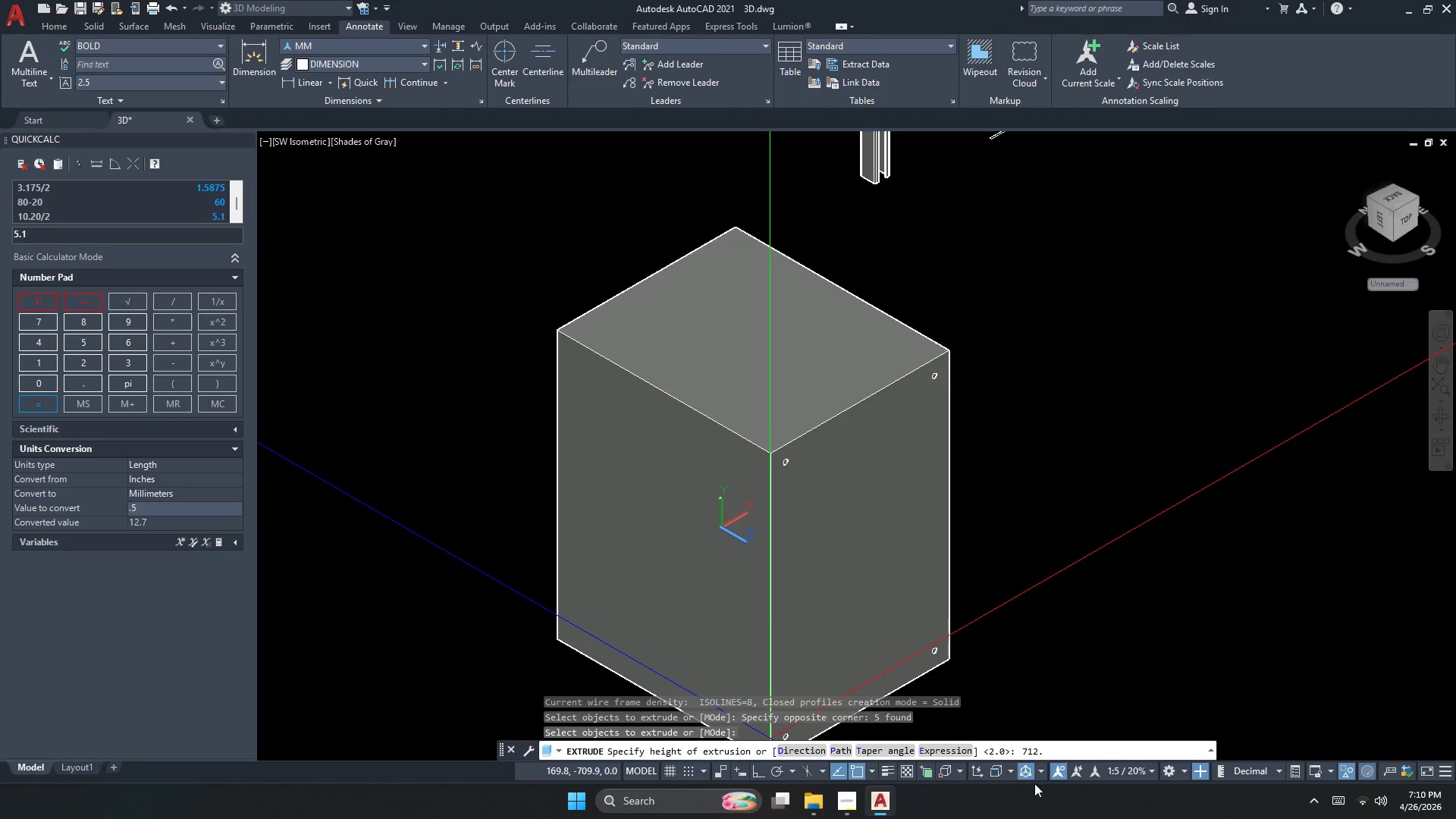 
key(Backspace)
 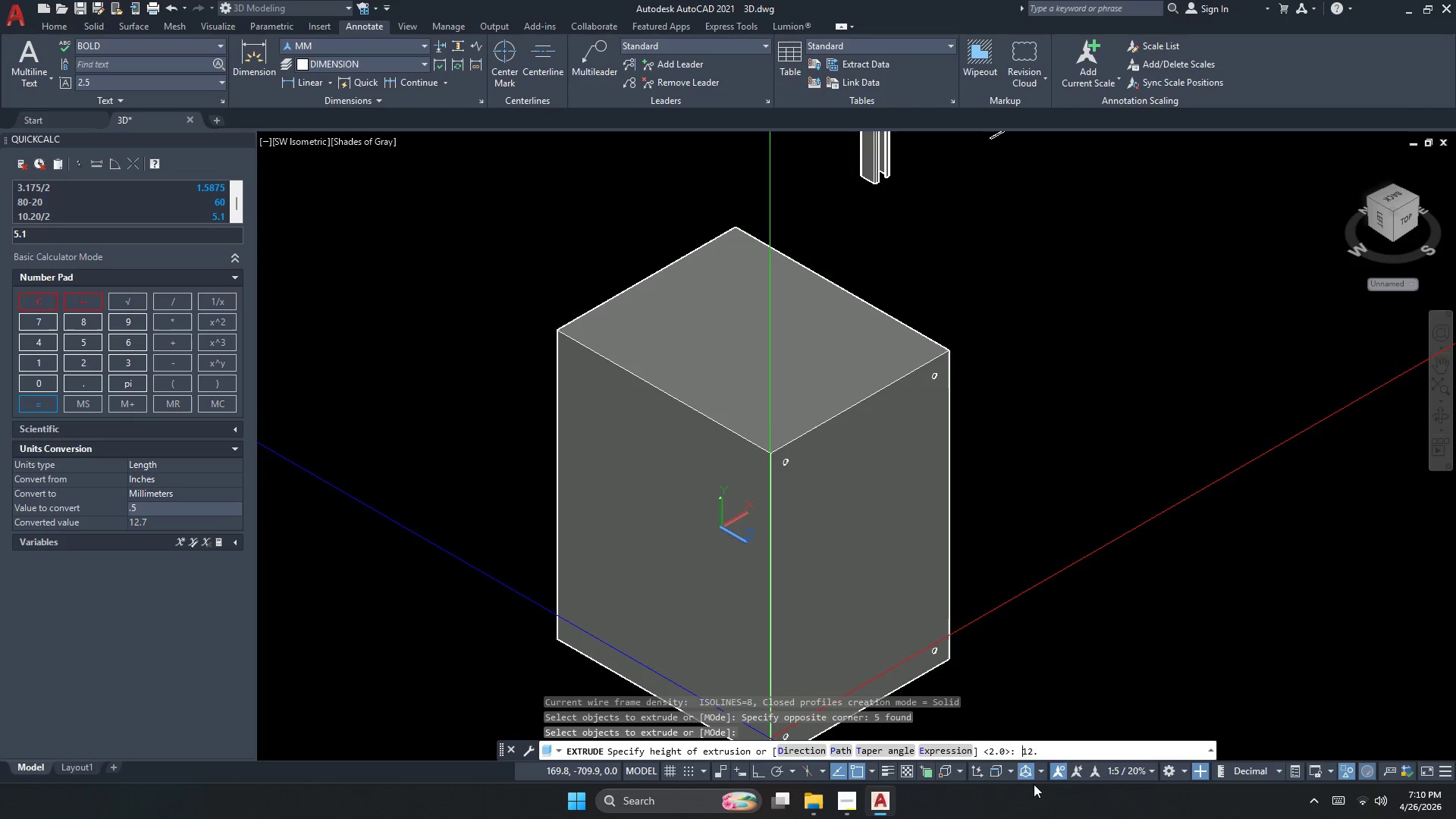 
key(ArrowRight)
 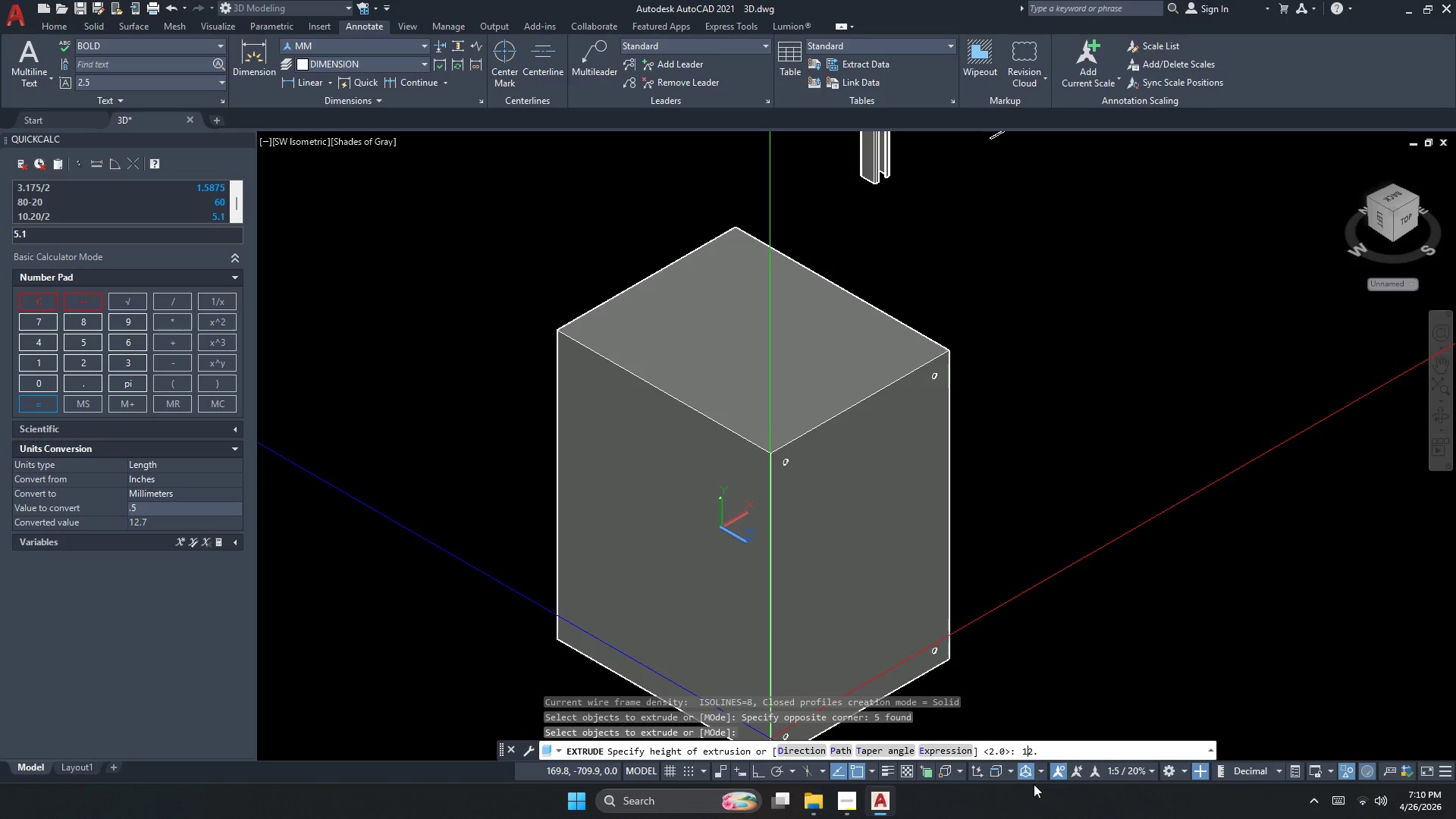 
key(ArrowRight)
 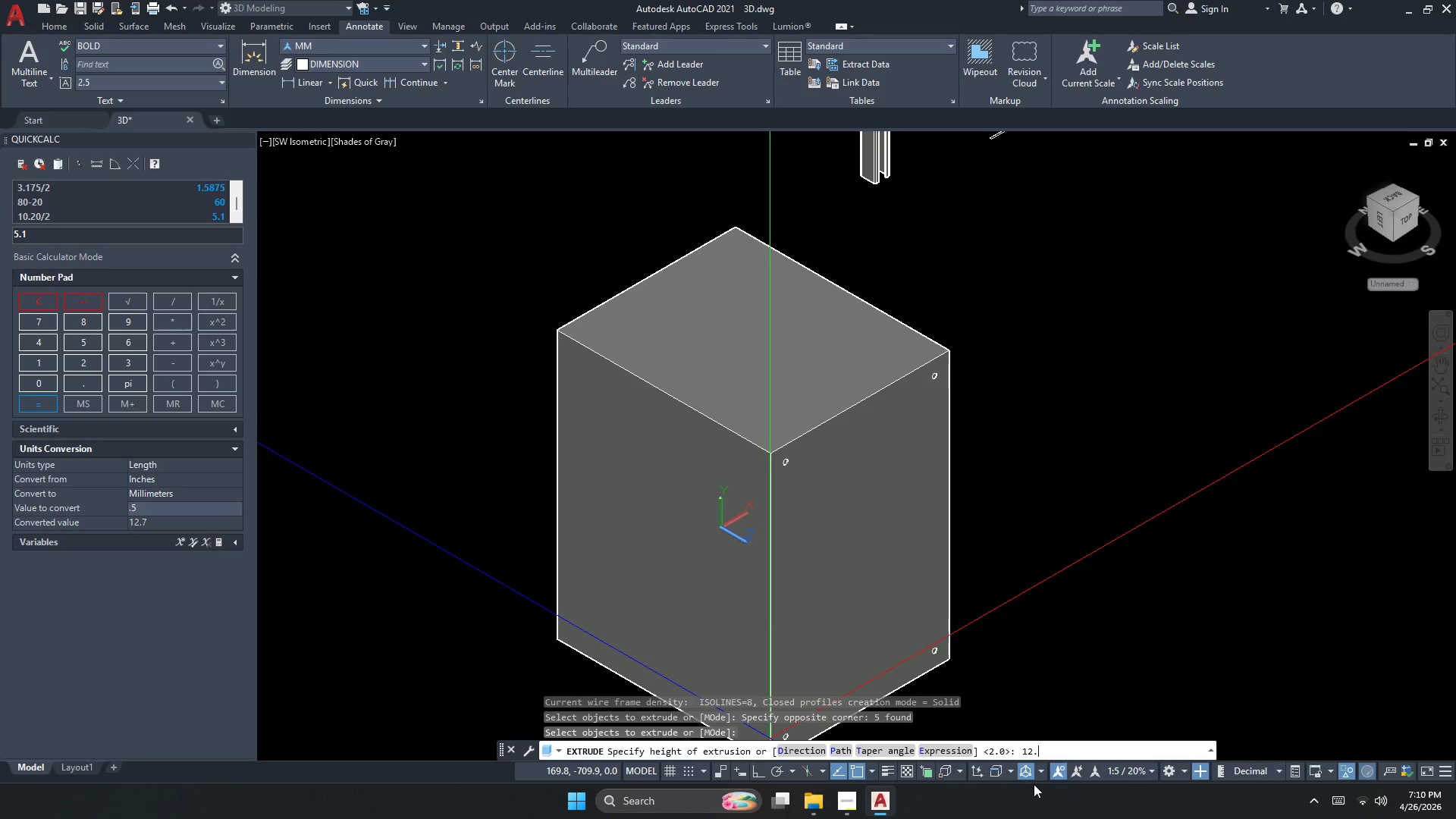 
key(ArrowRight)
 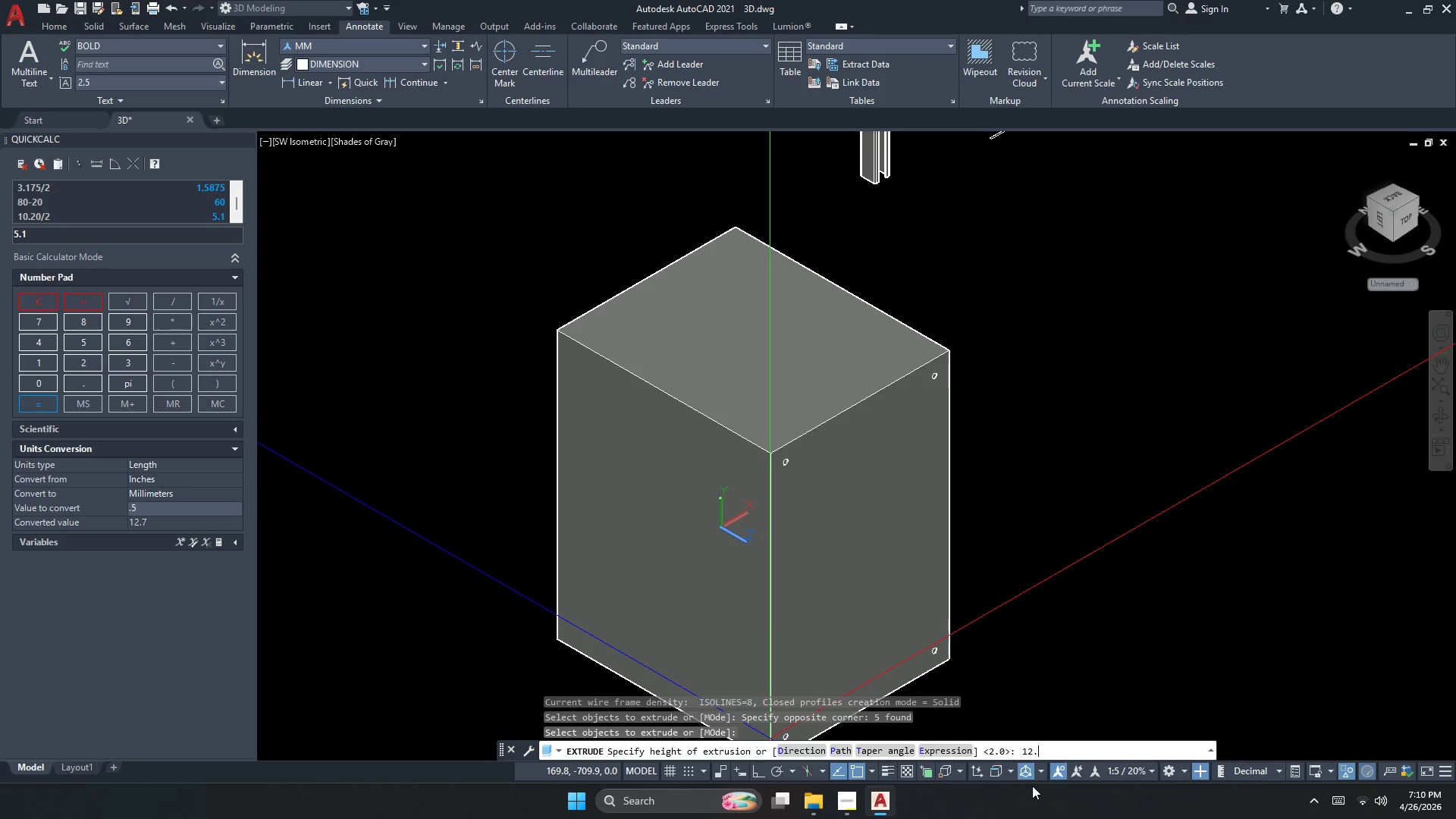 
key(Numpad7)
 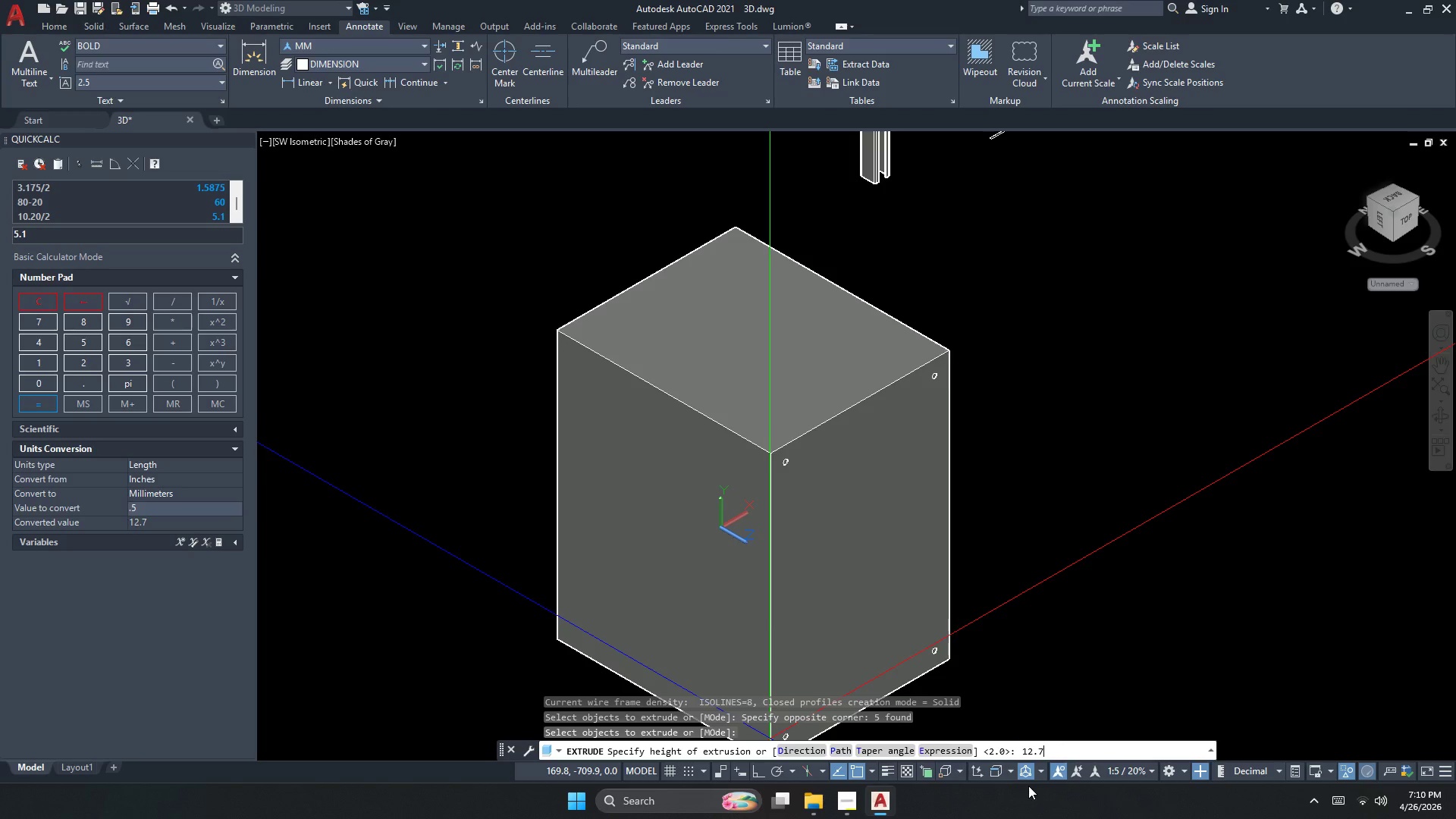 
key(NumpadEnter)
 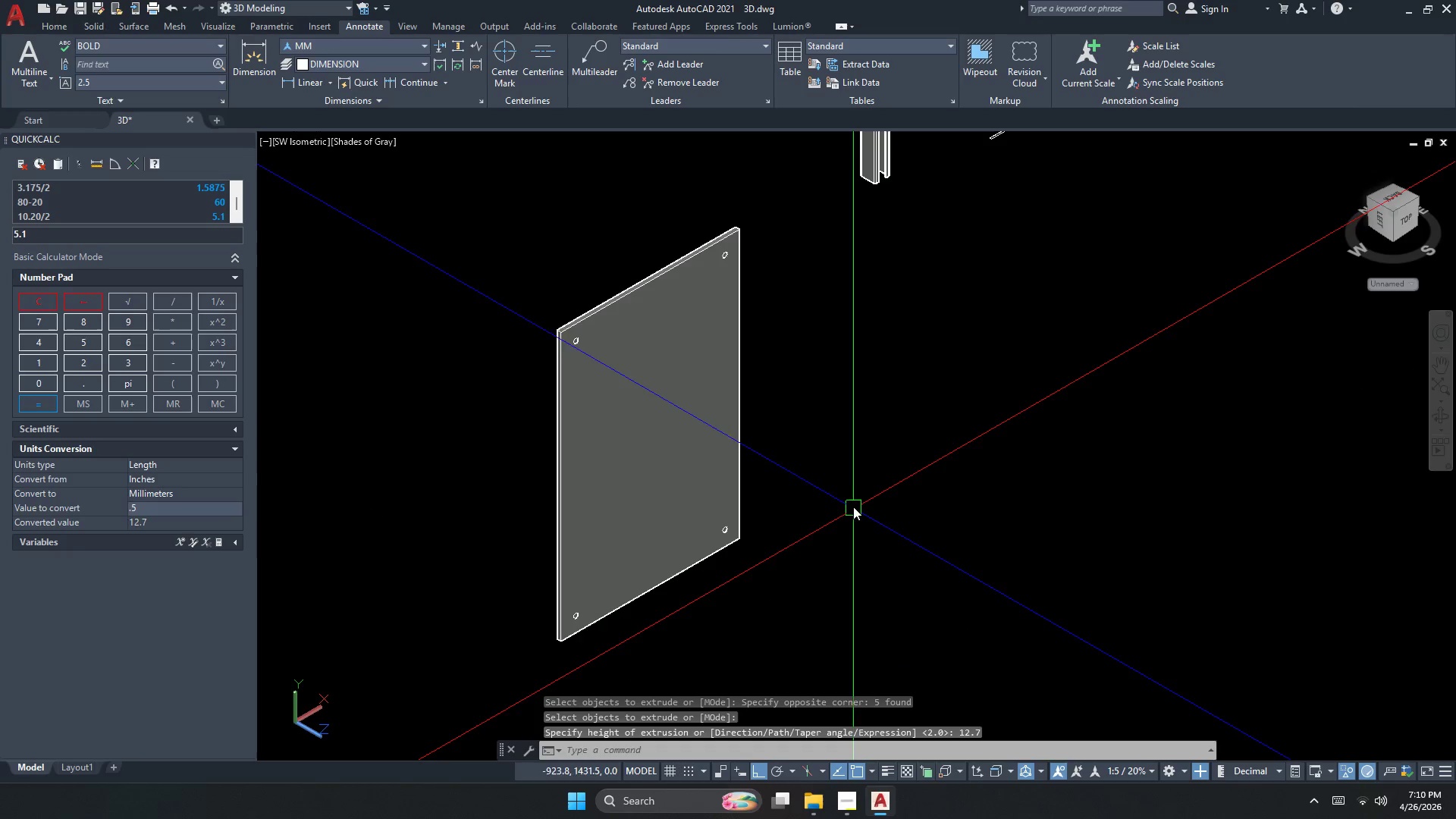 
key(Escape)
 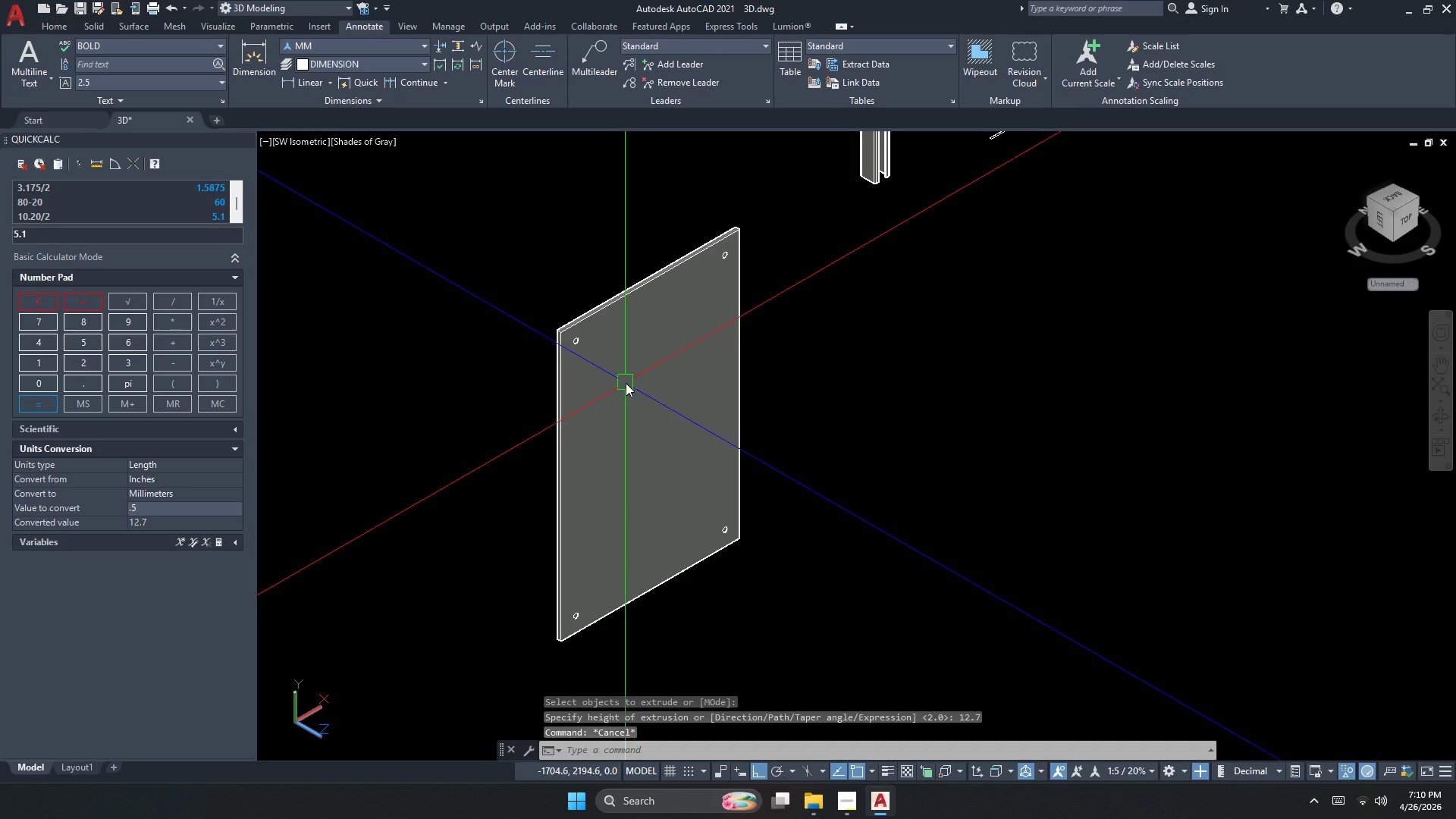 
left_click([626, 383])
 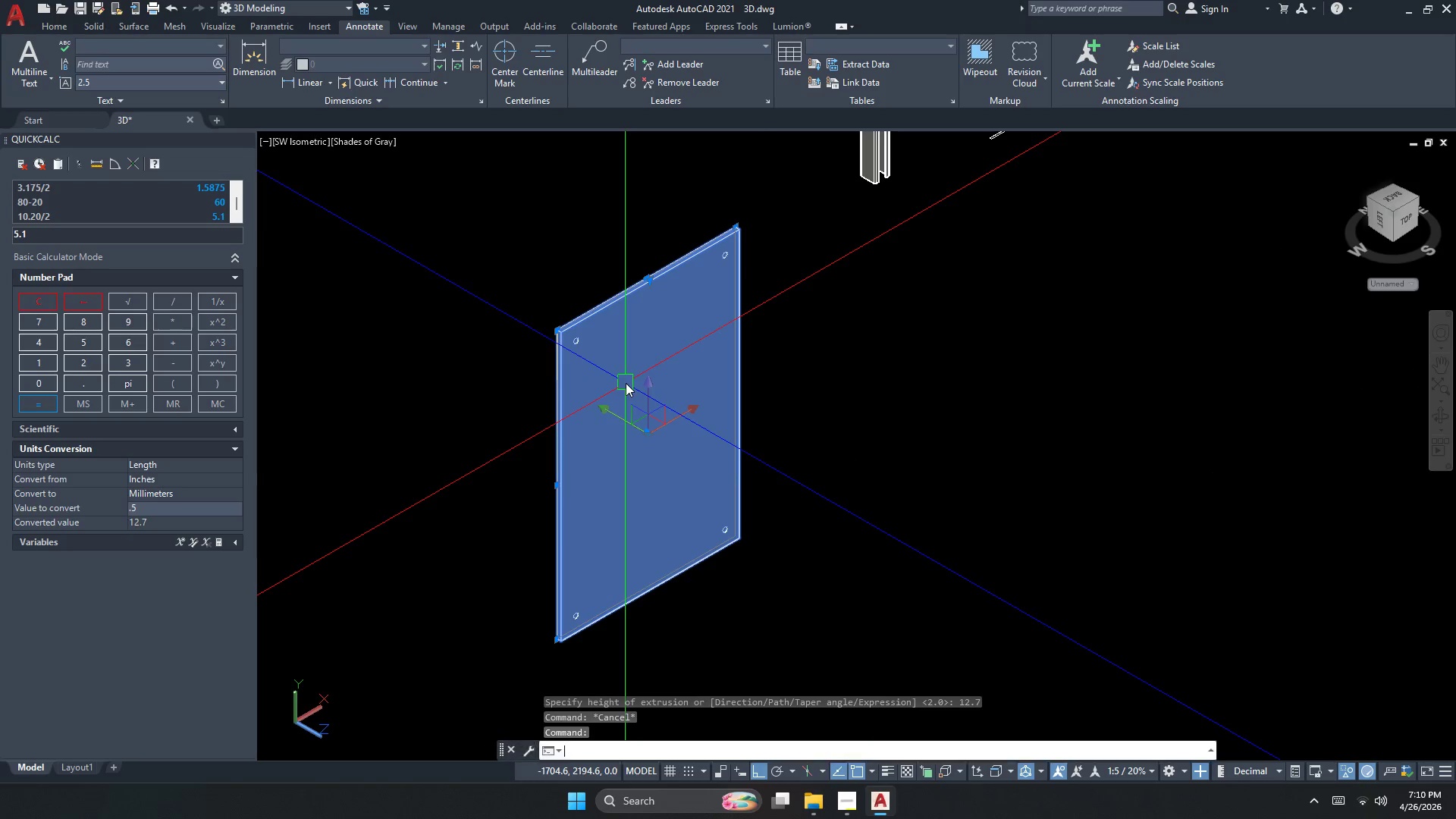 
key(M)
 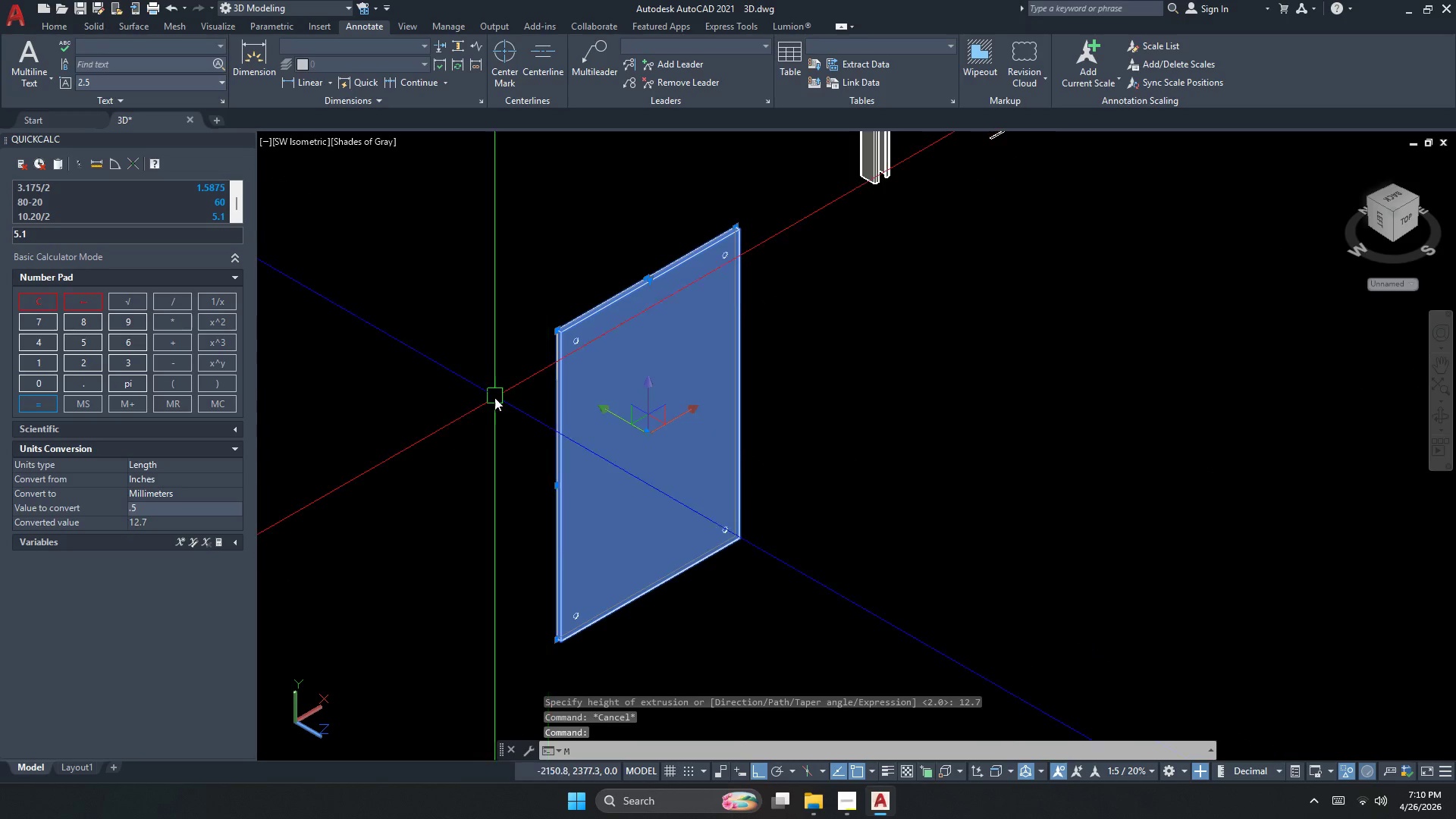 
key(Space)
 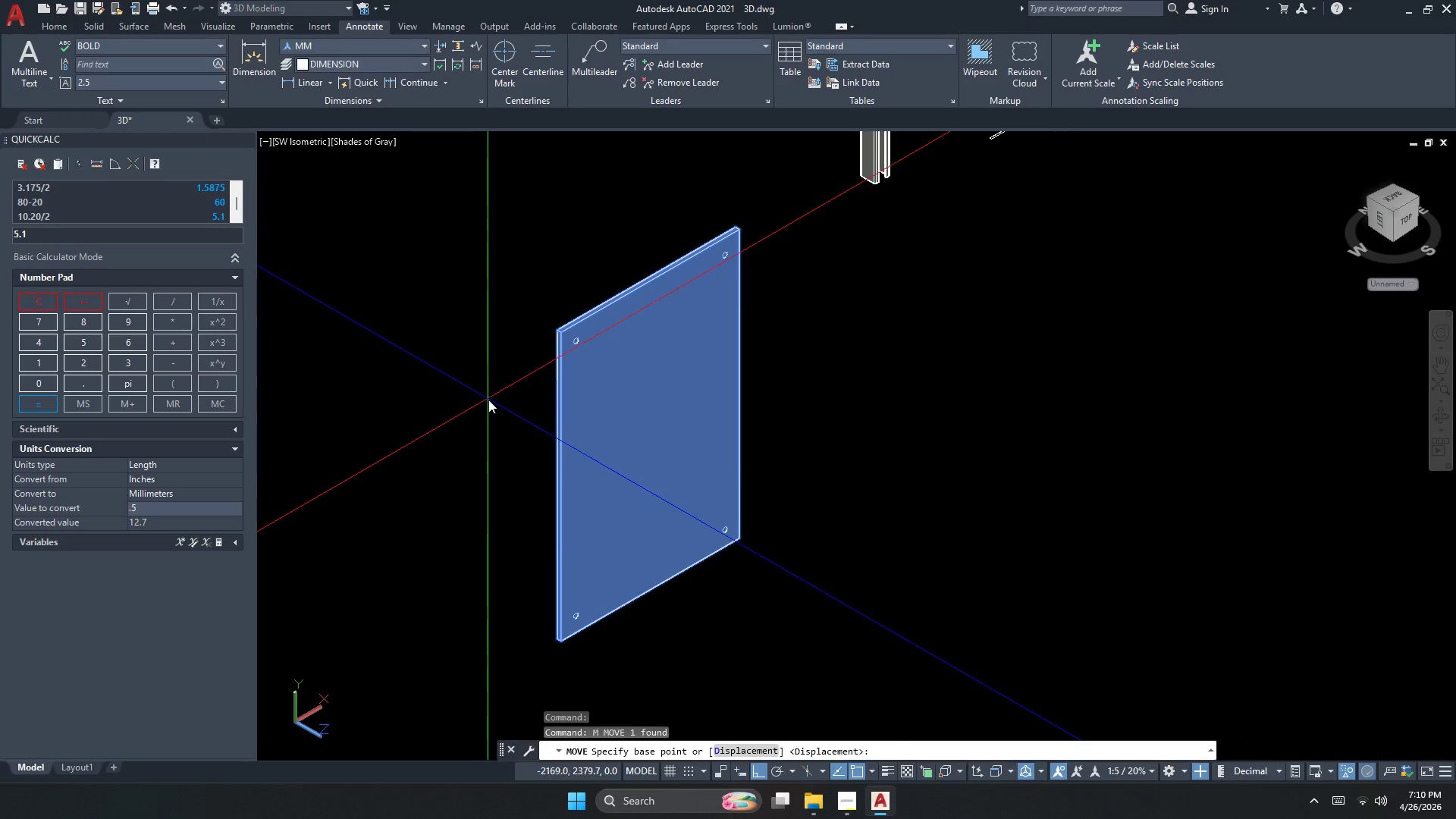 
left_click([488, 400])
 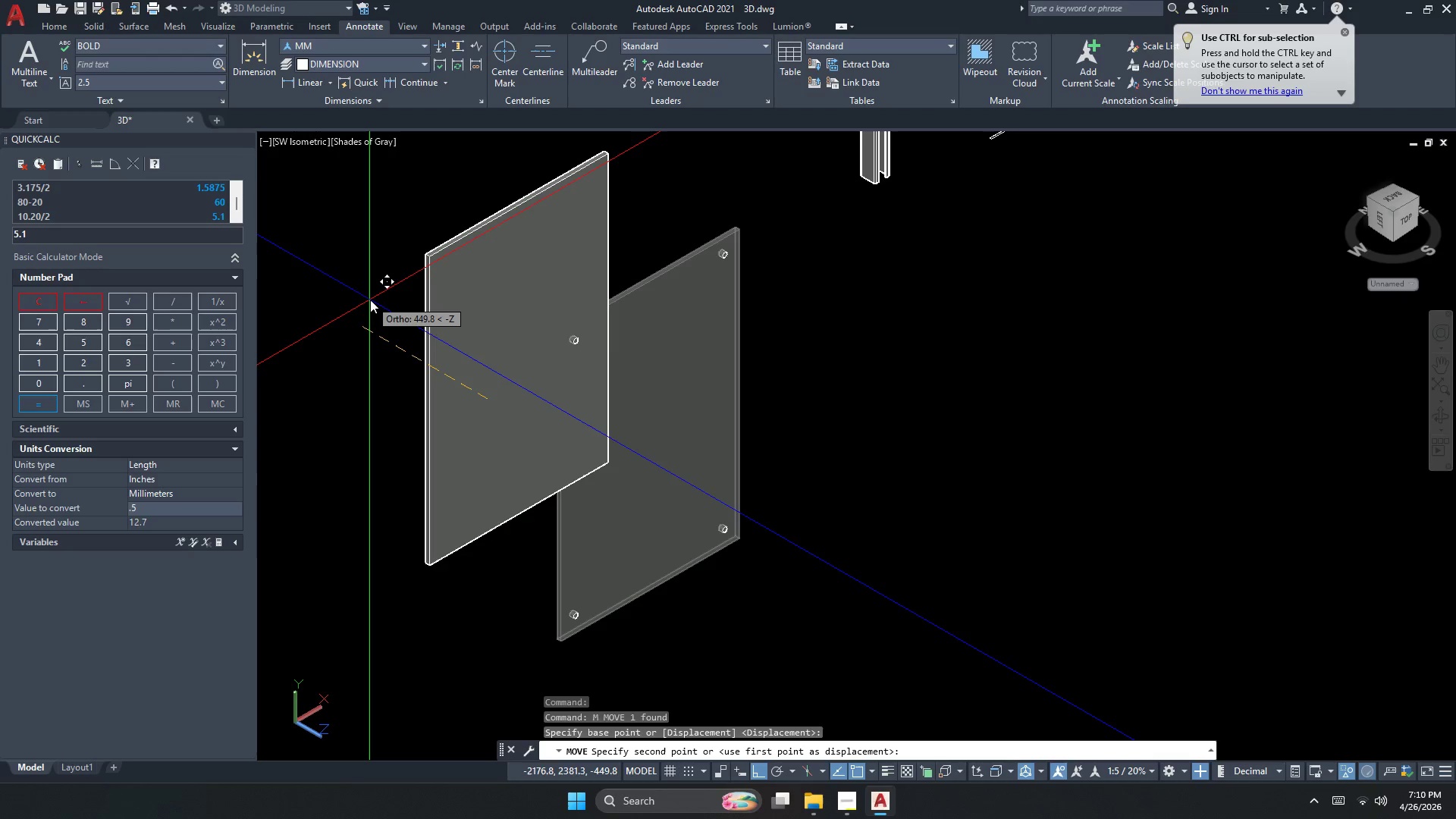 
key(Escape)
 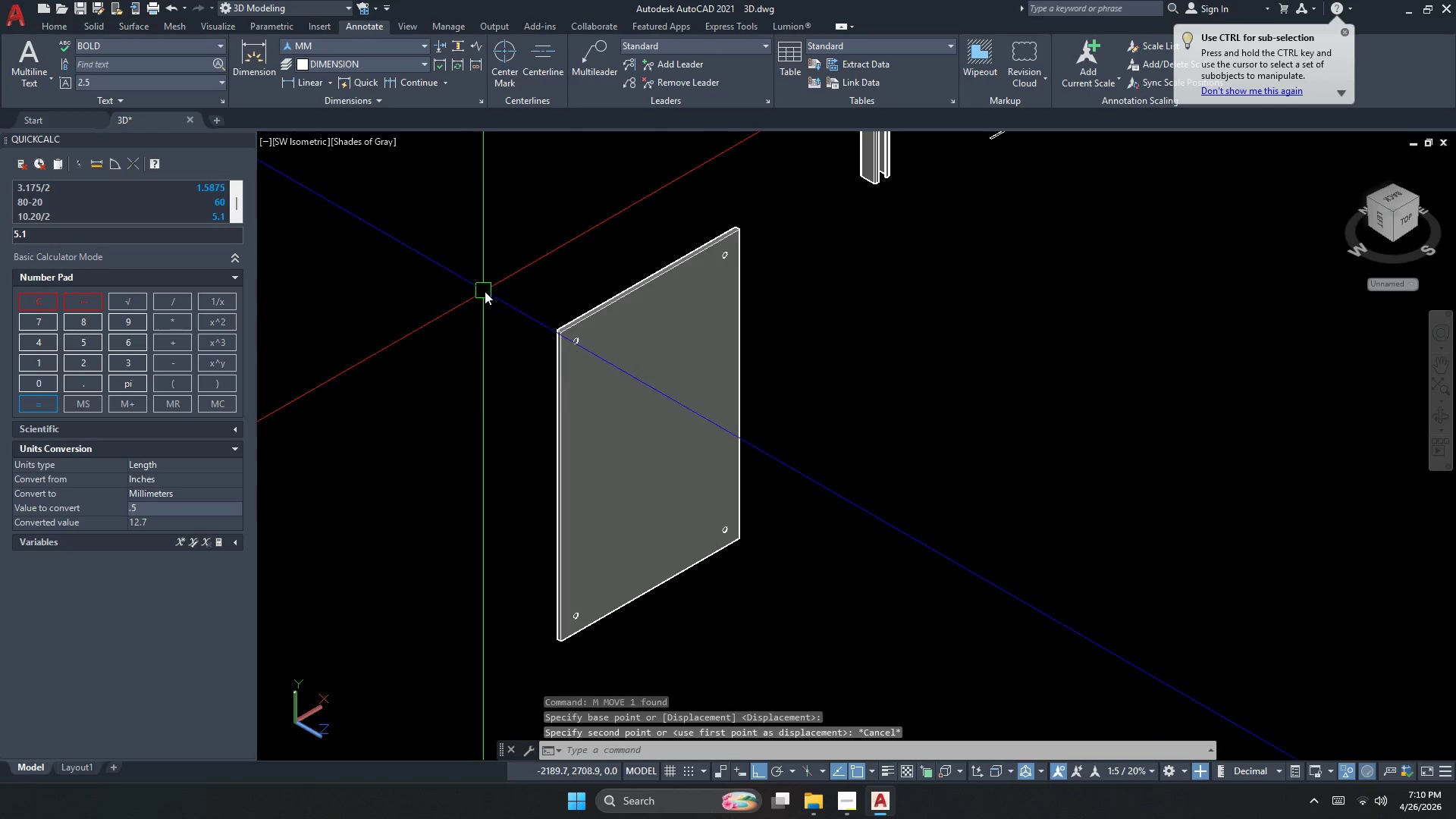 
key(Escape)
 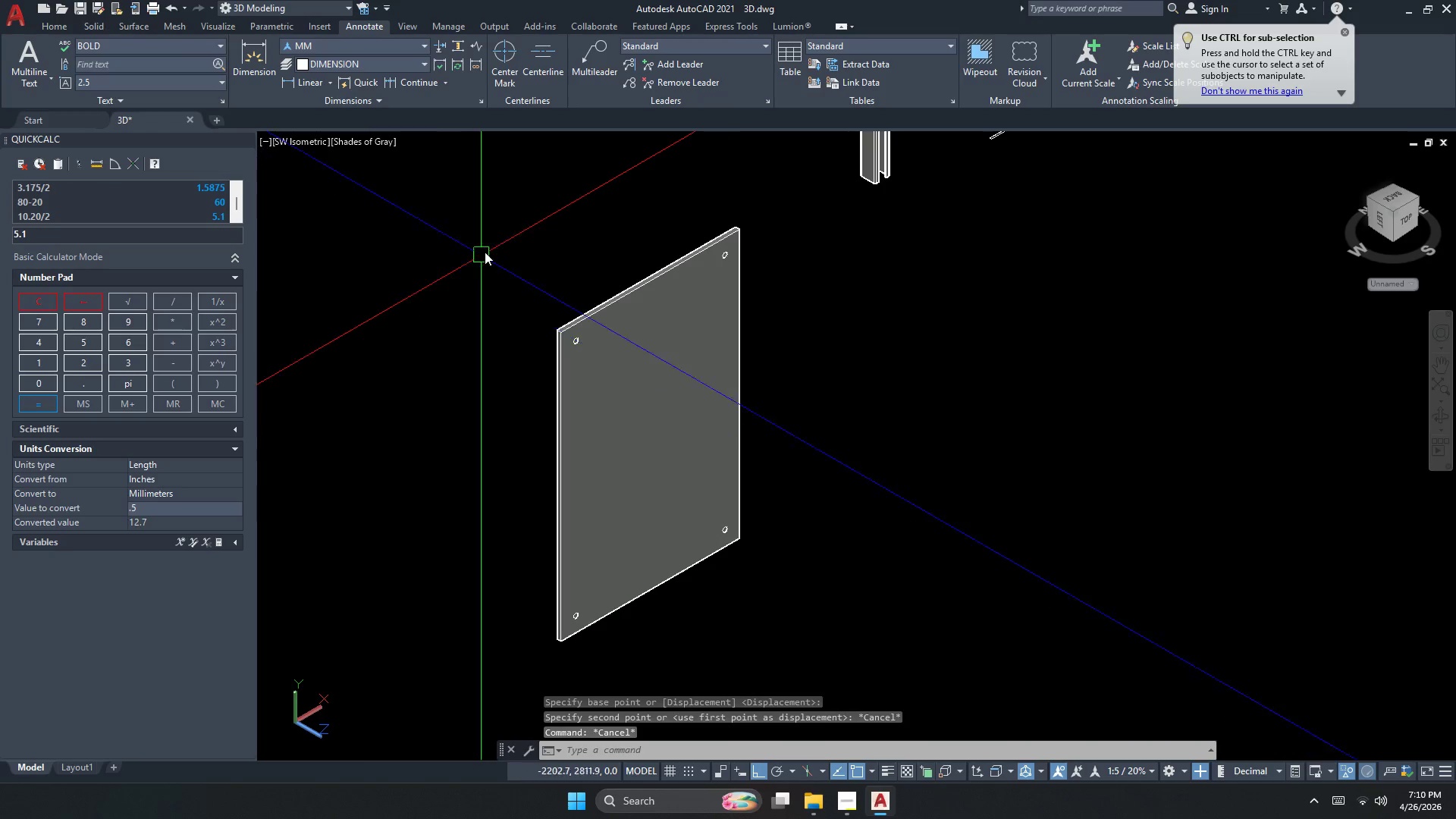 
left_click_drag(start_coordinate=[524, 235], to_coordinate=[576, 263])
 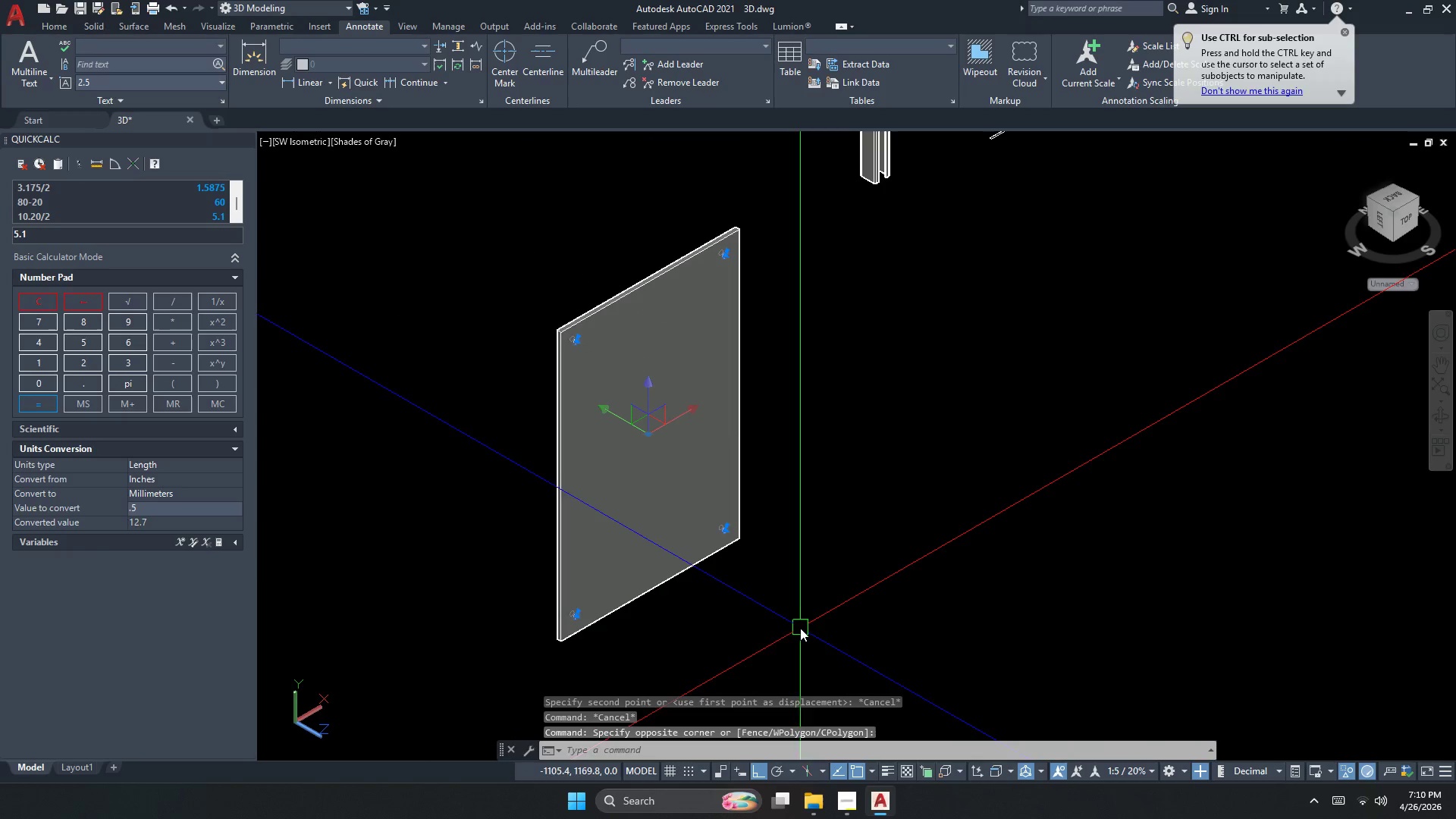 
left_click_drag(start_coordinate=[774, 624], to_coordinate=[742, 564])
 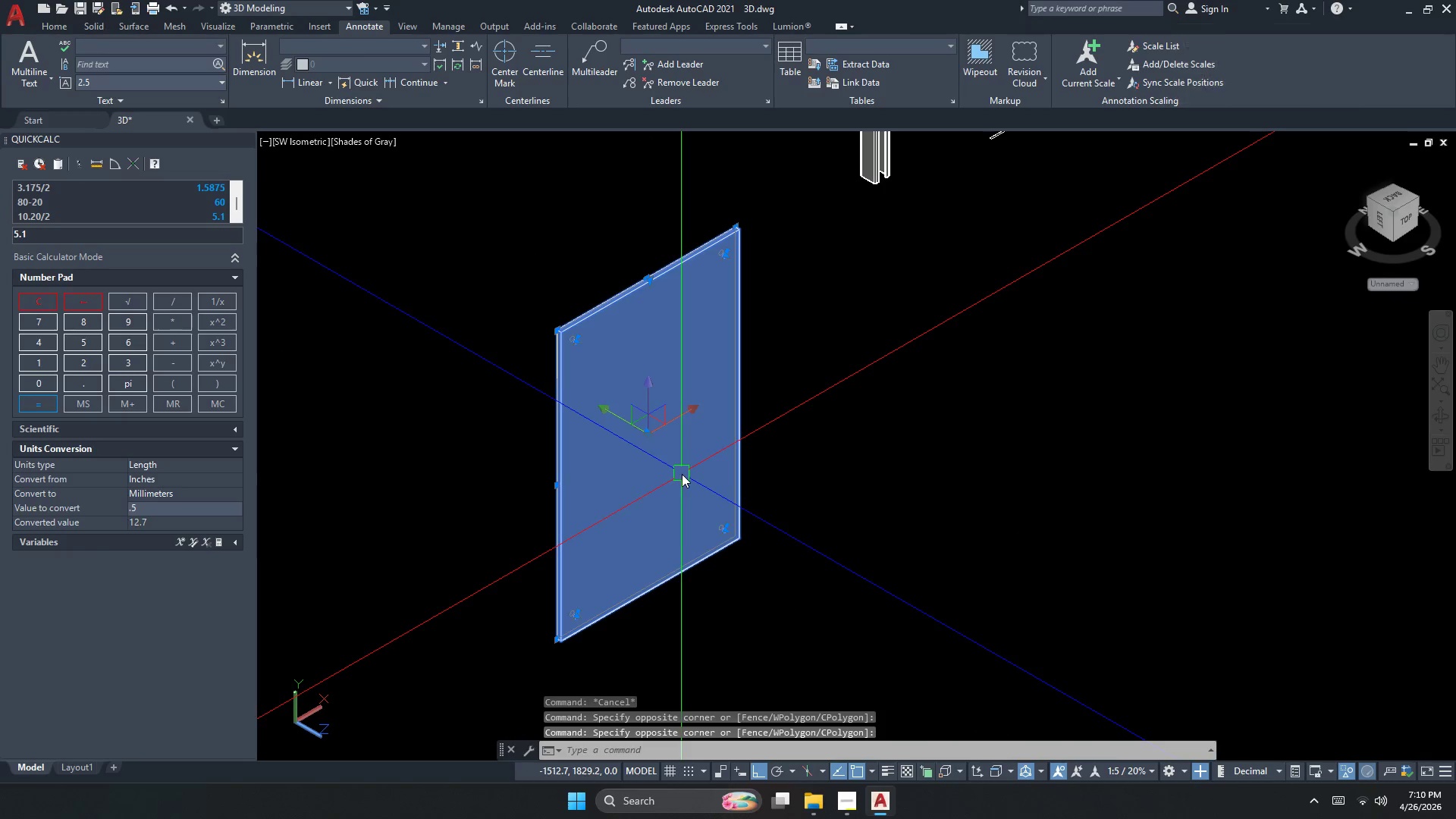 
key(M)
 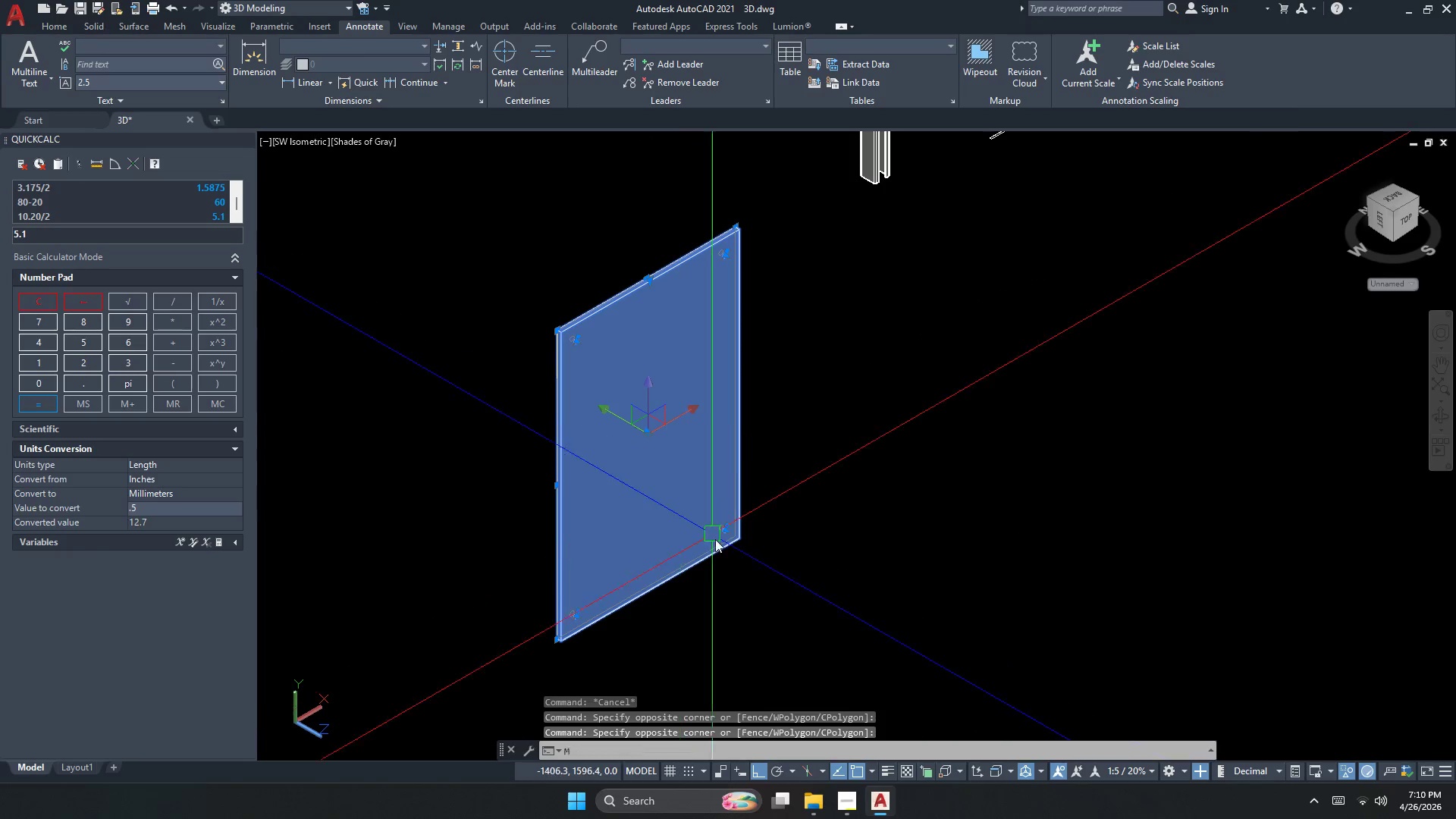 
key(Space)
 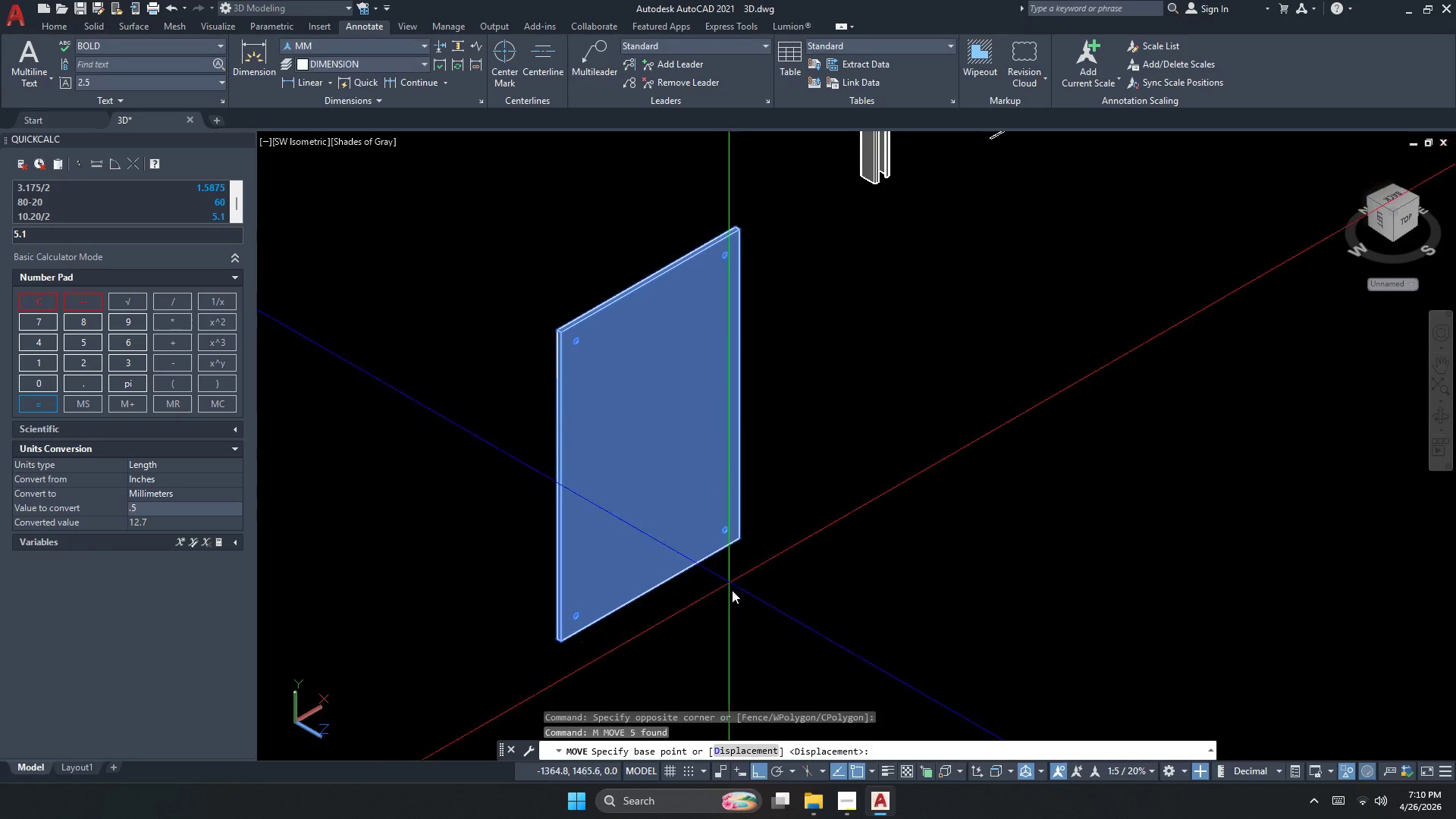 
left_click([745, 617])
 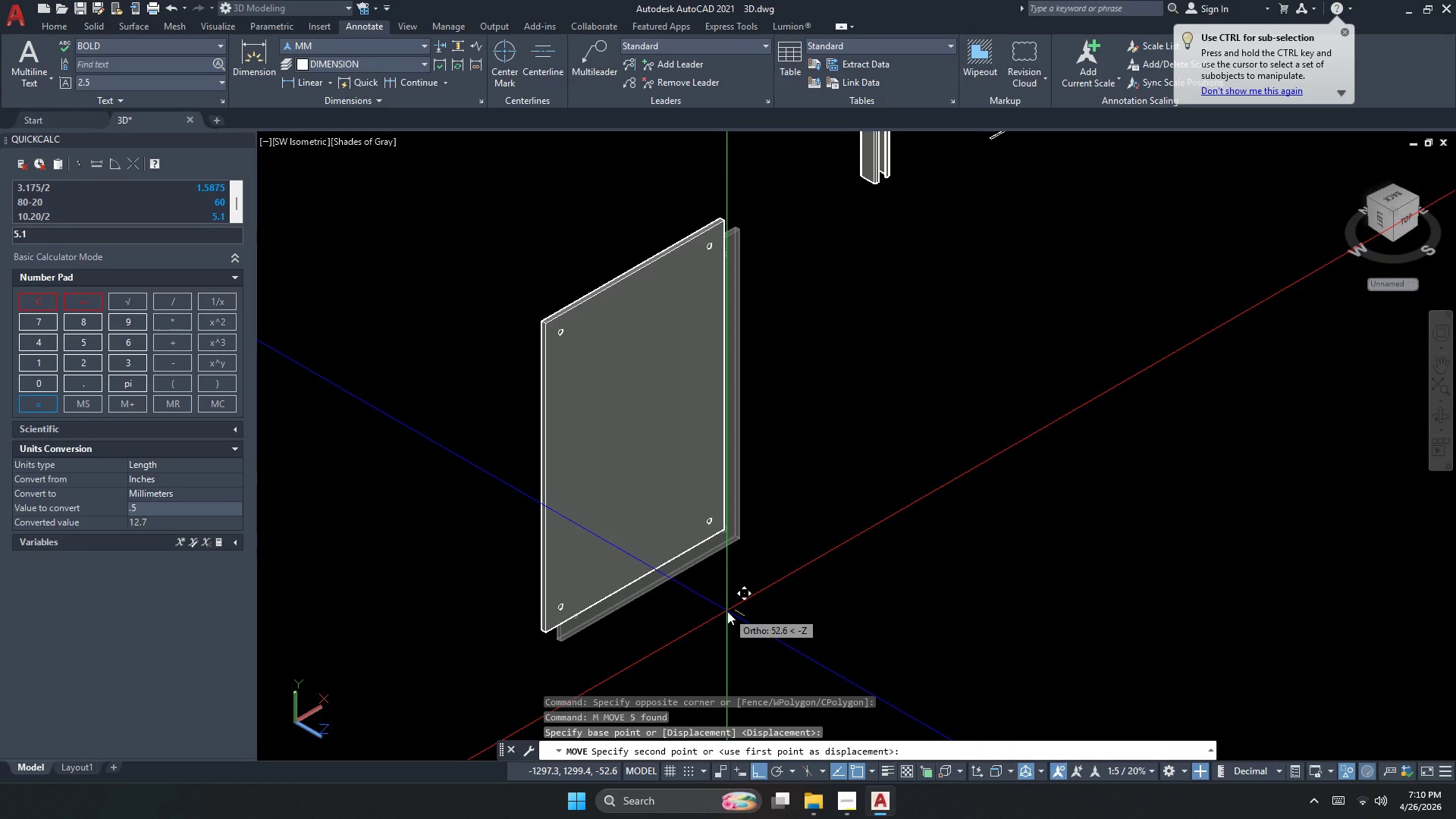 
key(Numpad1)
 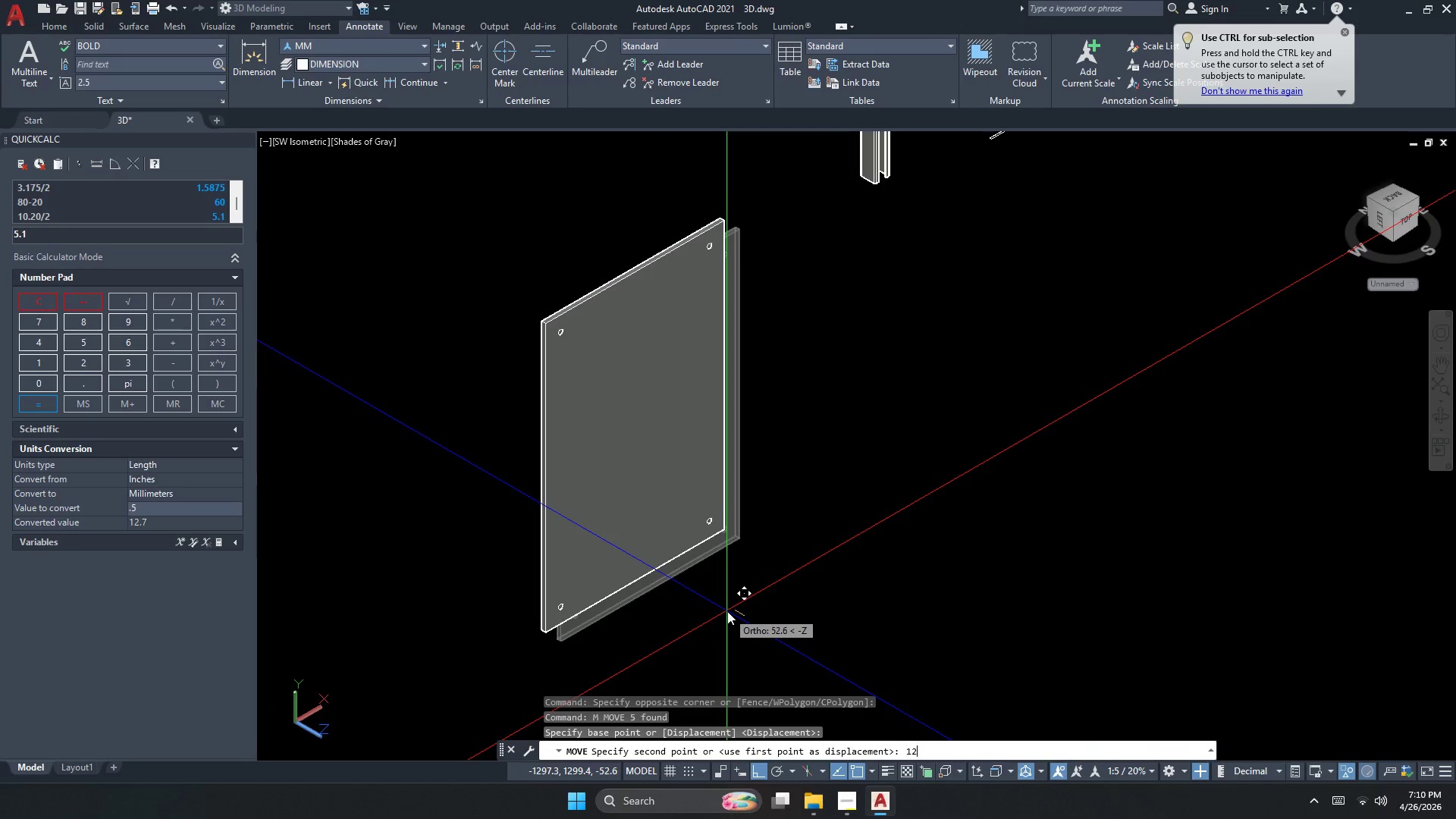 
key(Numpad2)
 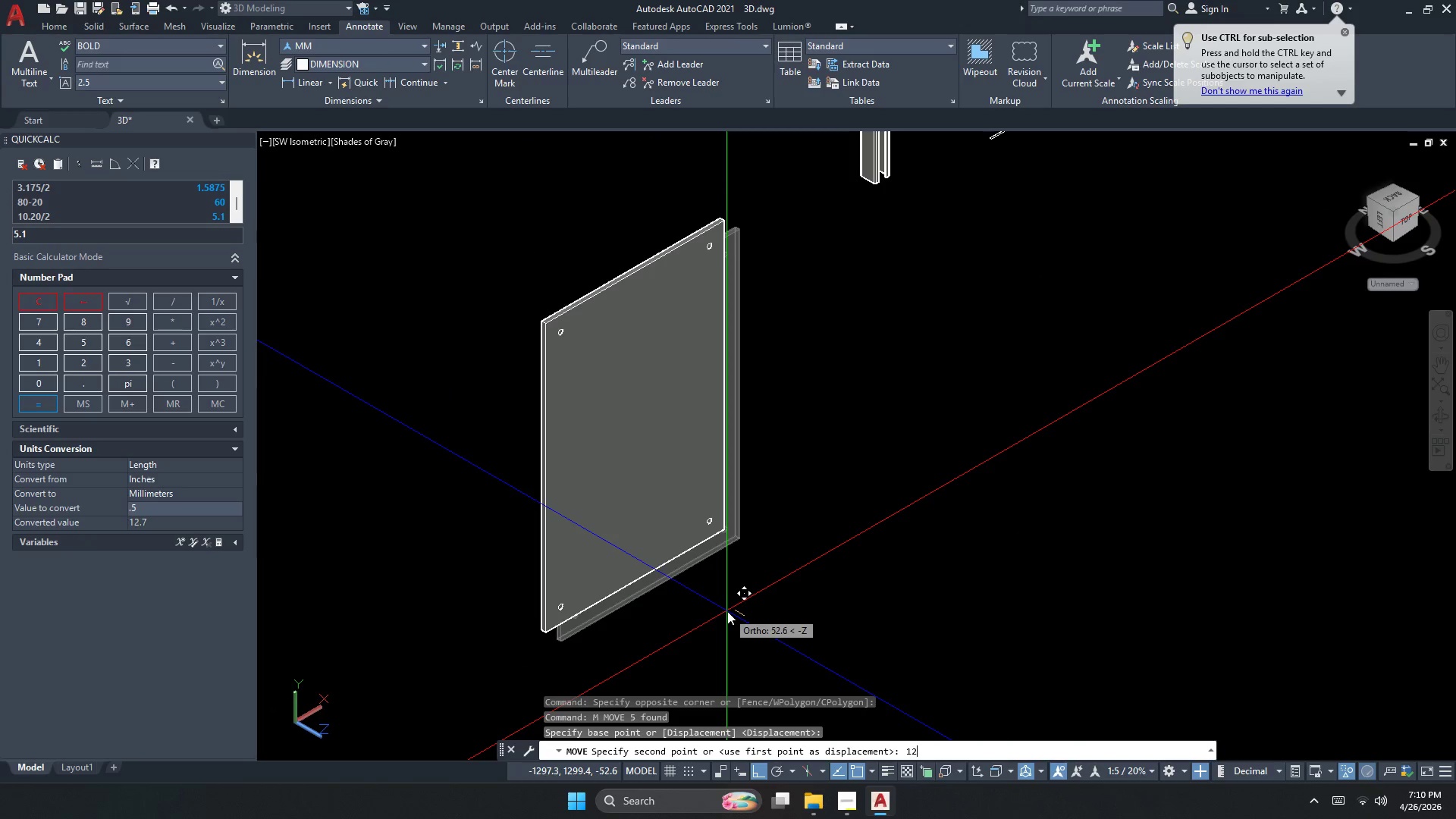 
key(NumpadDecimal)
 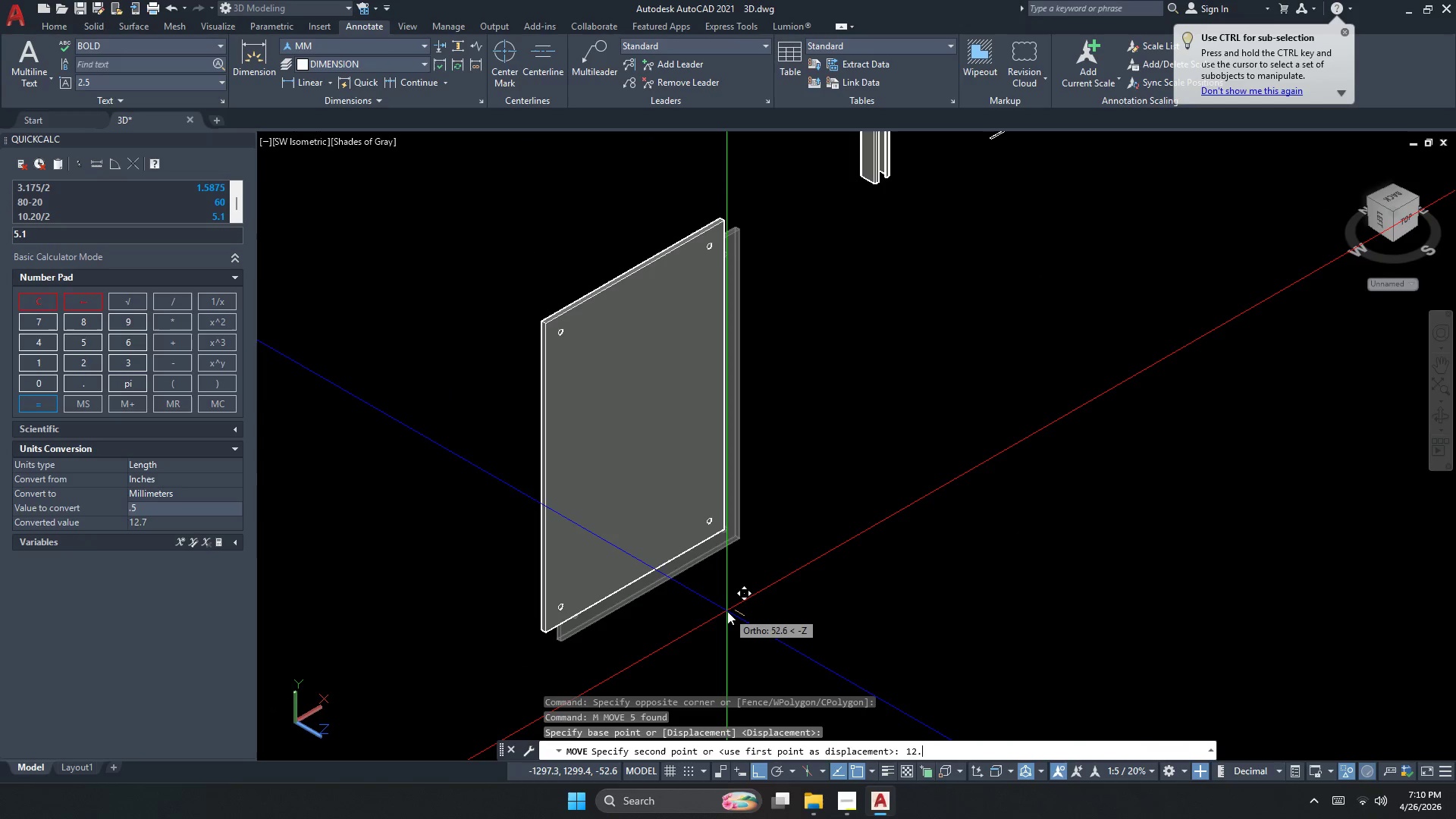 
key(Numpad7)
 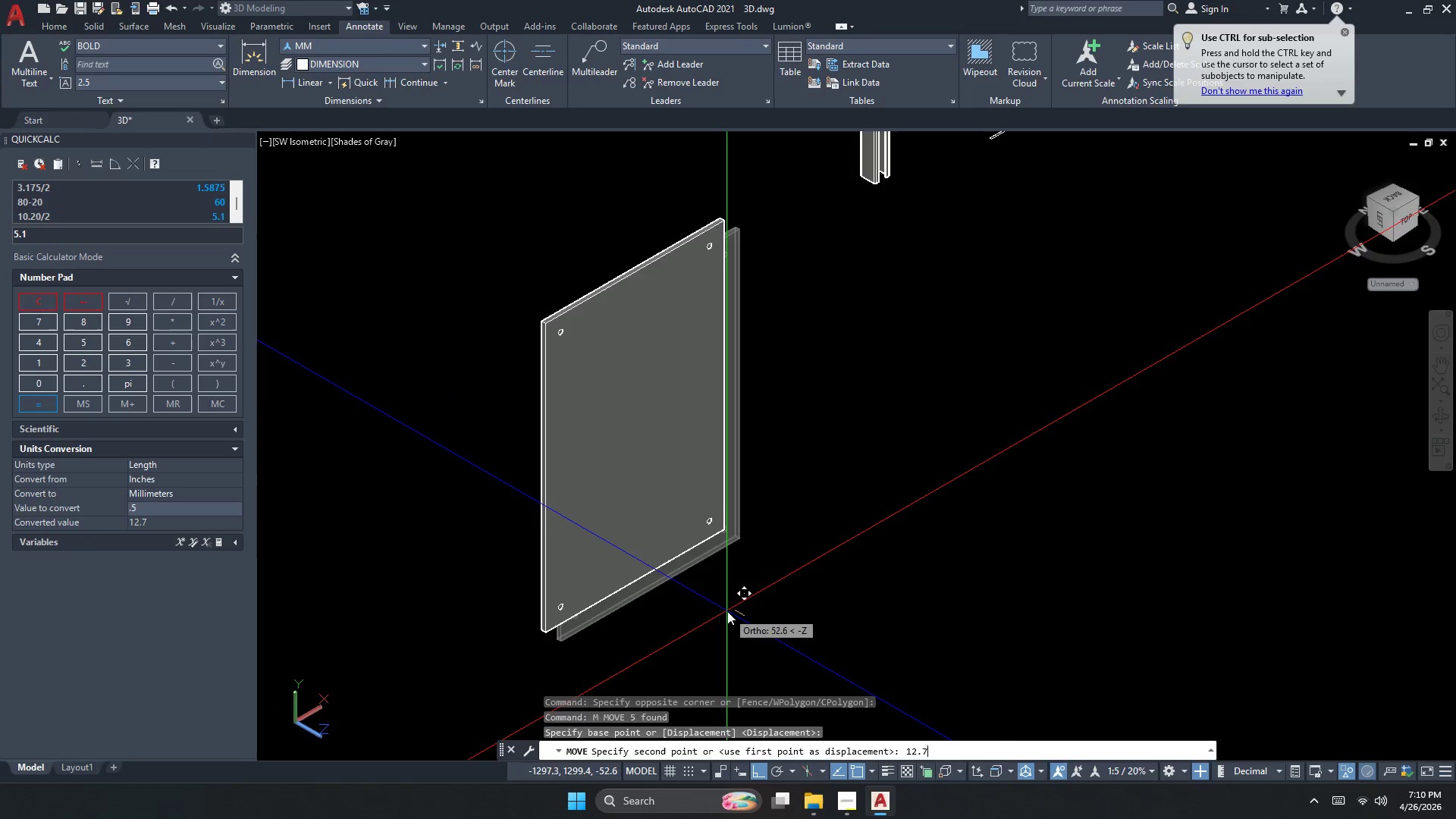 
key(NumpadEnter)
 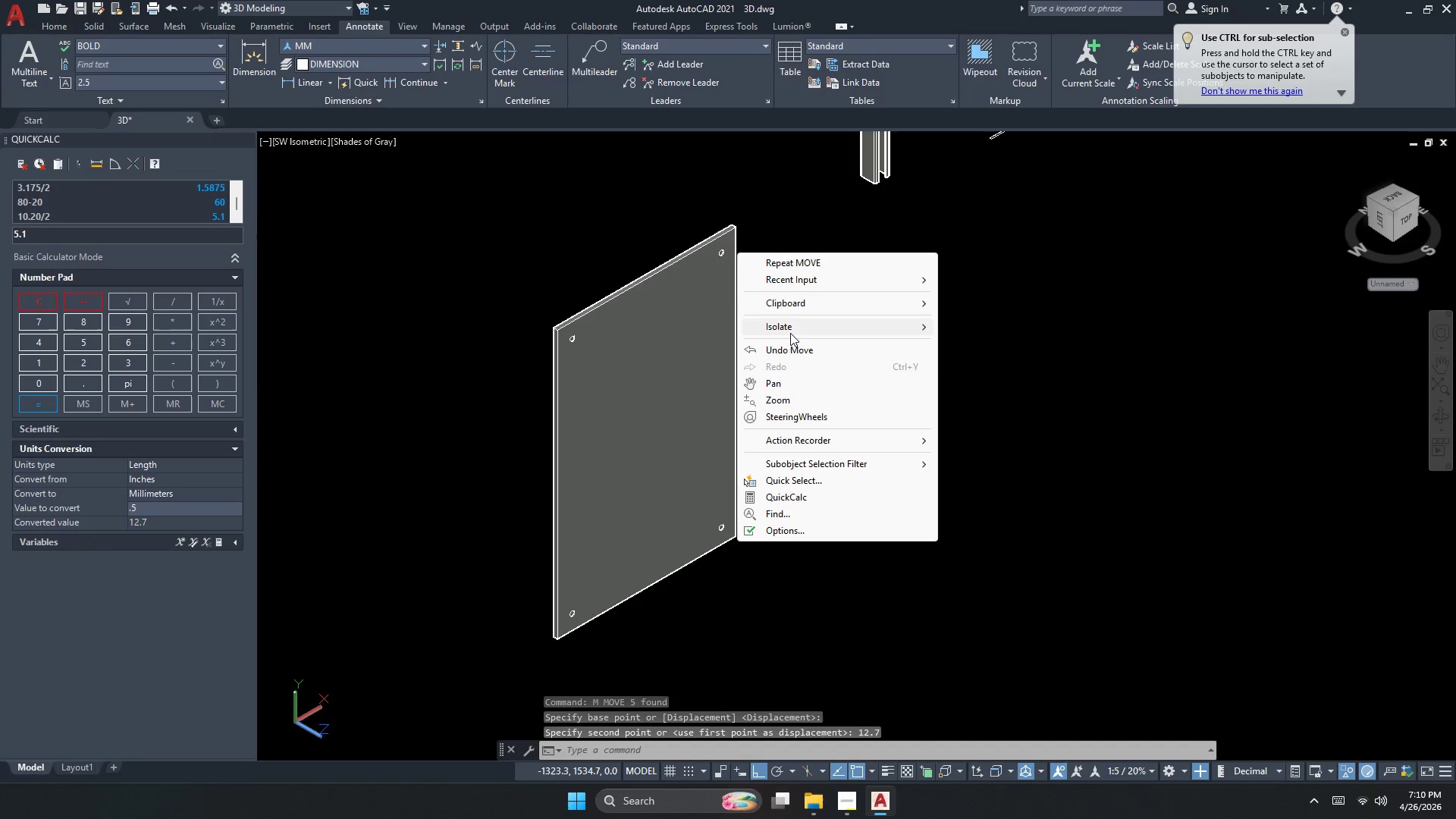 
left_click([967, 363])
 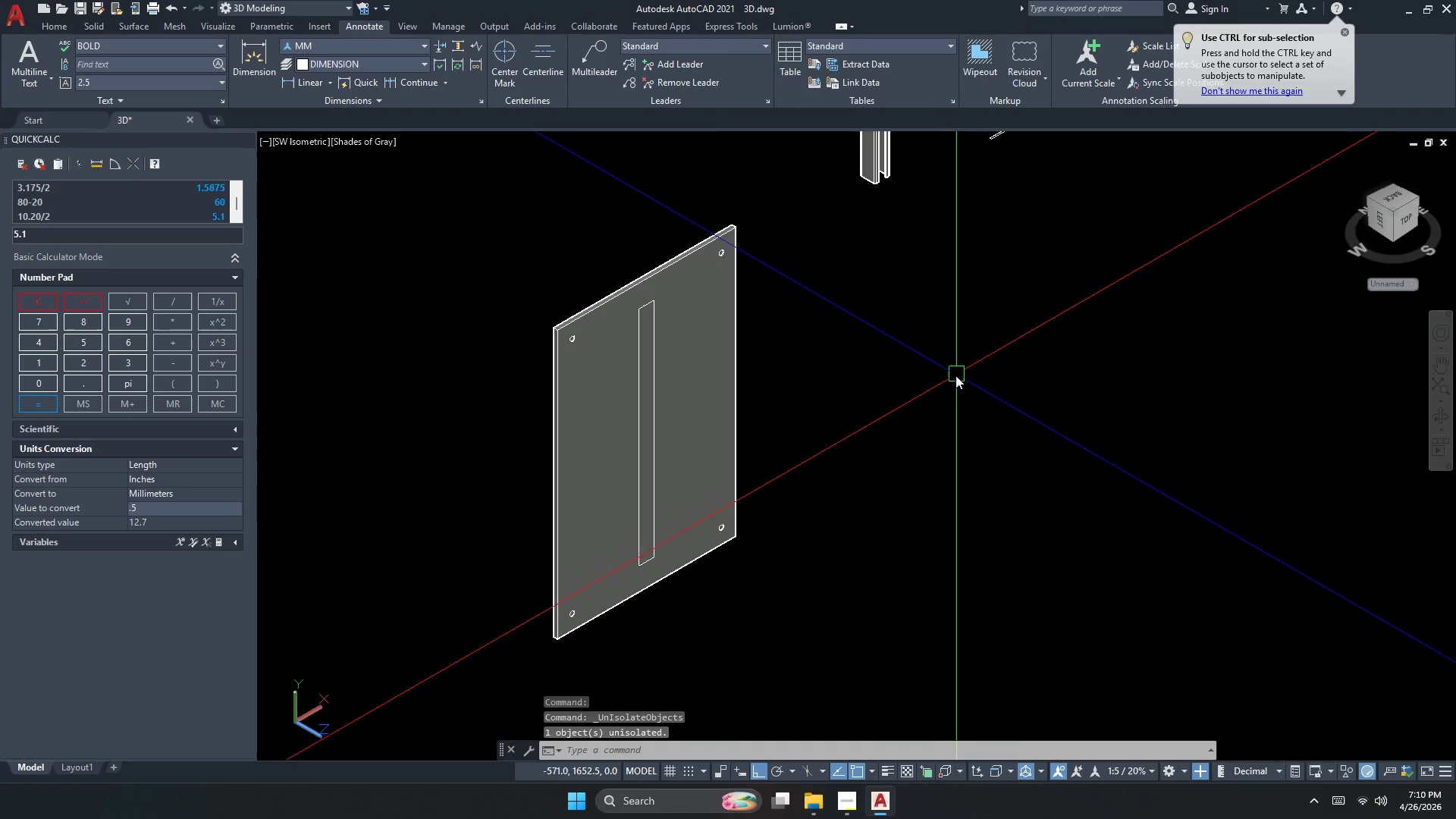 
key(Control+Z)
 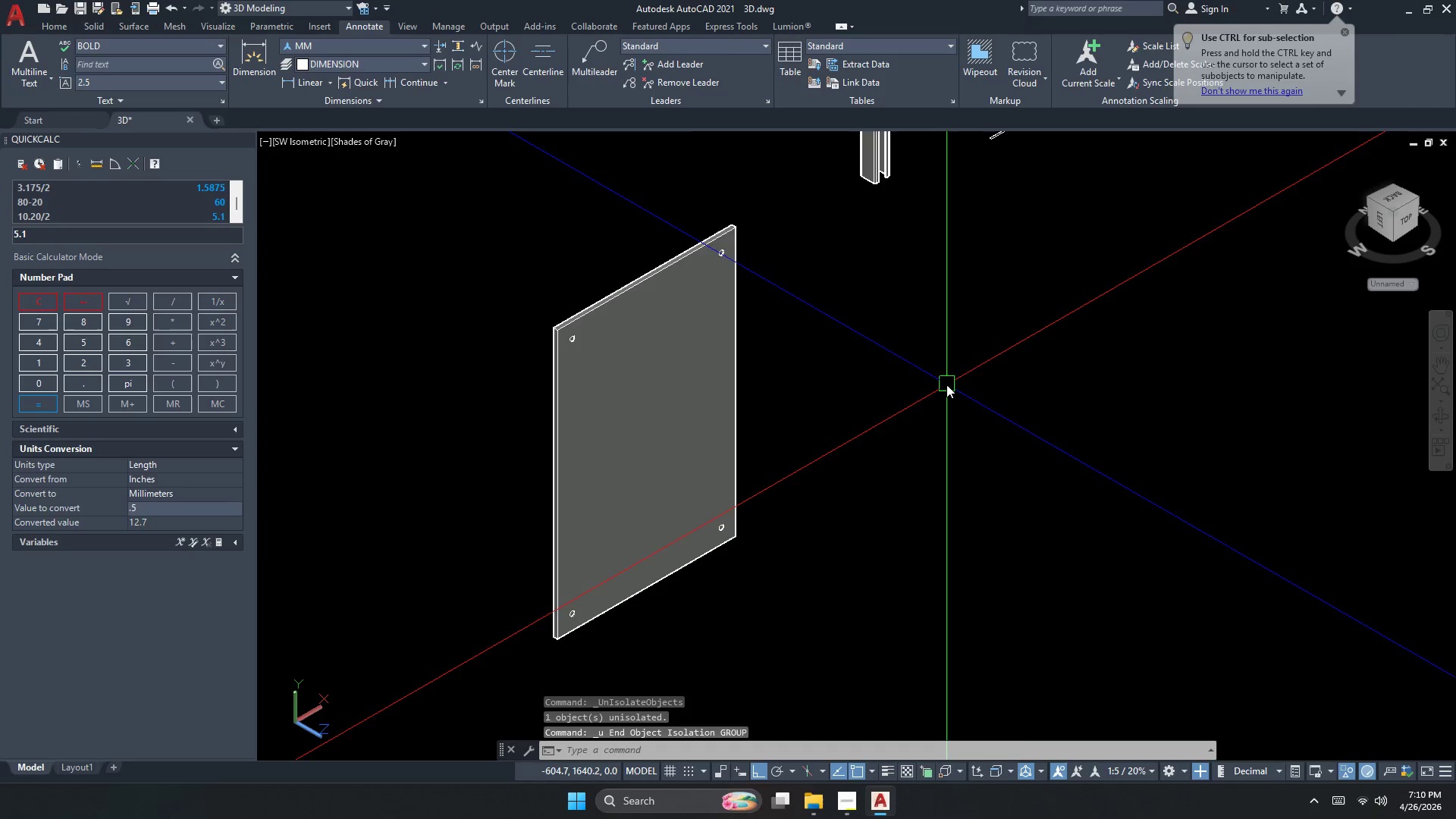 
key(Control+Z)
 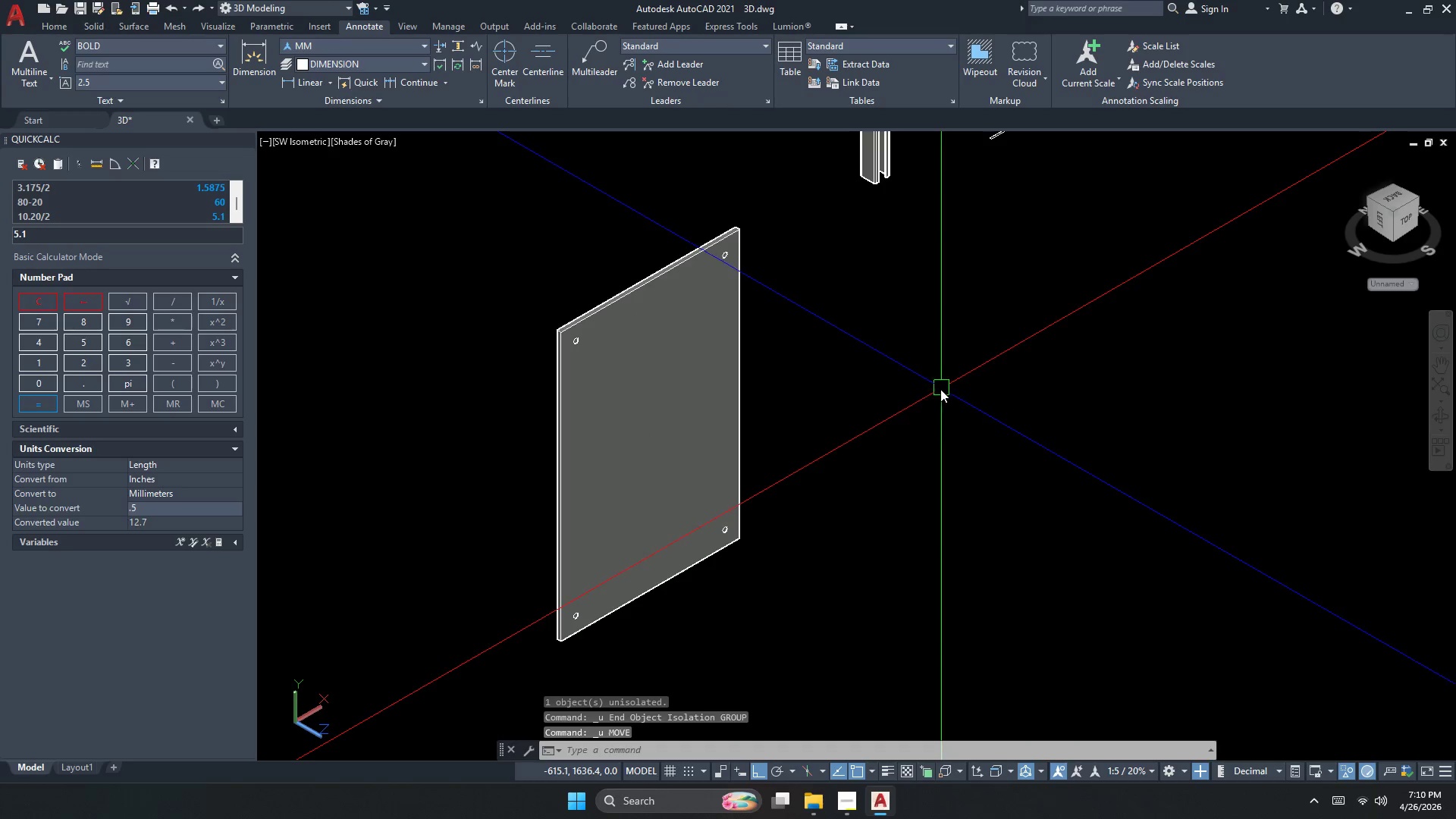 
key(Escape)
 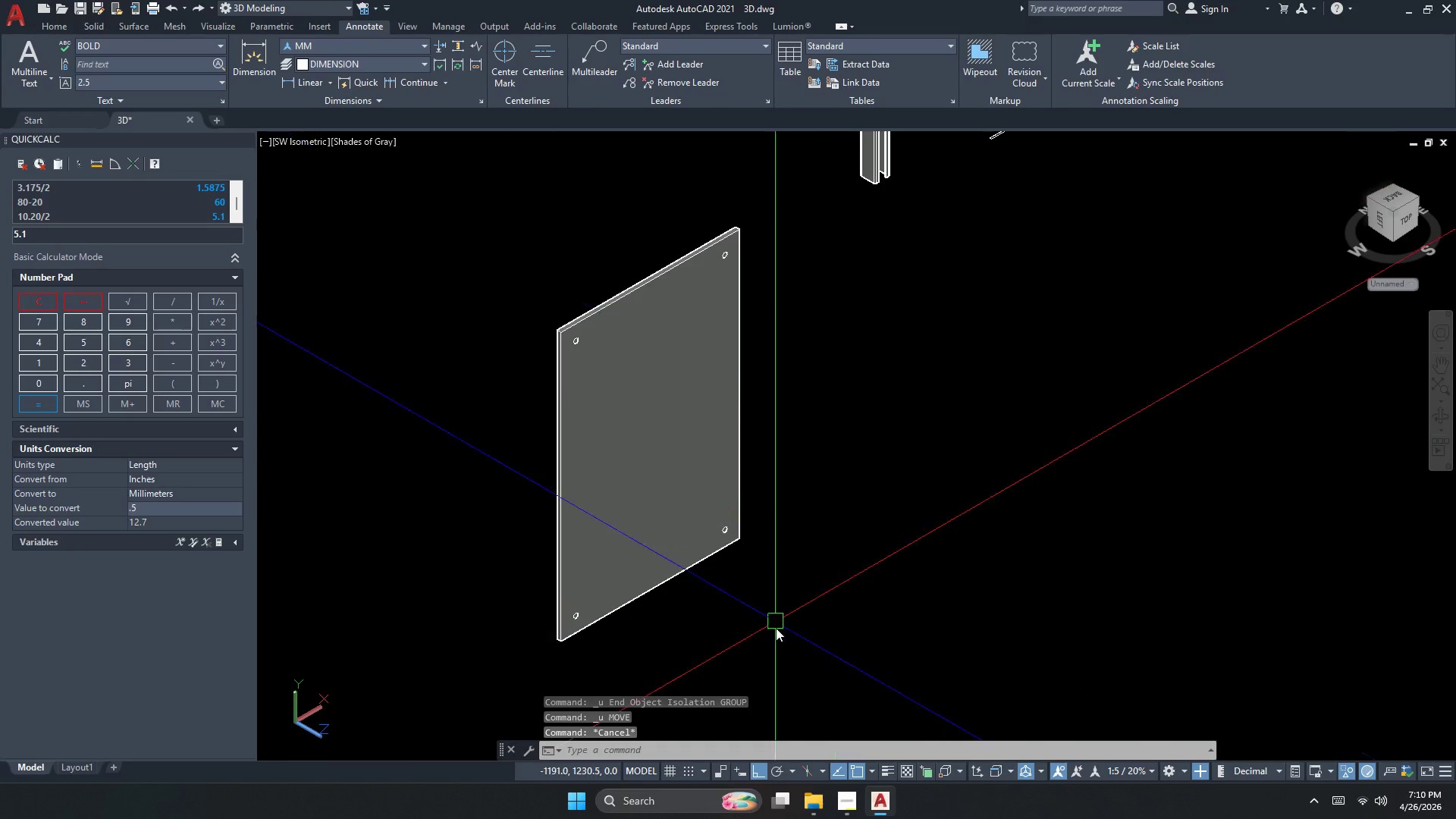 
left_click_drag(start_coordinate=[776, 640], to_coordinate=[761, 623])
 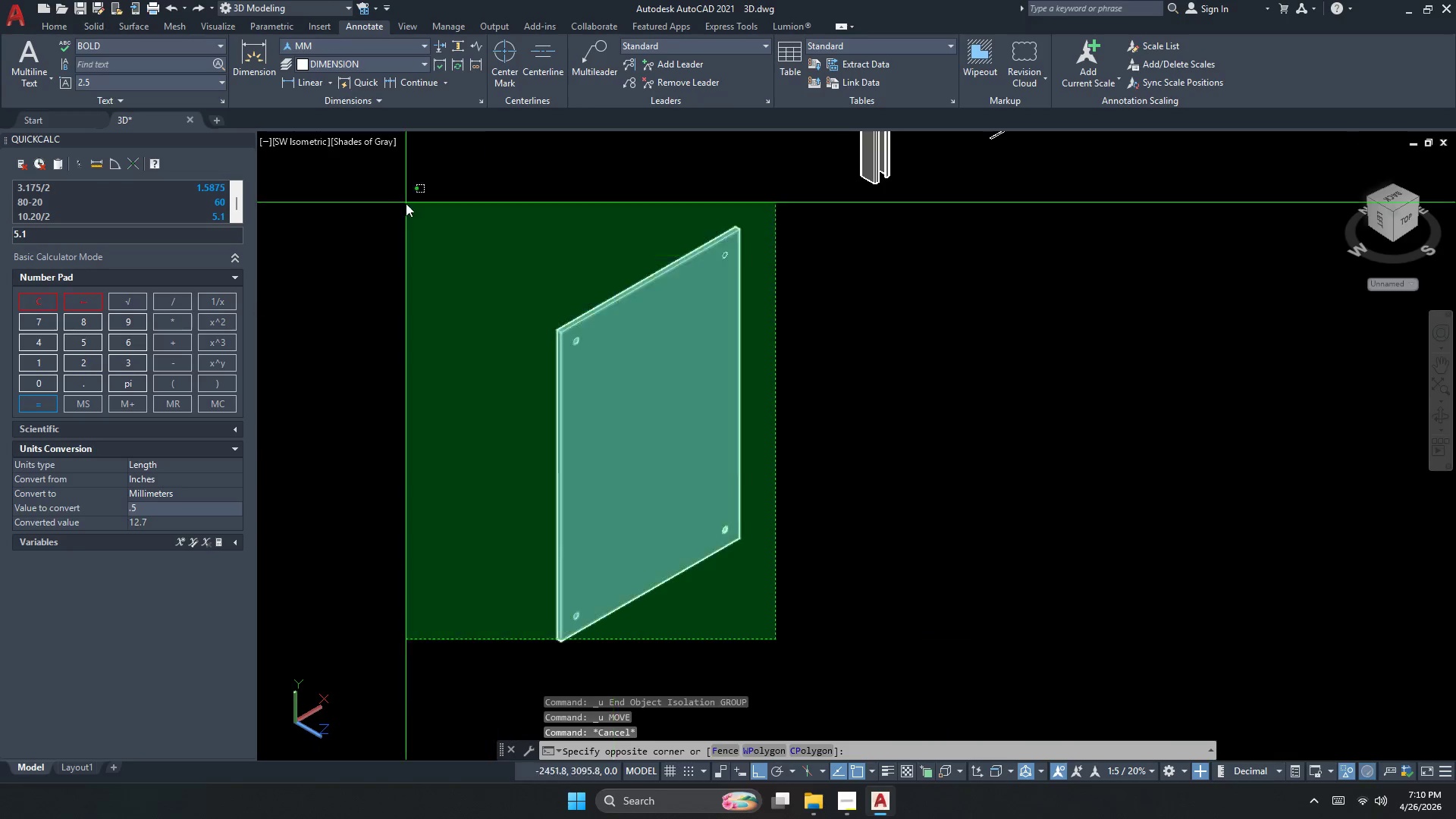 
double_click([406, 203])
 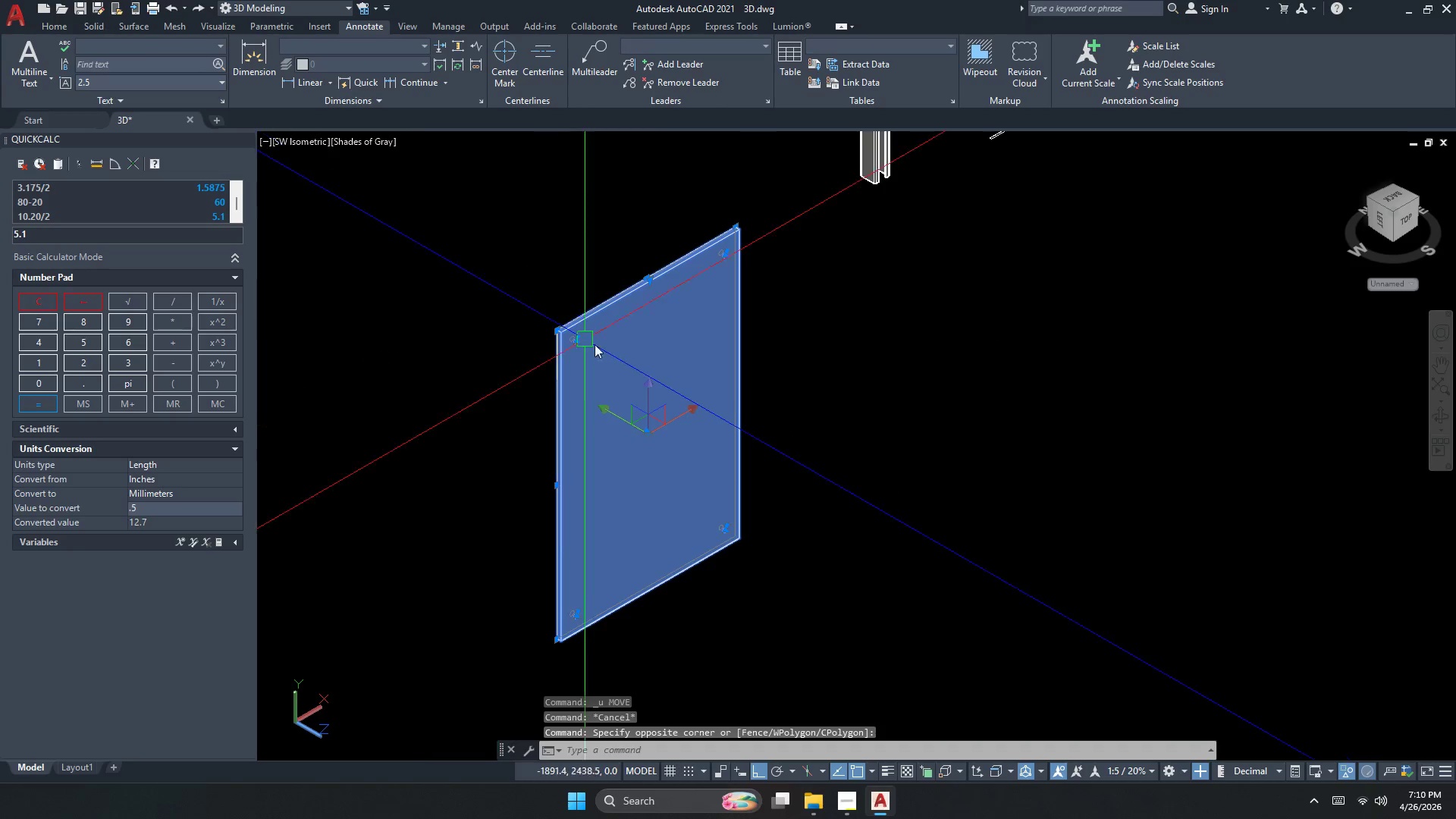 
key(M)
 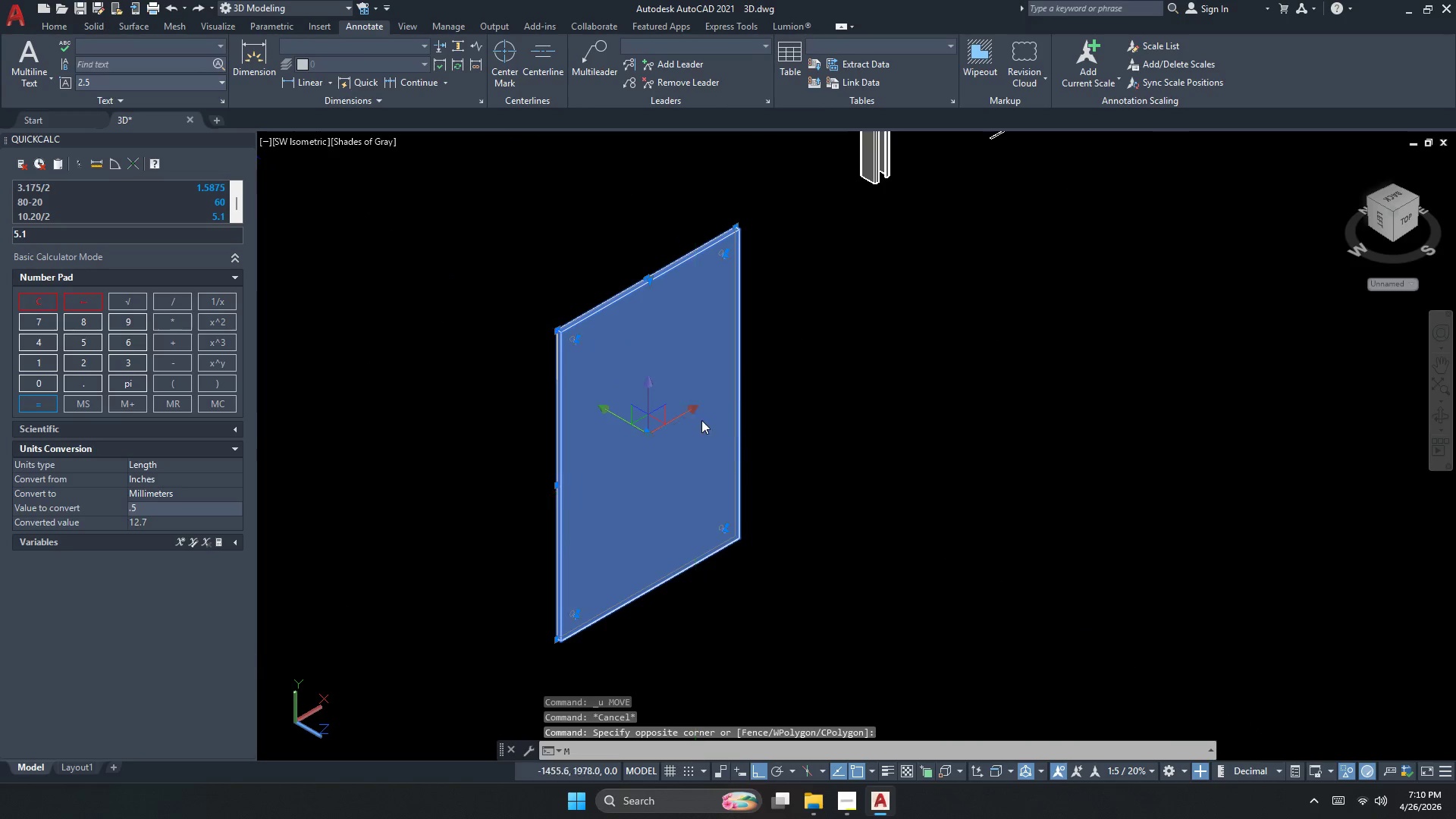 
key(Space)
 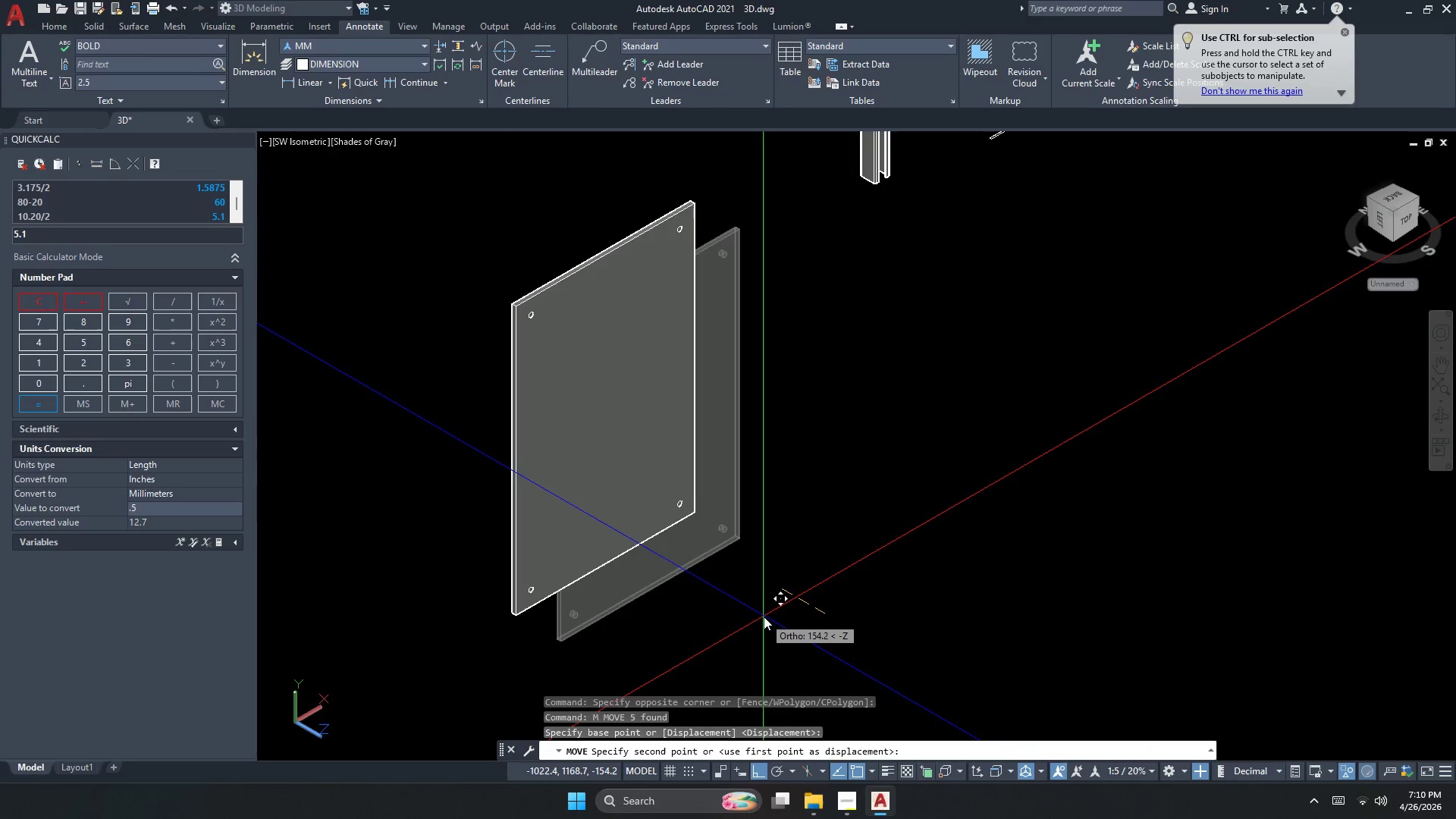 
key(Numpad1)
 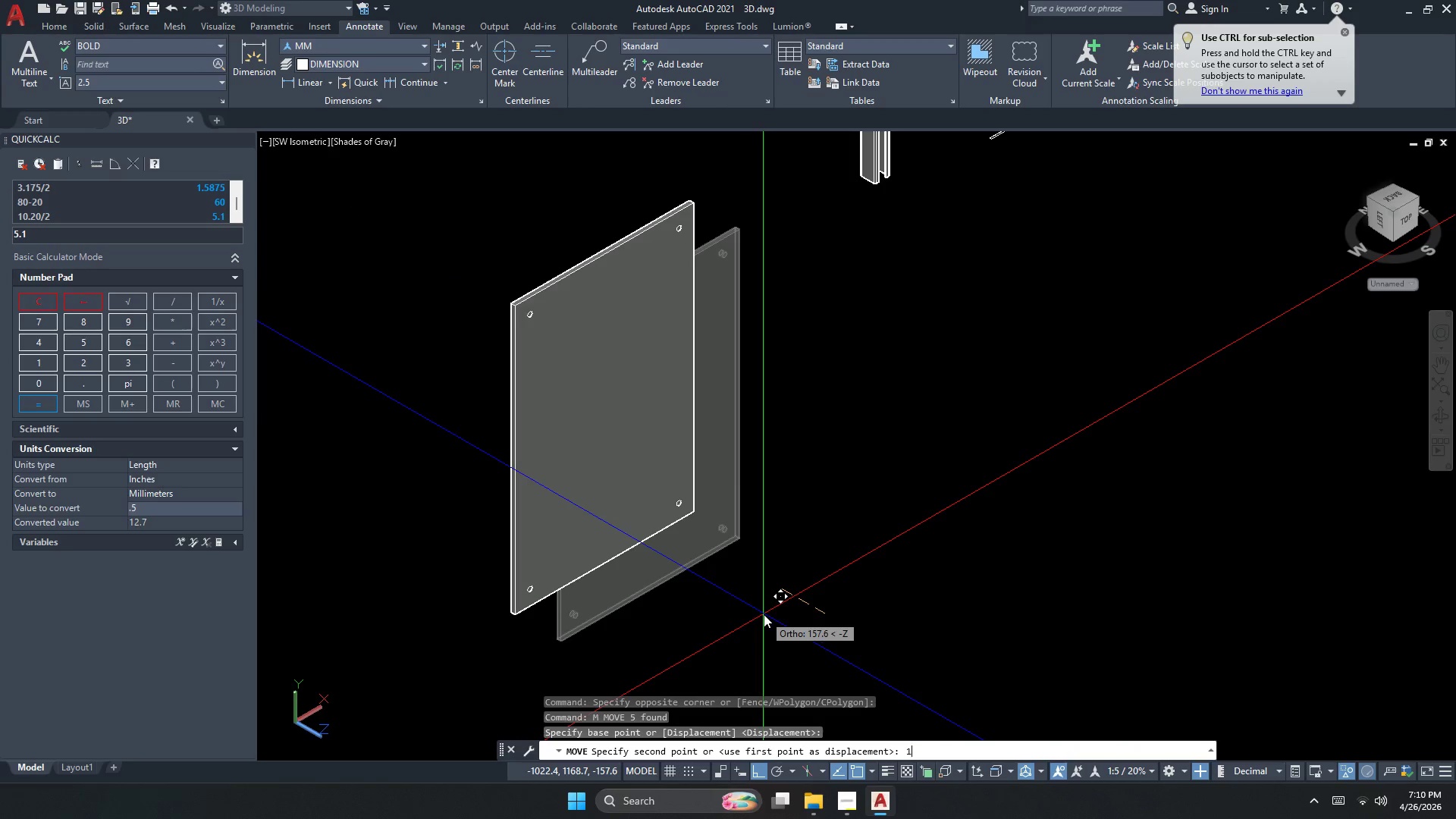 
key(Numpad2)
 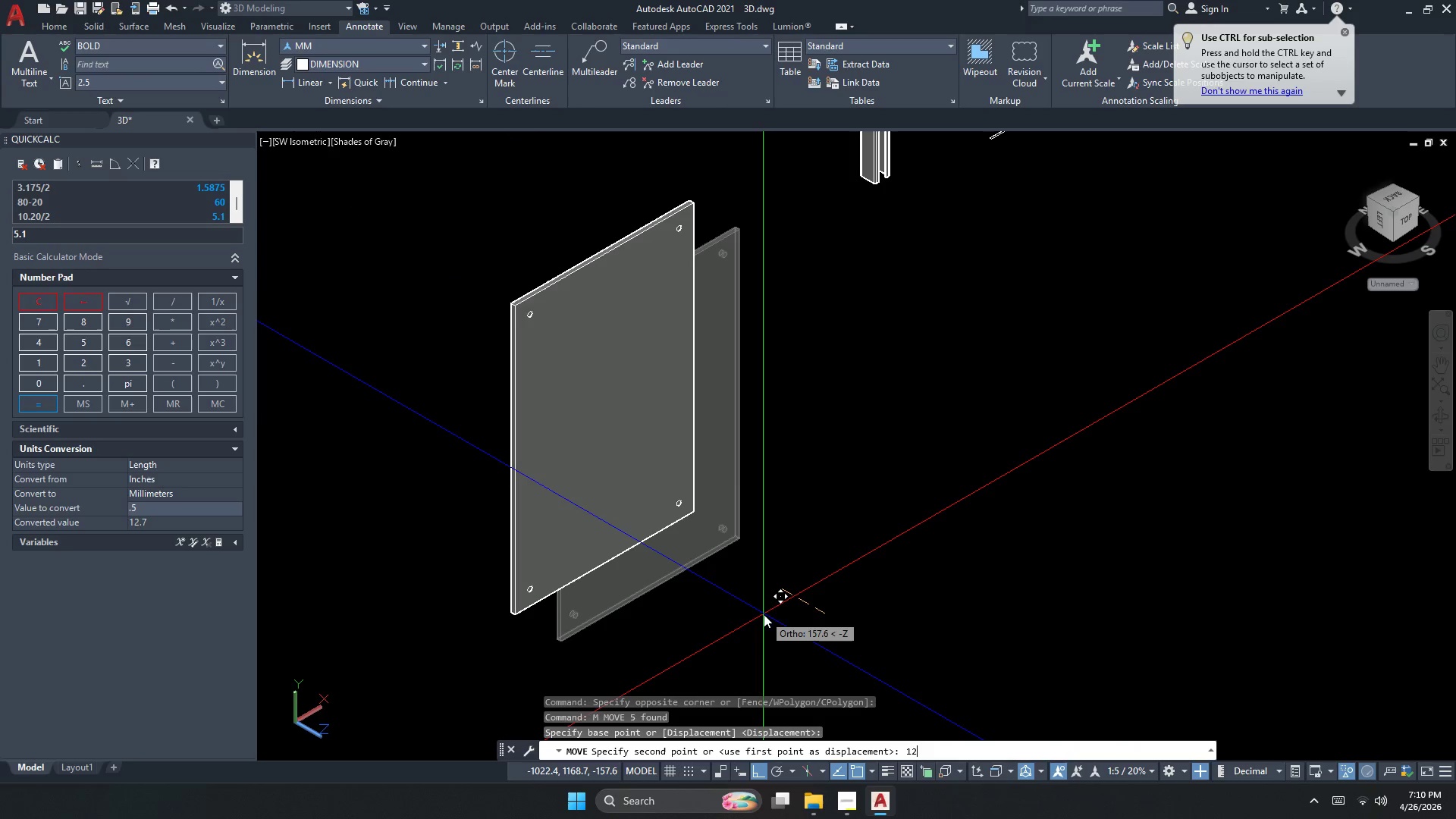 
key(NumpadDecimal)
 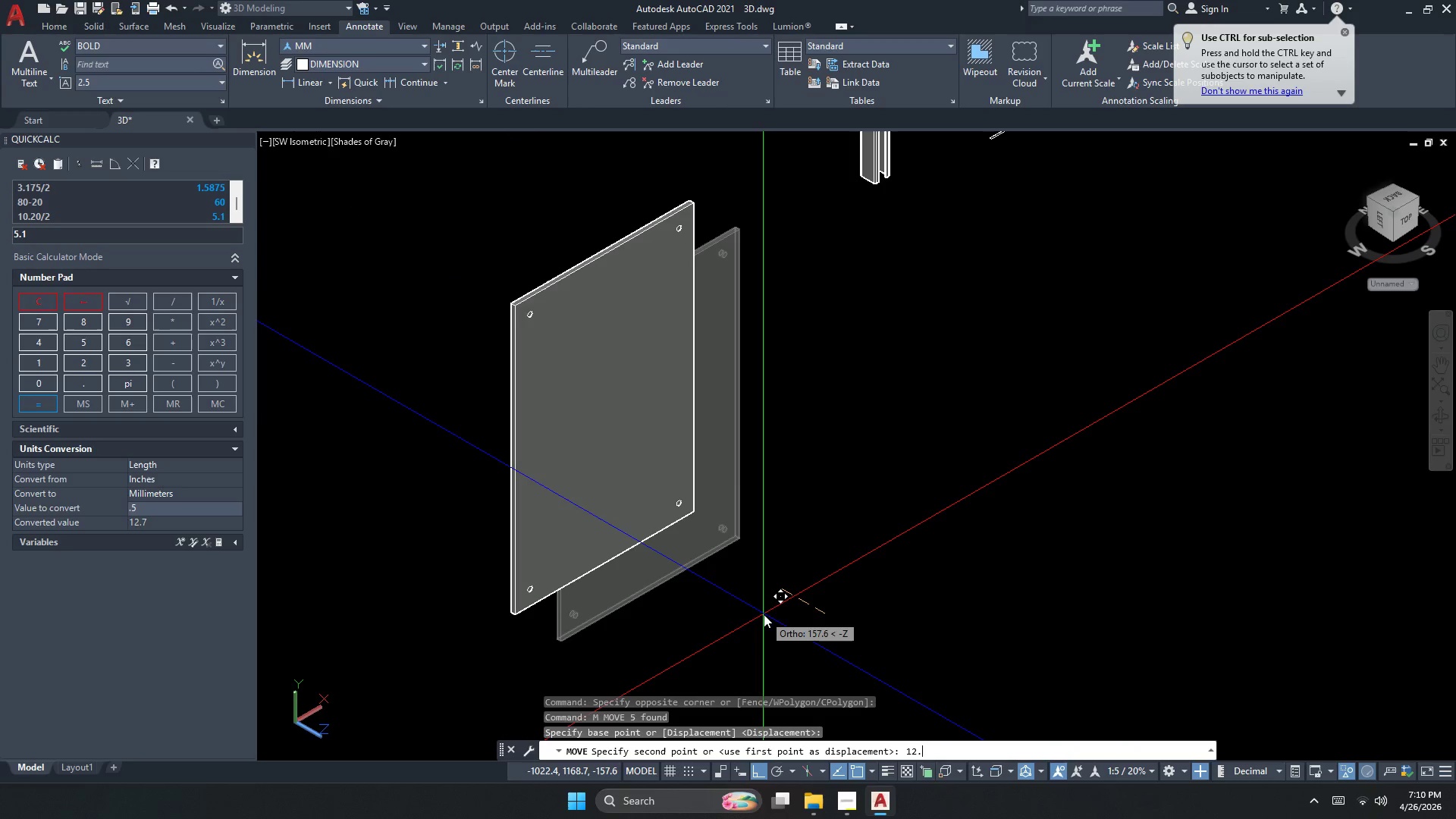 
key(Numpad7)
 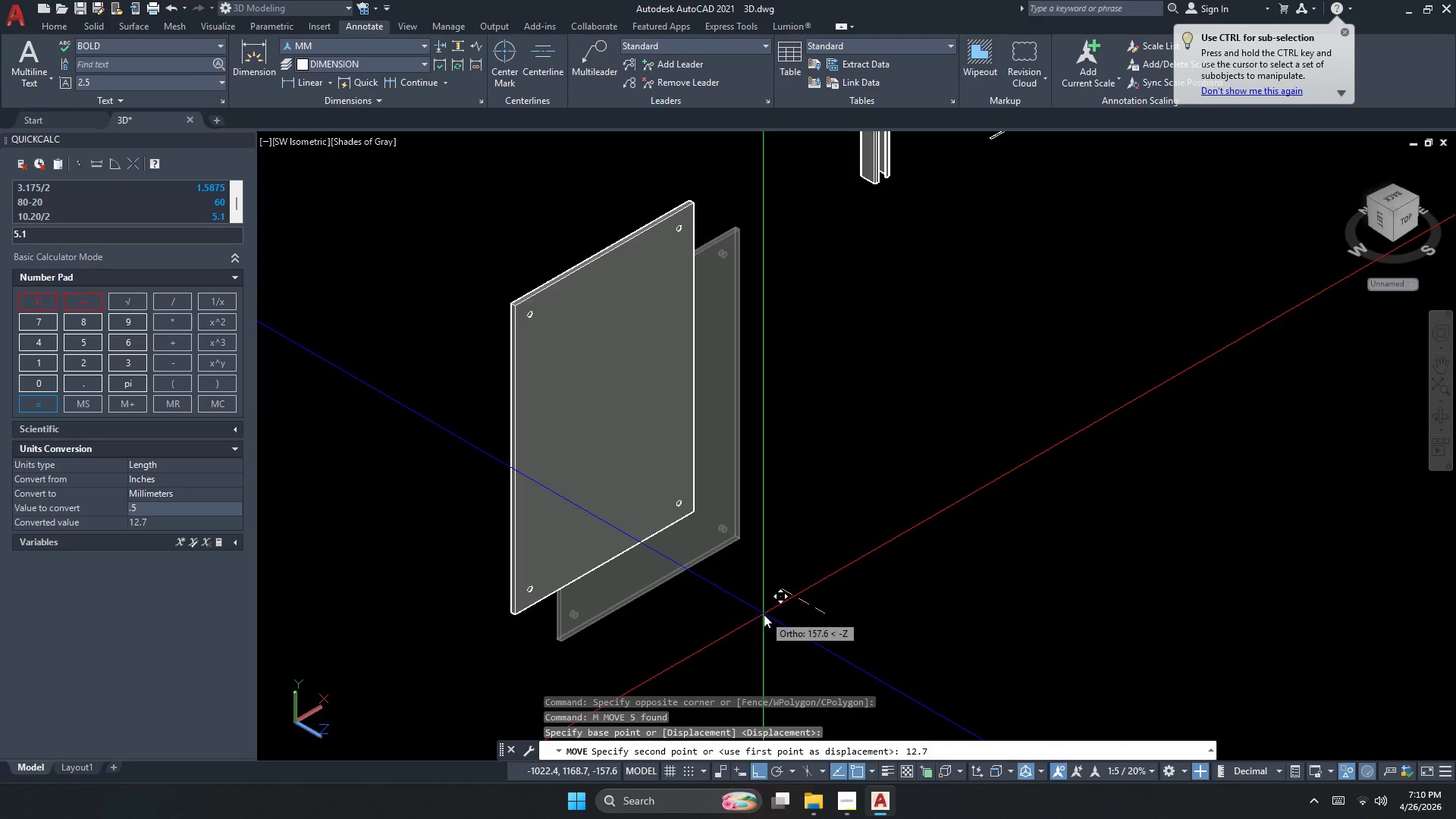 
key(NumpadEnter)
 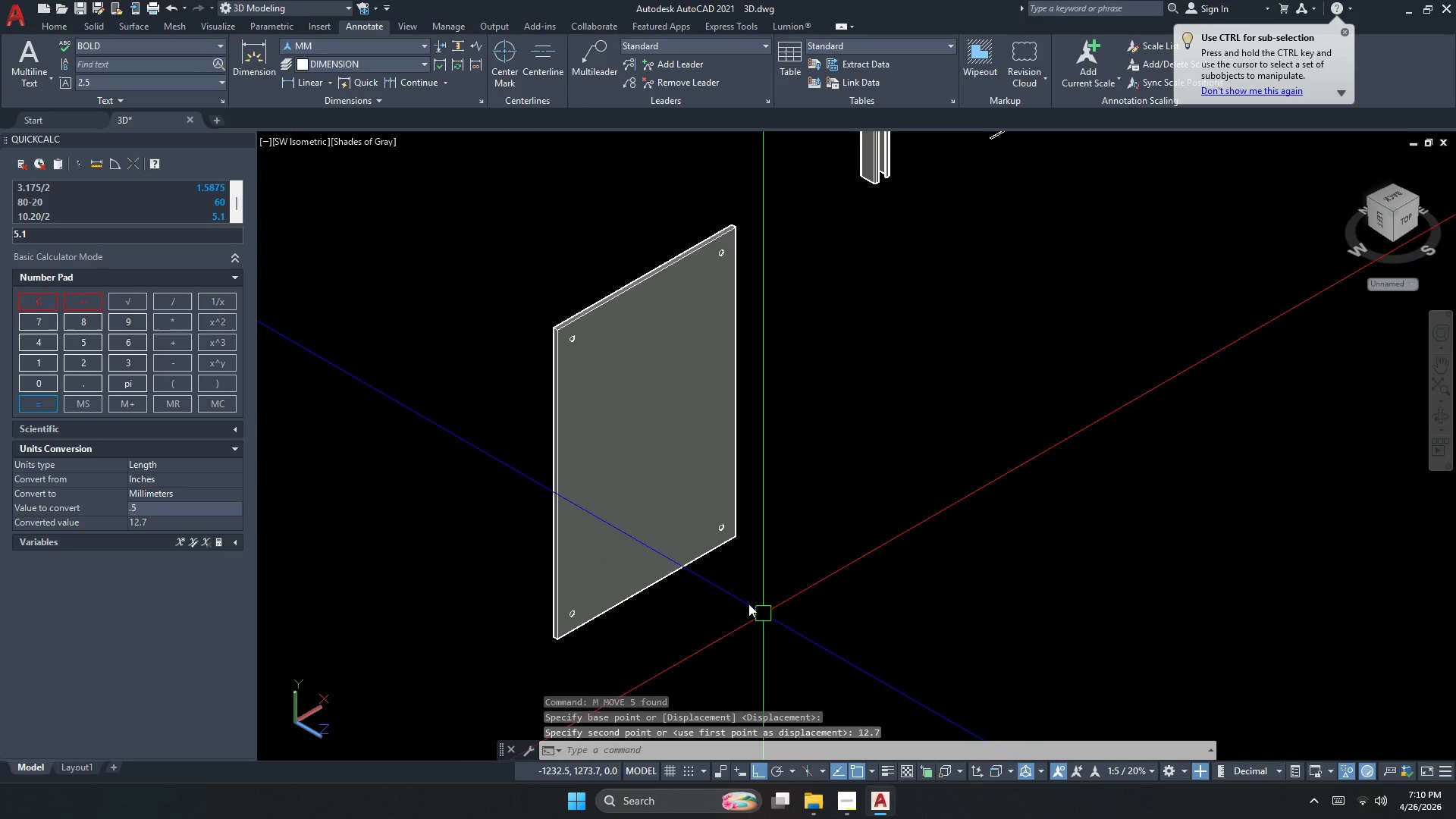 
right_click([742, 592])
 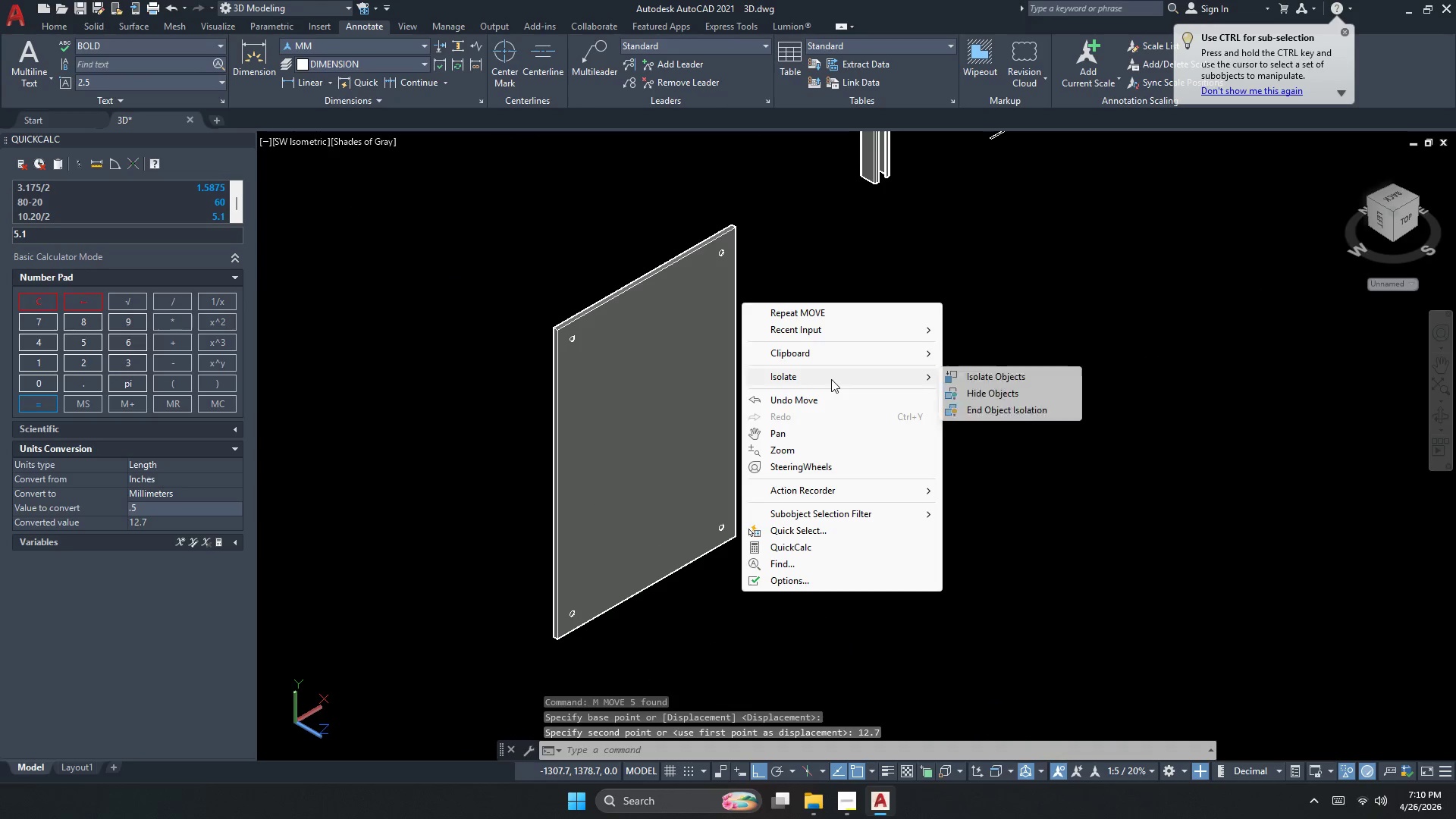 
double_click([974, 418])
 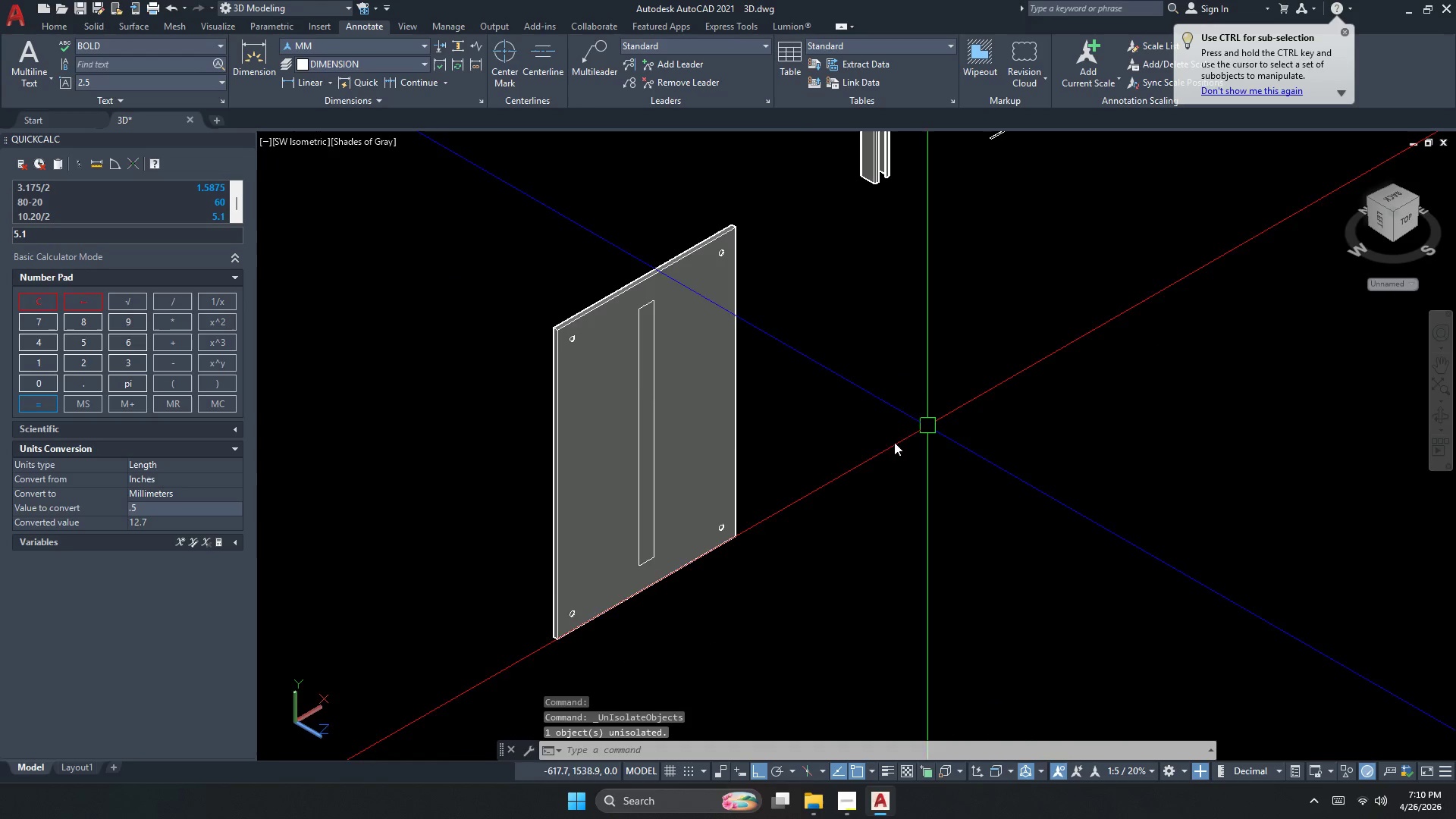 
scroll: coordinate [760, 468], scroll_direction: down, amount: 2.0
 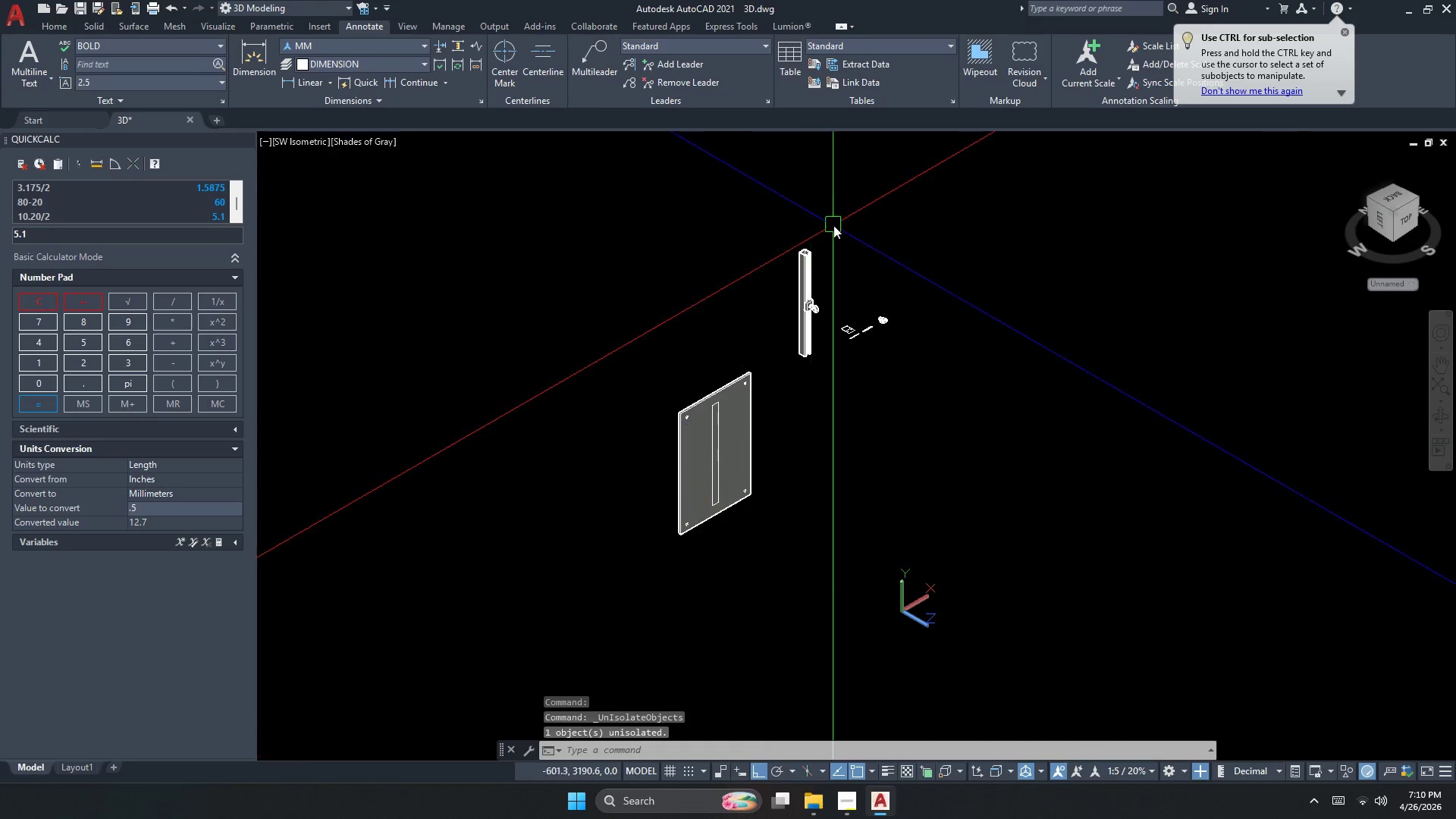 
key(Escape)
 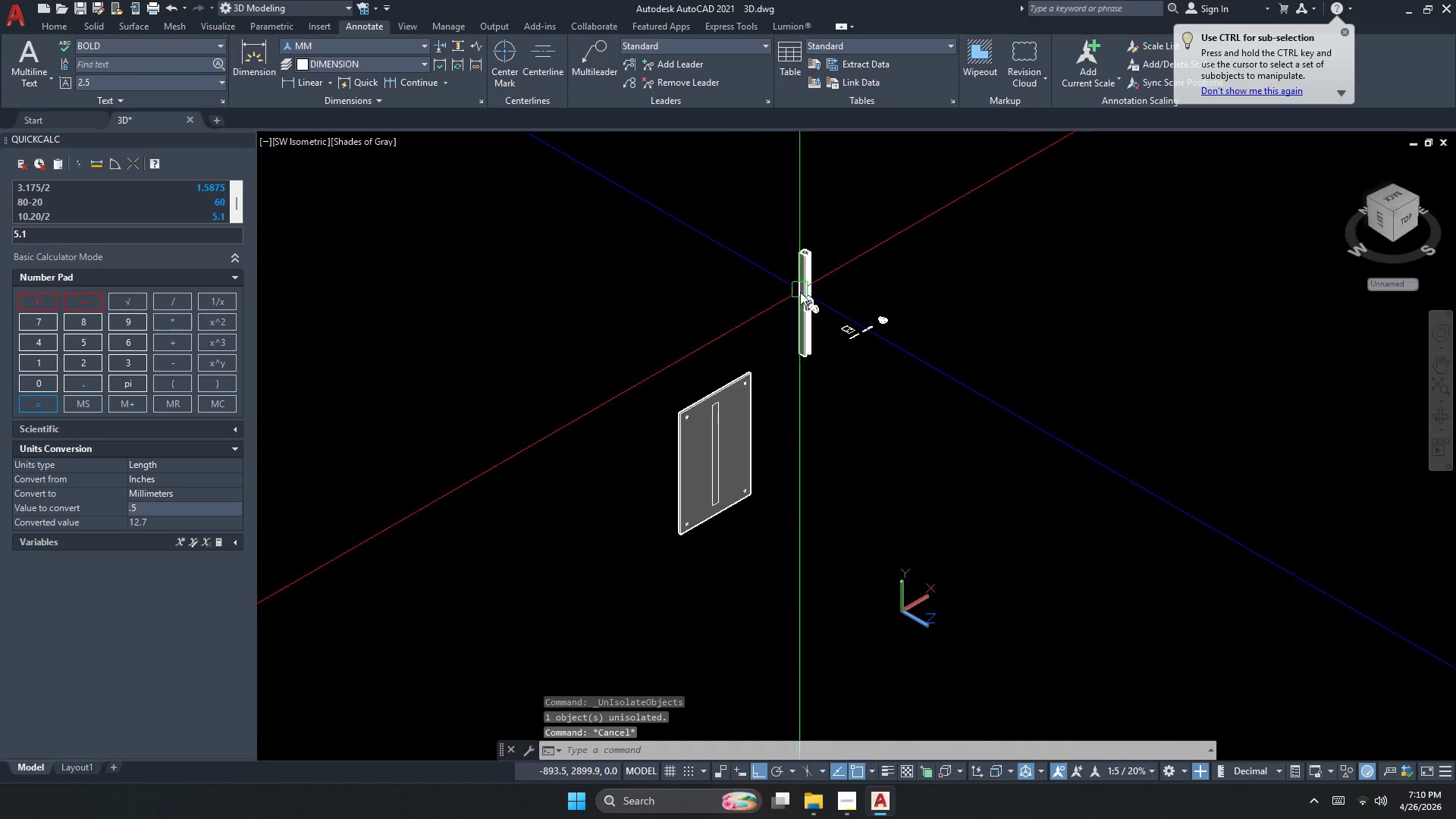 
left_click_drag(start_coordinate=[846, 384], to_coordinate=[842, 379])
 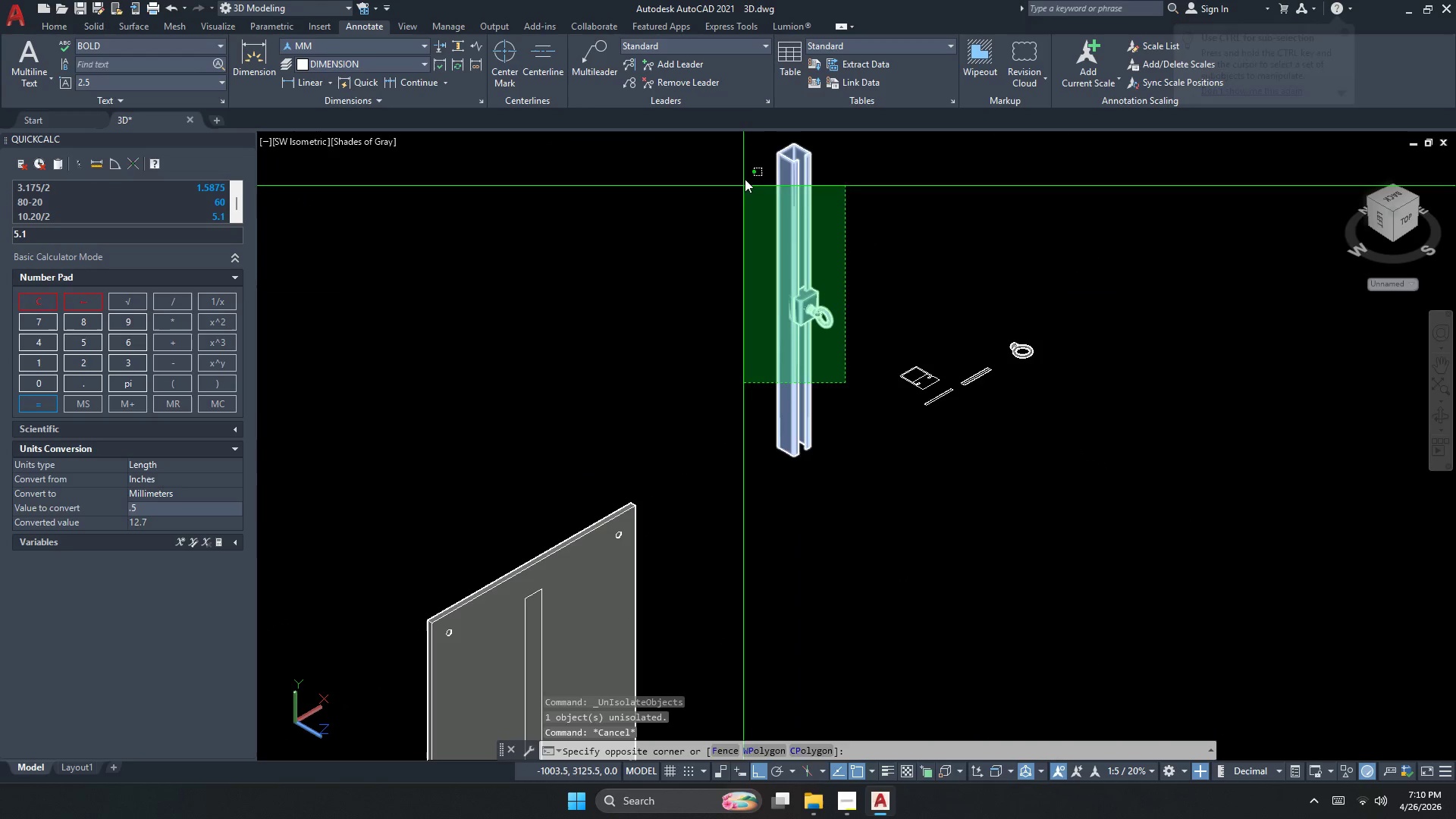 
scroll: coordinate [813, 306], scroll_direction: up, amount: 3.0
 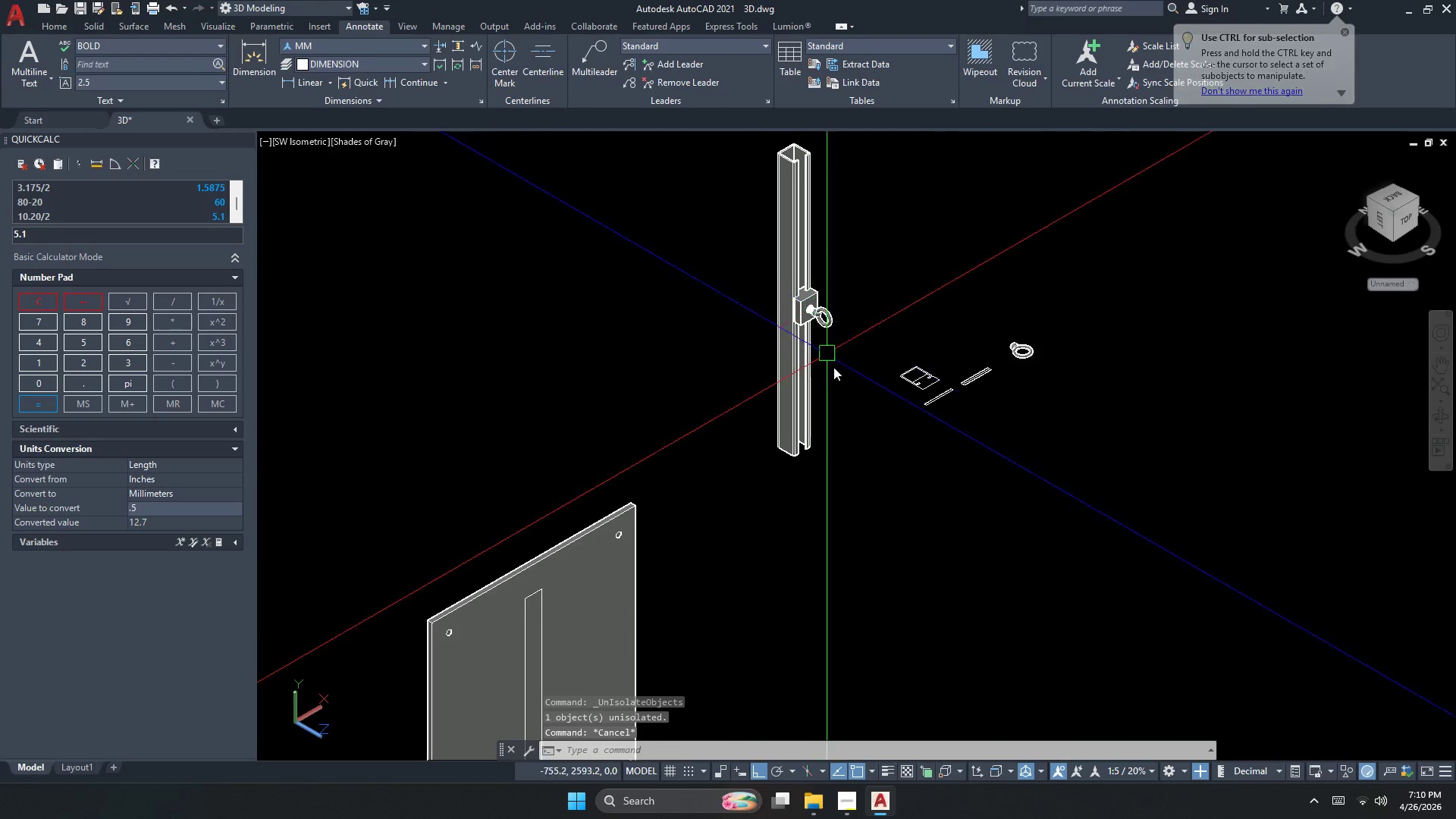 
double_click([740, 162])
 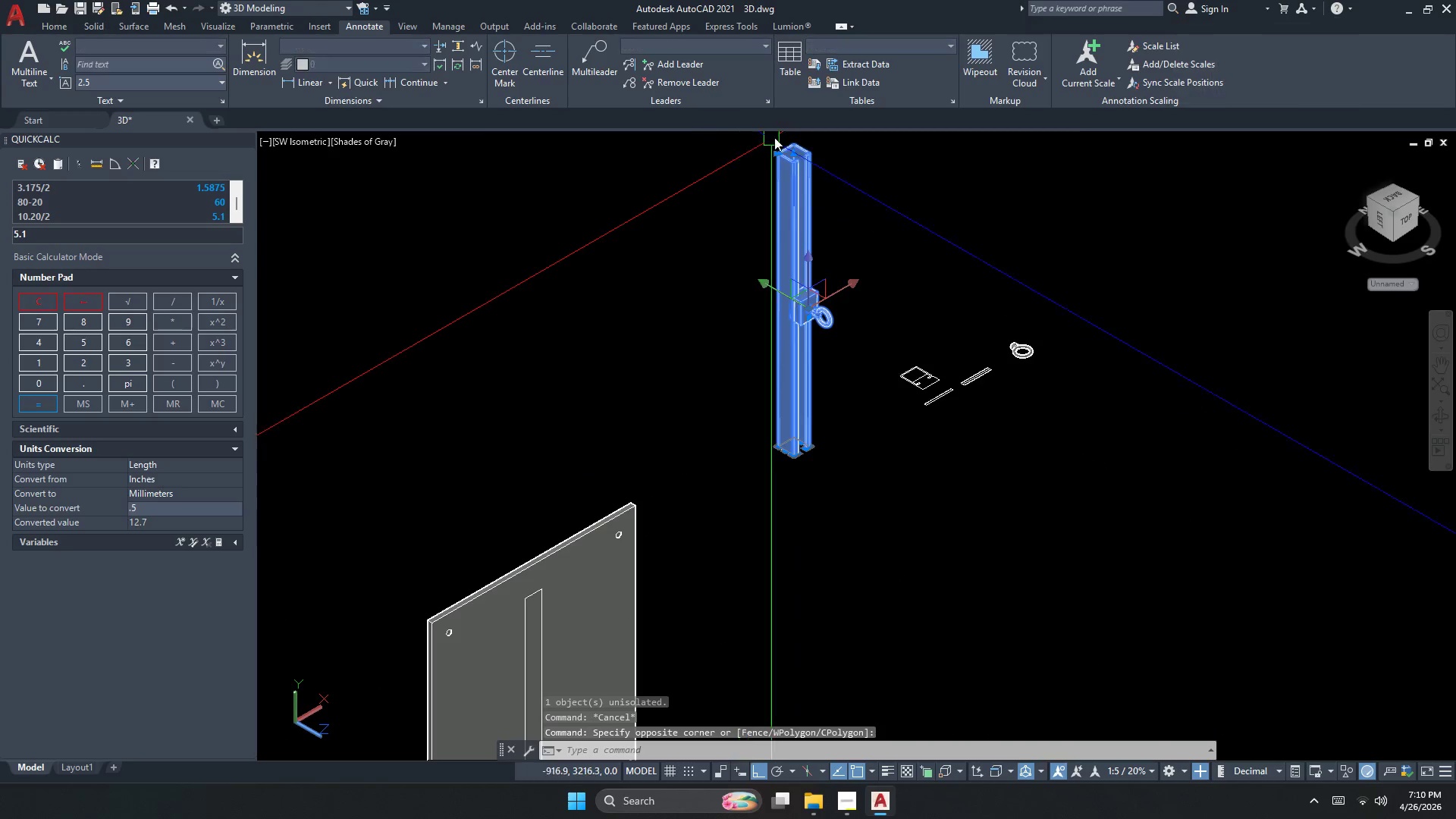 
scroll: coordinate [776, 134], scroll_direction: up, amount: 2.0
 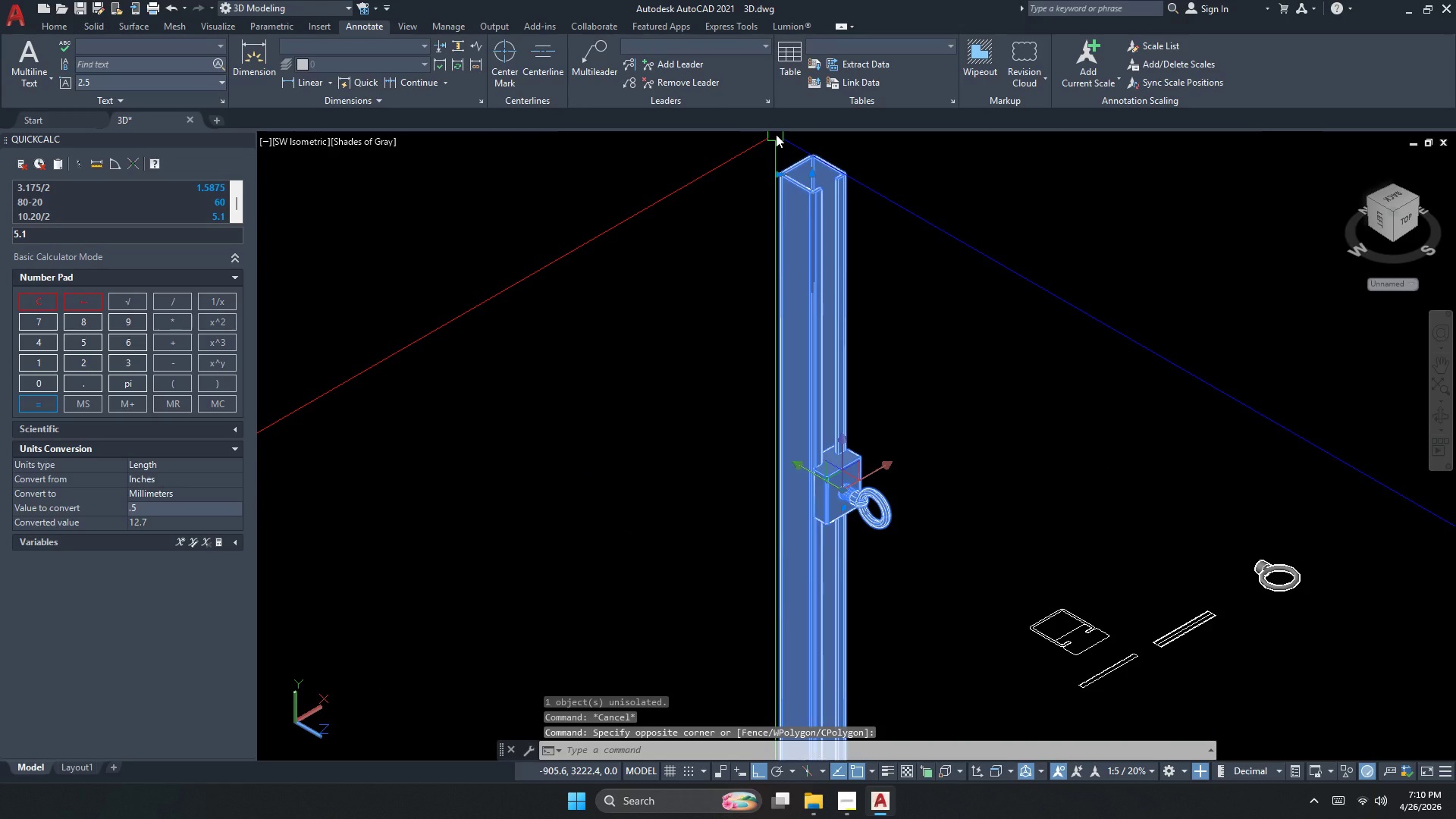 
key(M)
 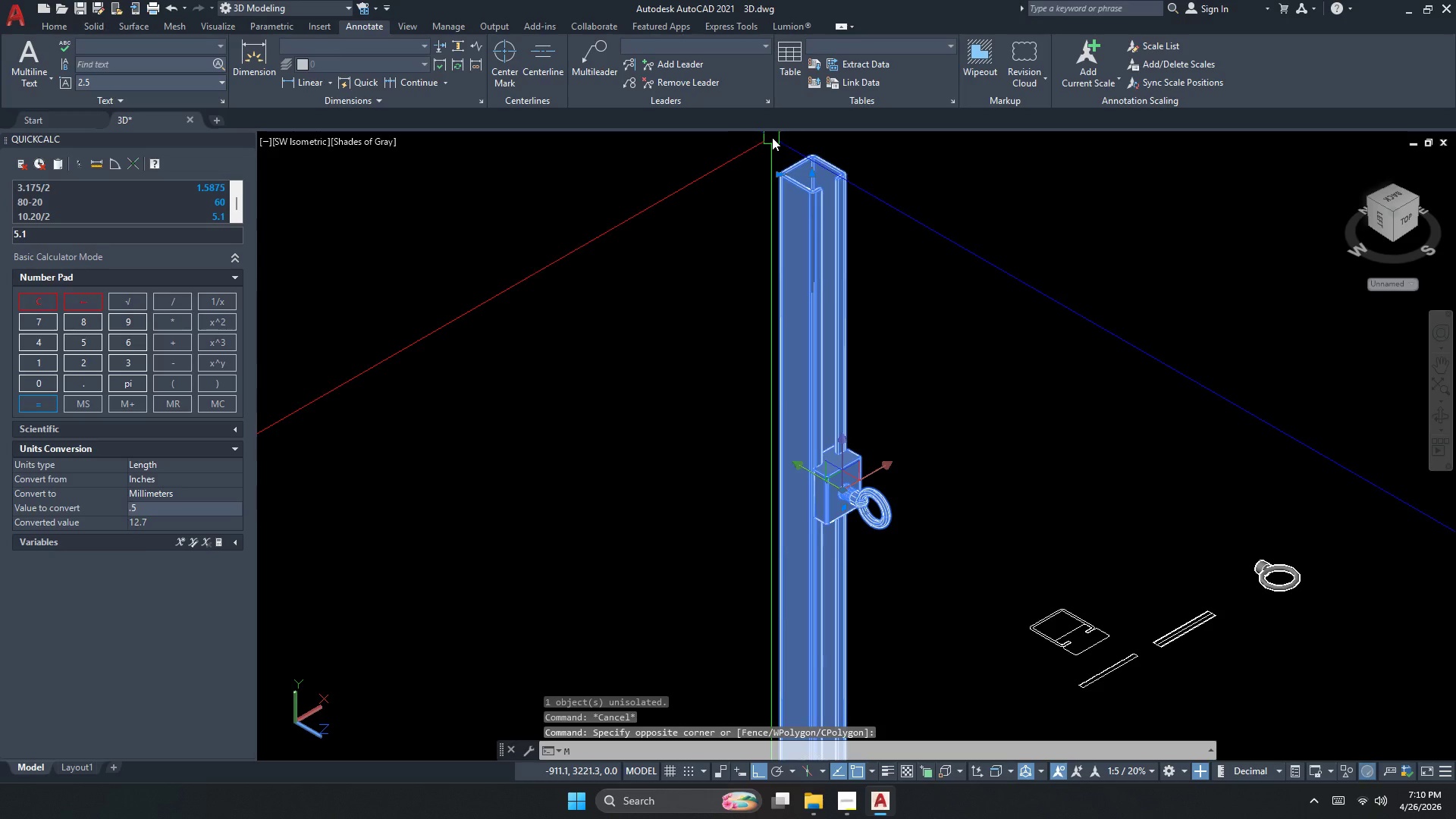 
key(Space)
 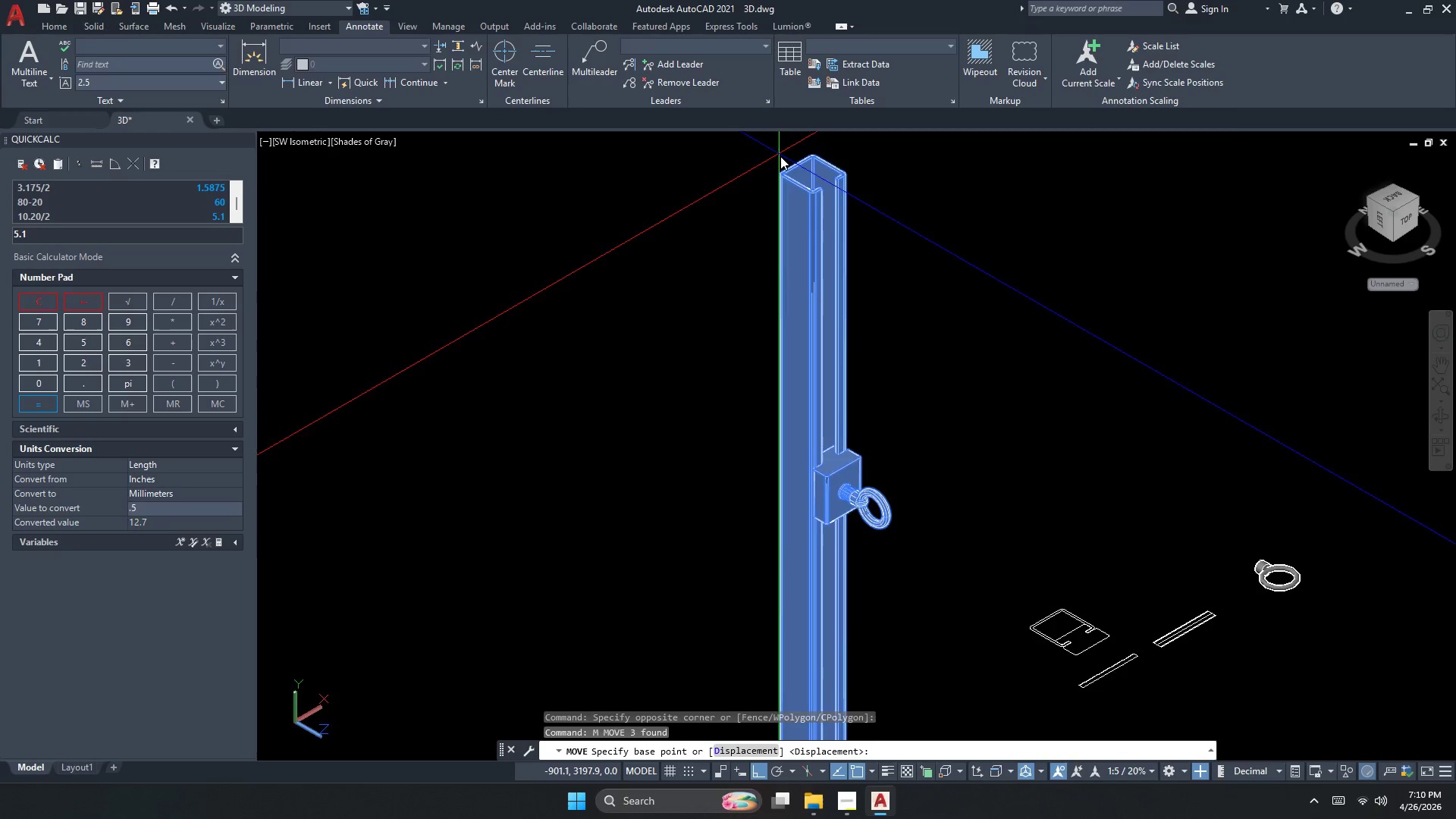 
scroll: coordinate [782, 158], scroll_direction: up, amount: 3.0
 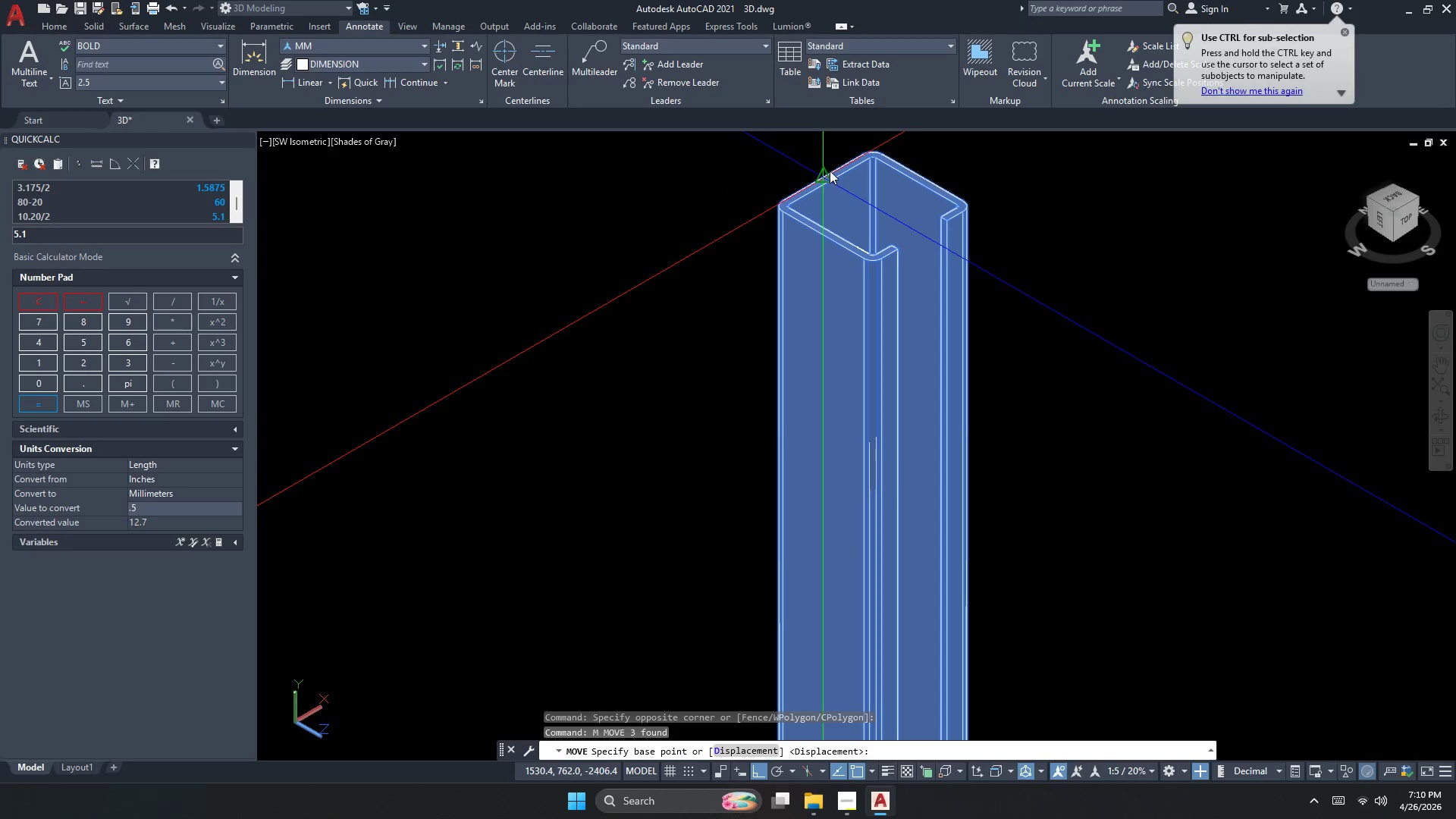 
left_click_drag(start_coordinate=[829, 171], to_coordinate=[817, 177])
 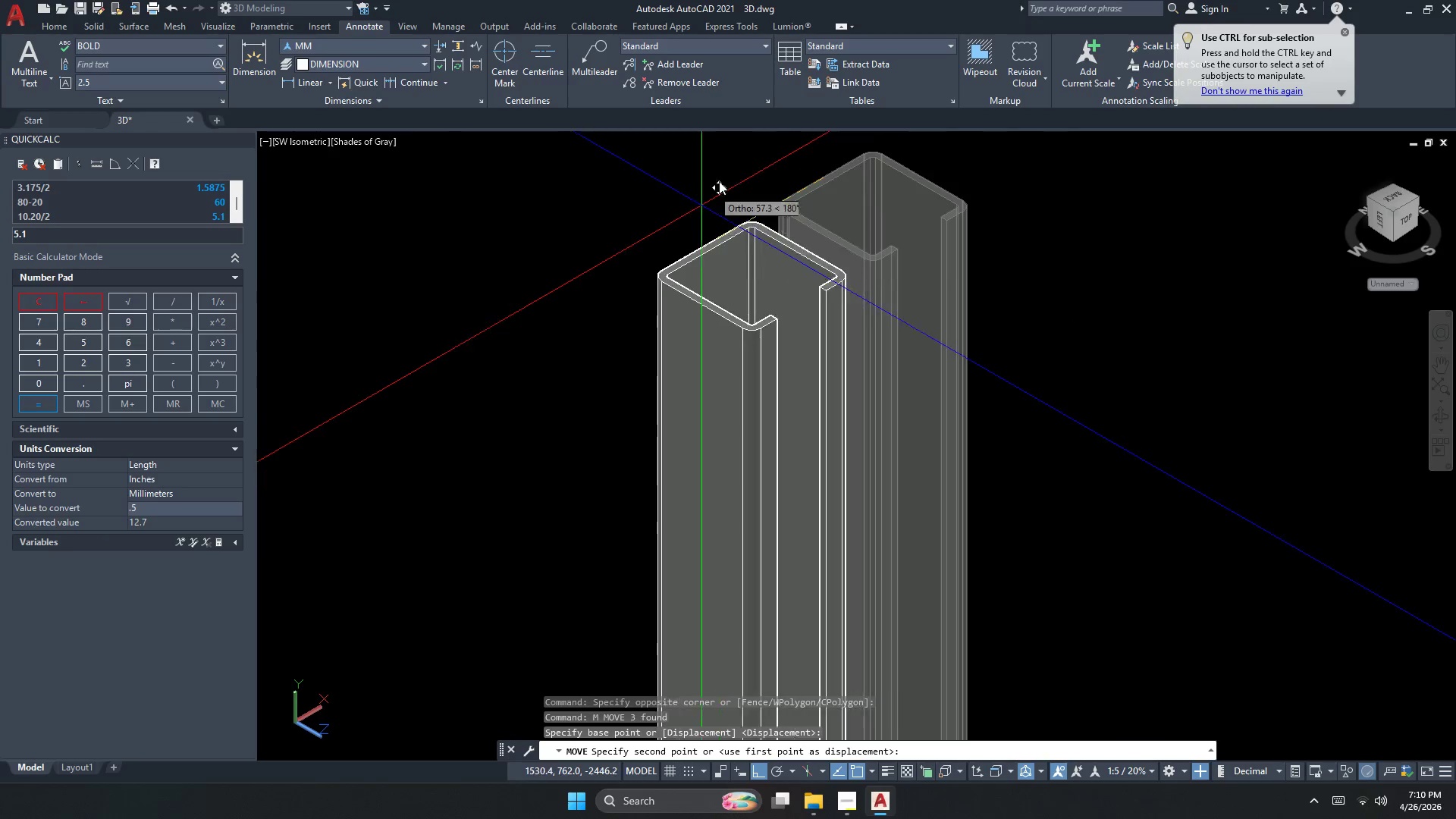 
scroll: coordinate [733, 178], scroll_direction: down, amount: 4.0
 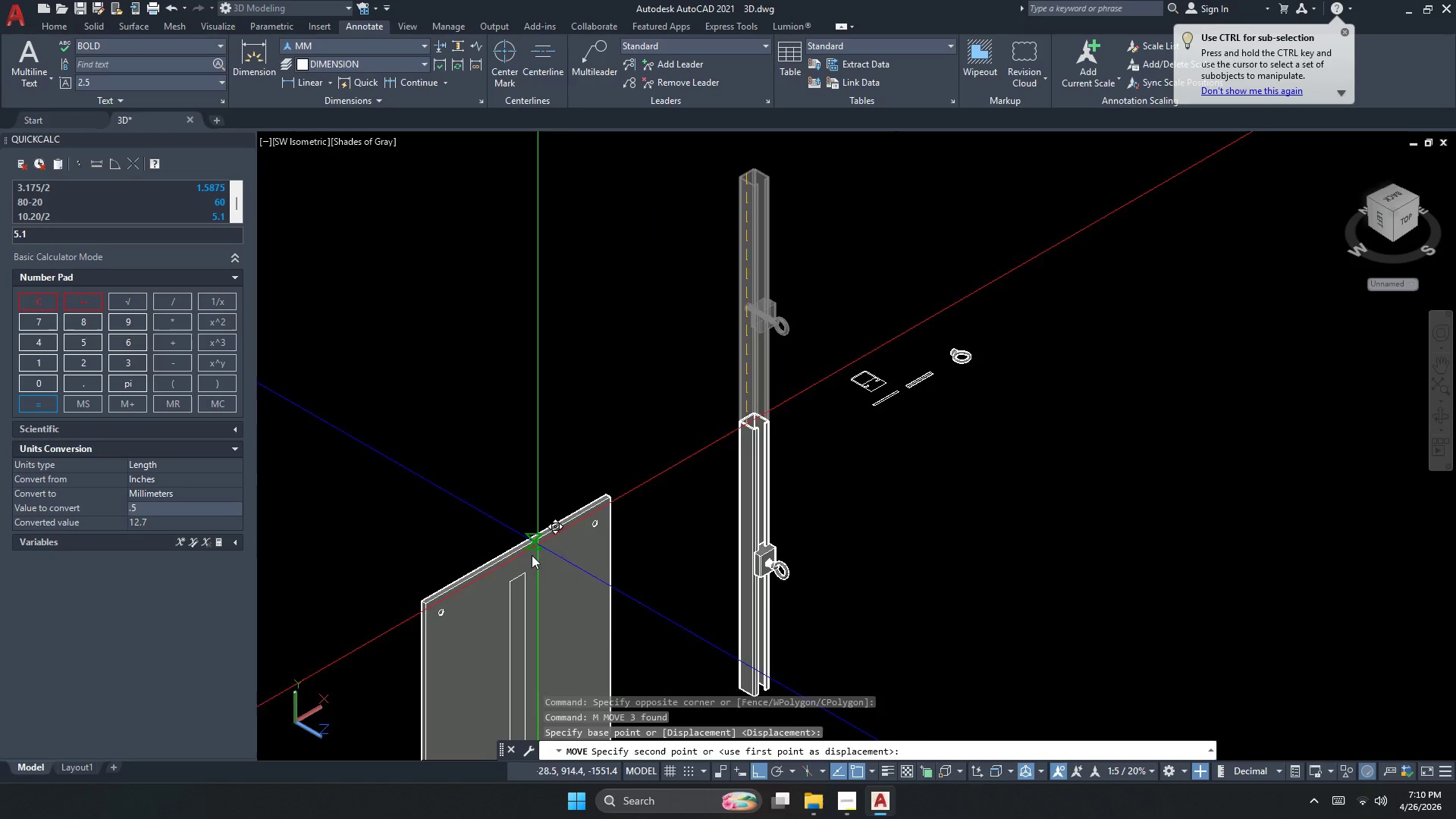 
scroll: coordinate [503, 603], scroll_direction: up, amount: 3.0
 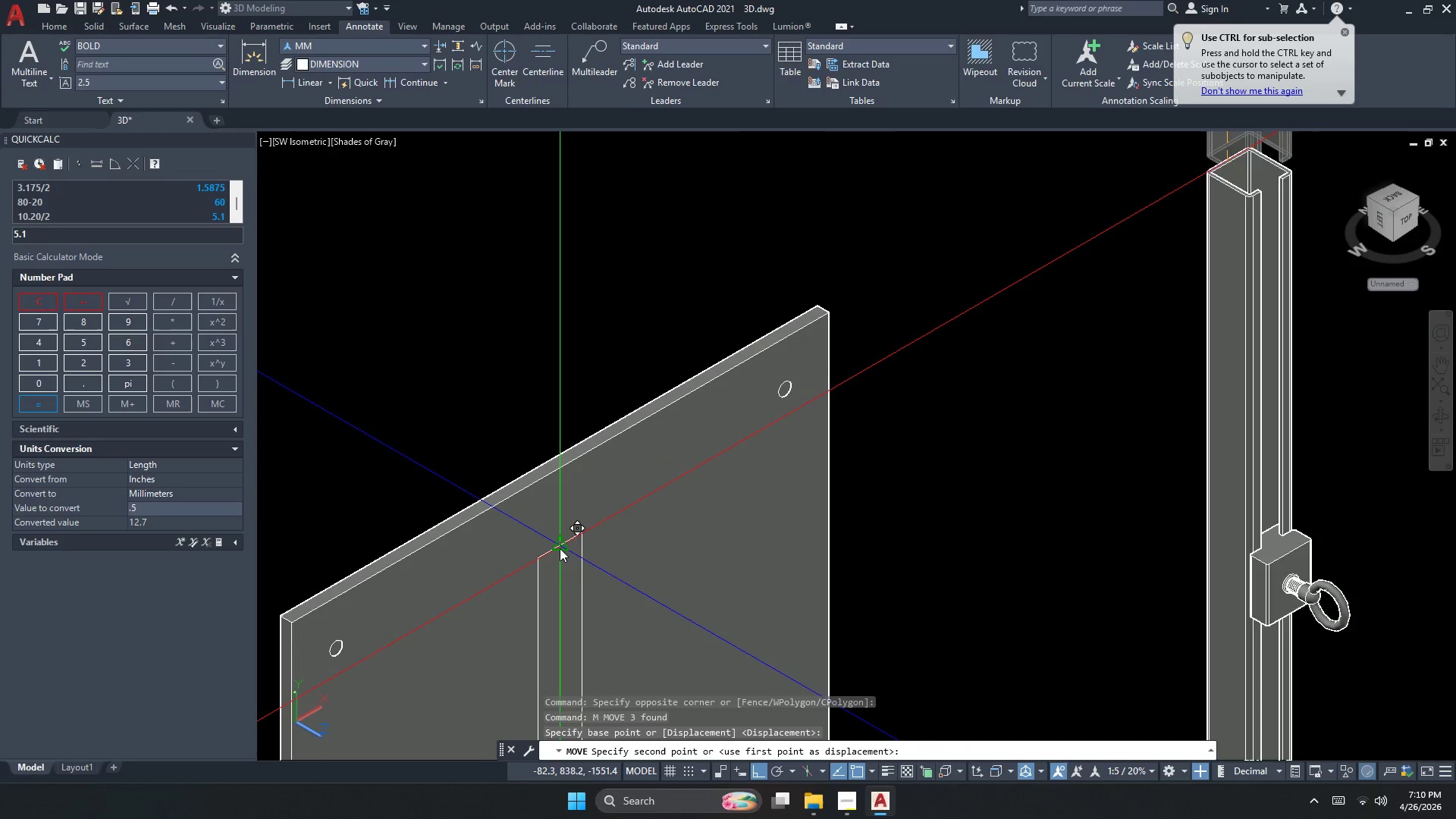 
key(Escape)
 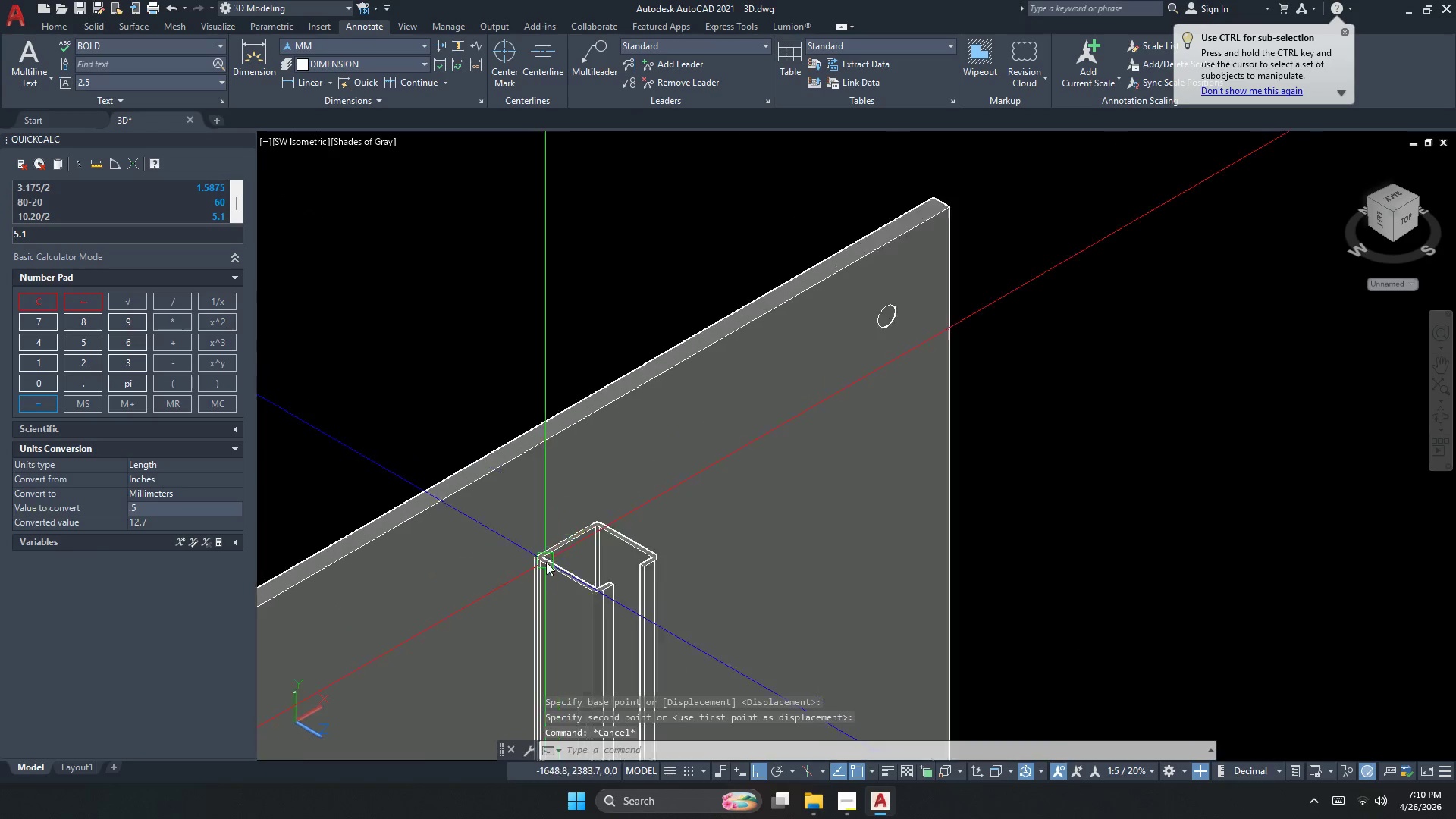 
scroll: coordinate [538, 568], scroll_direction: up, amount: 4.0
 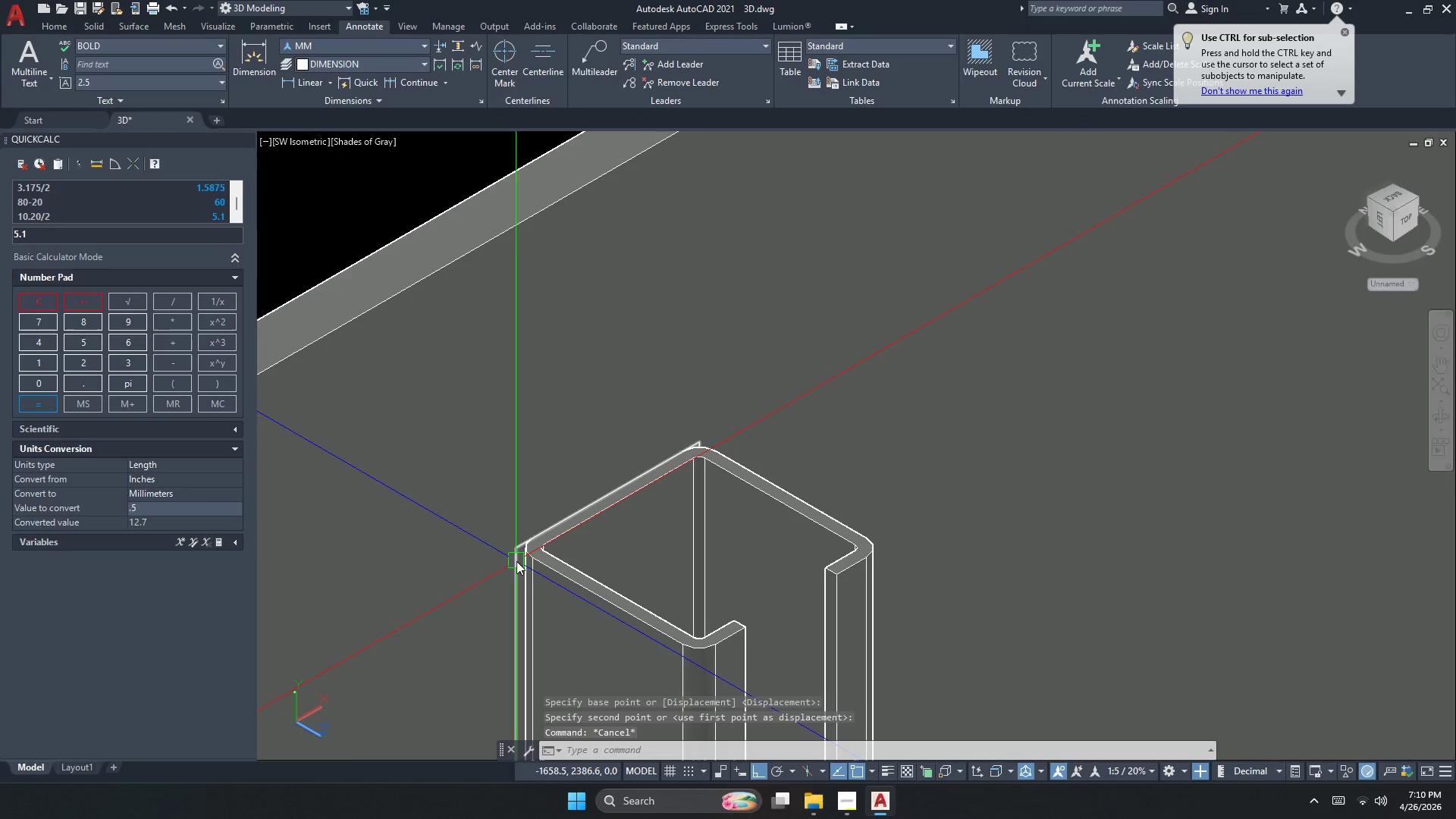 
left_click([516, 561])
 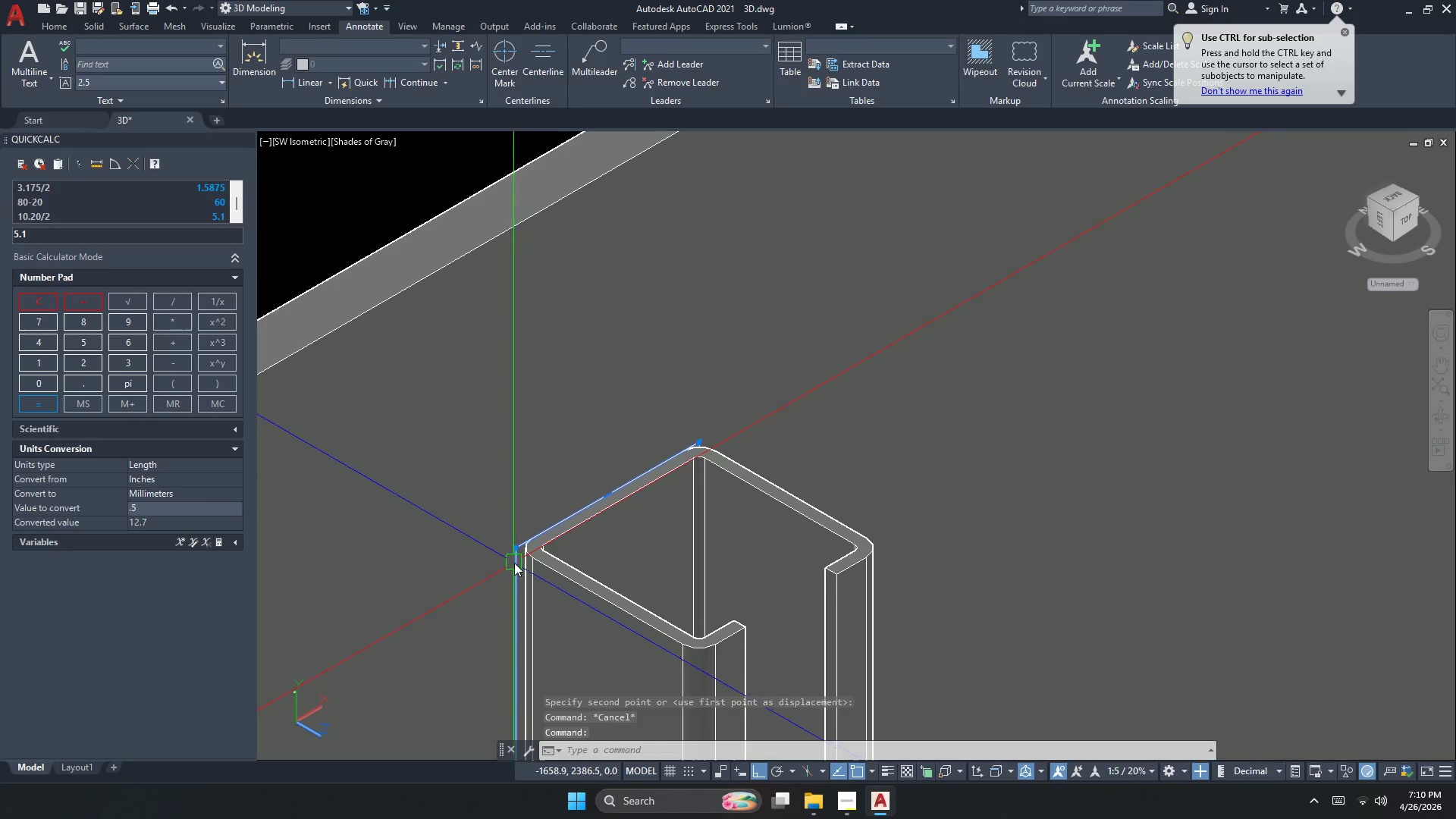 
key(E)
 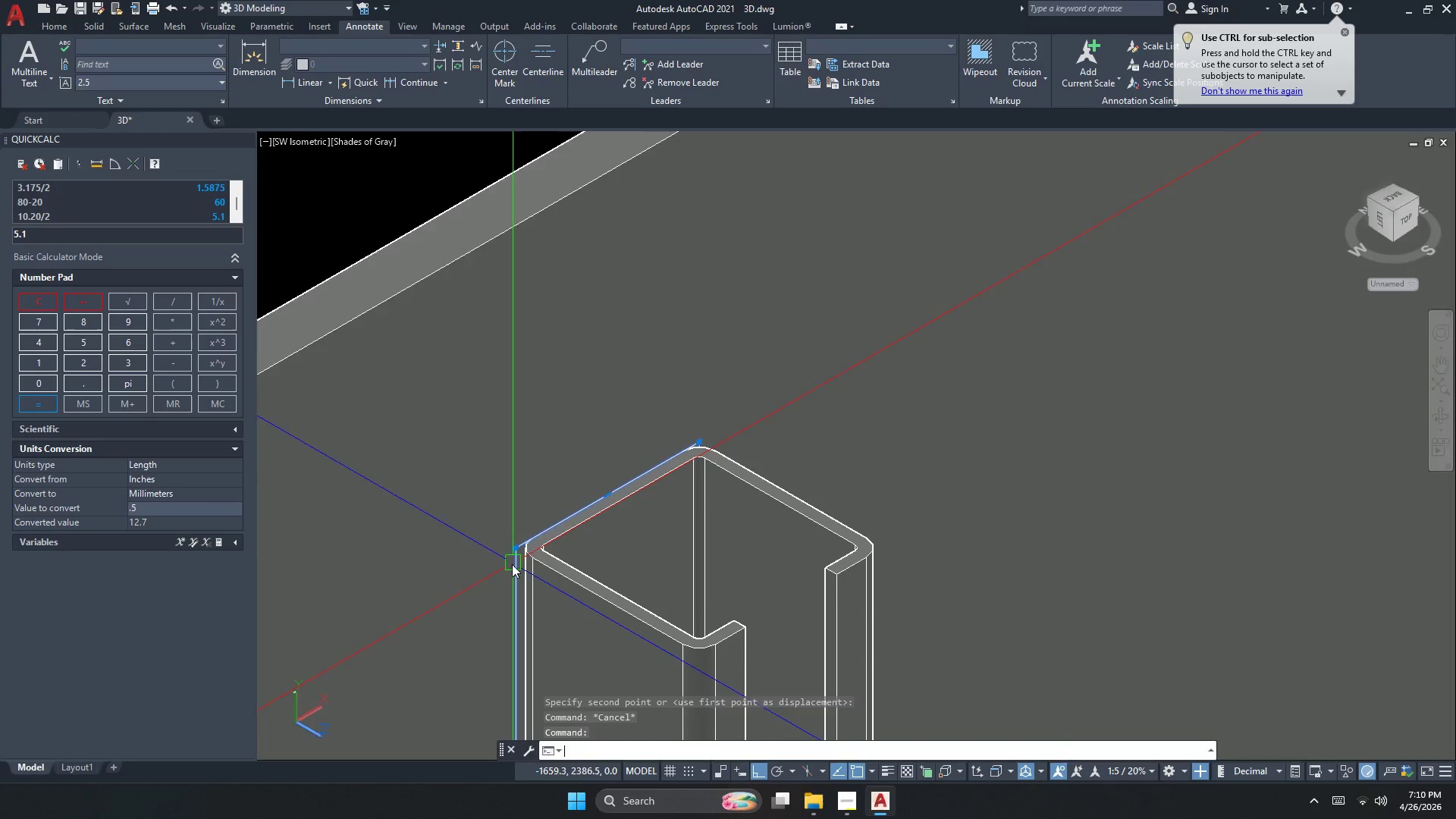 
key(Space)
 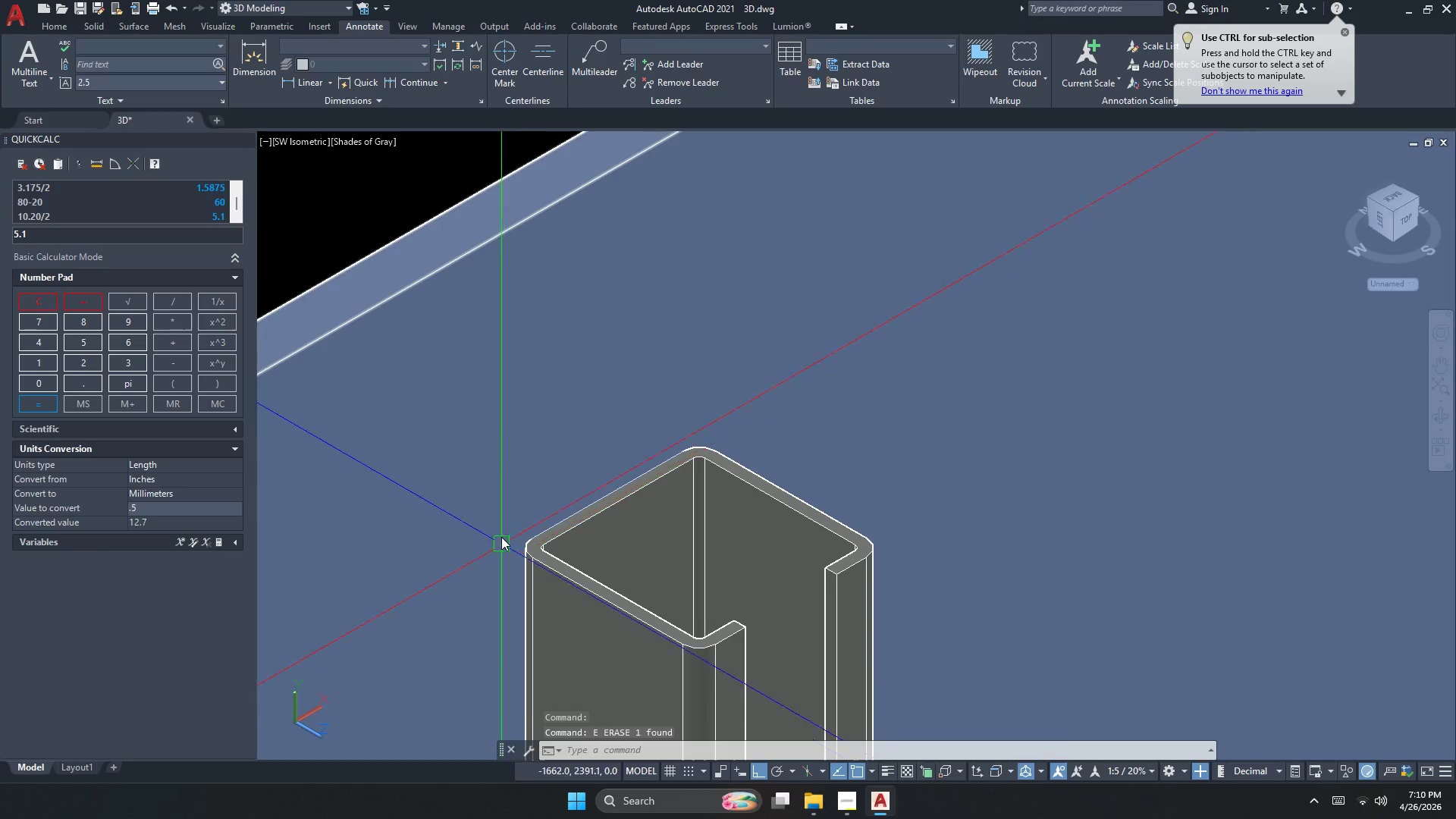 
scroll: coordinate [475, 416], scroll_direction: down, amount: 4.0
 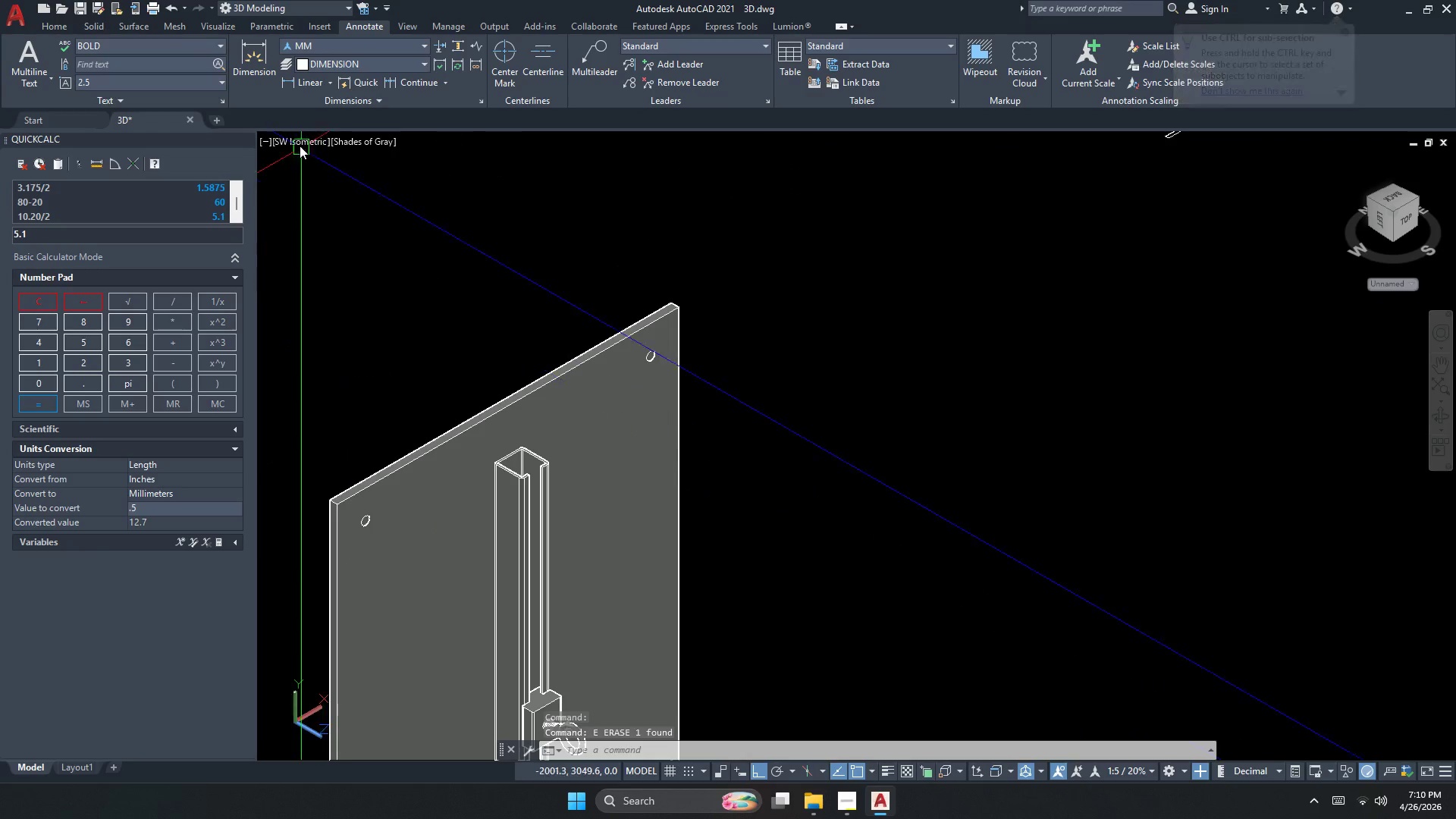 
left_click([293, 139])
 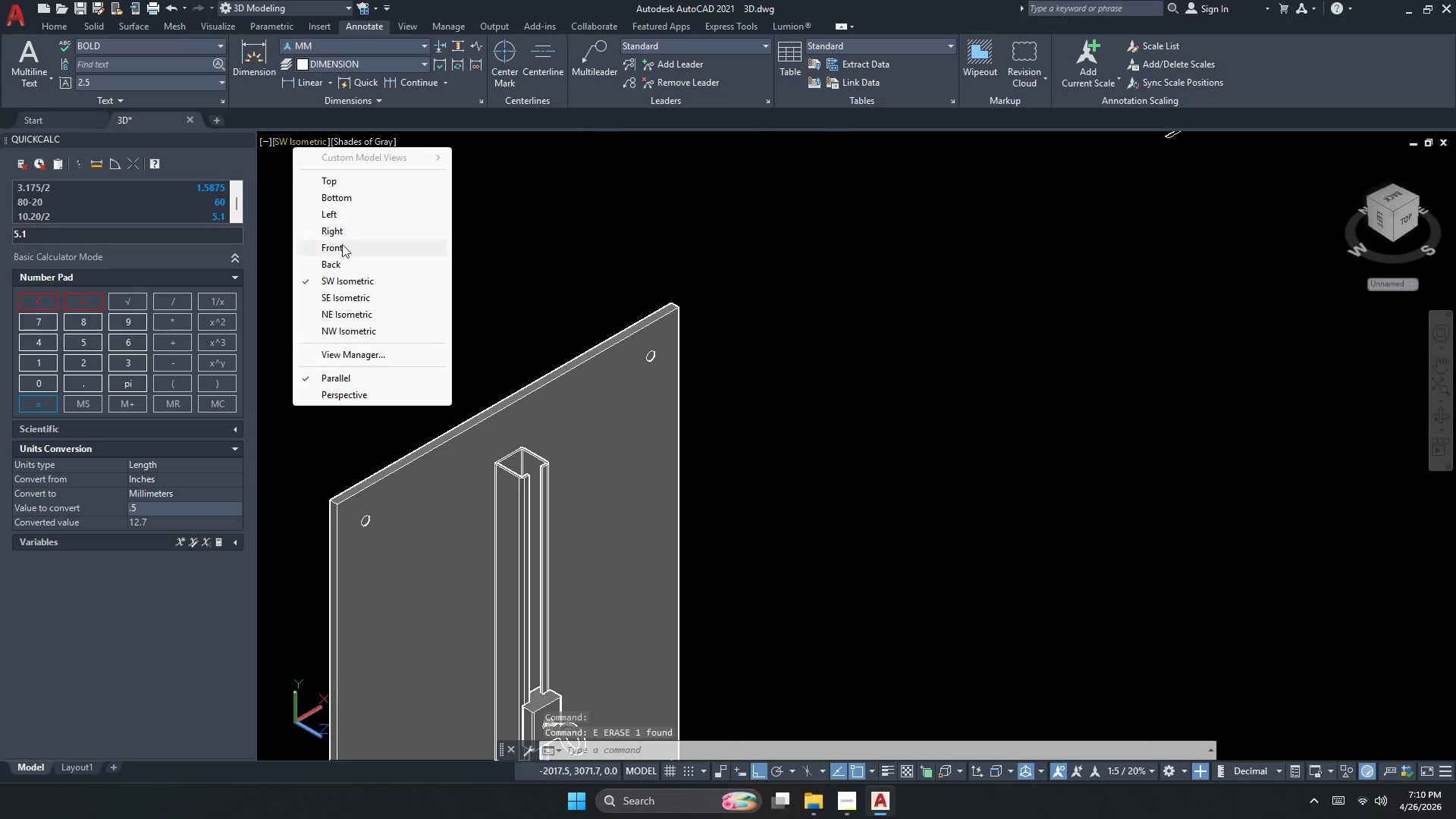 
key(Escape)
 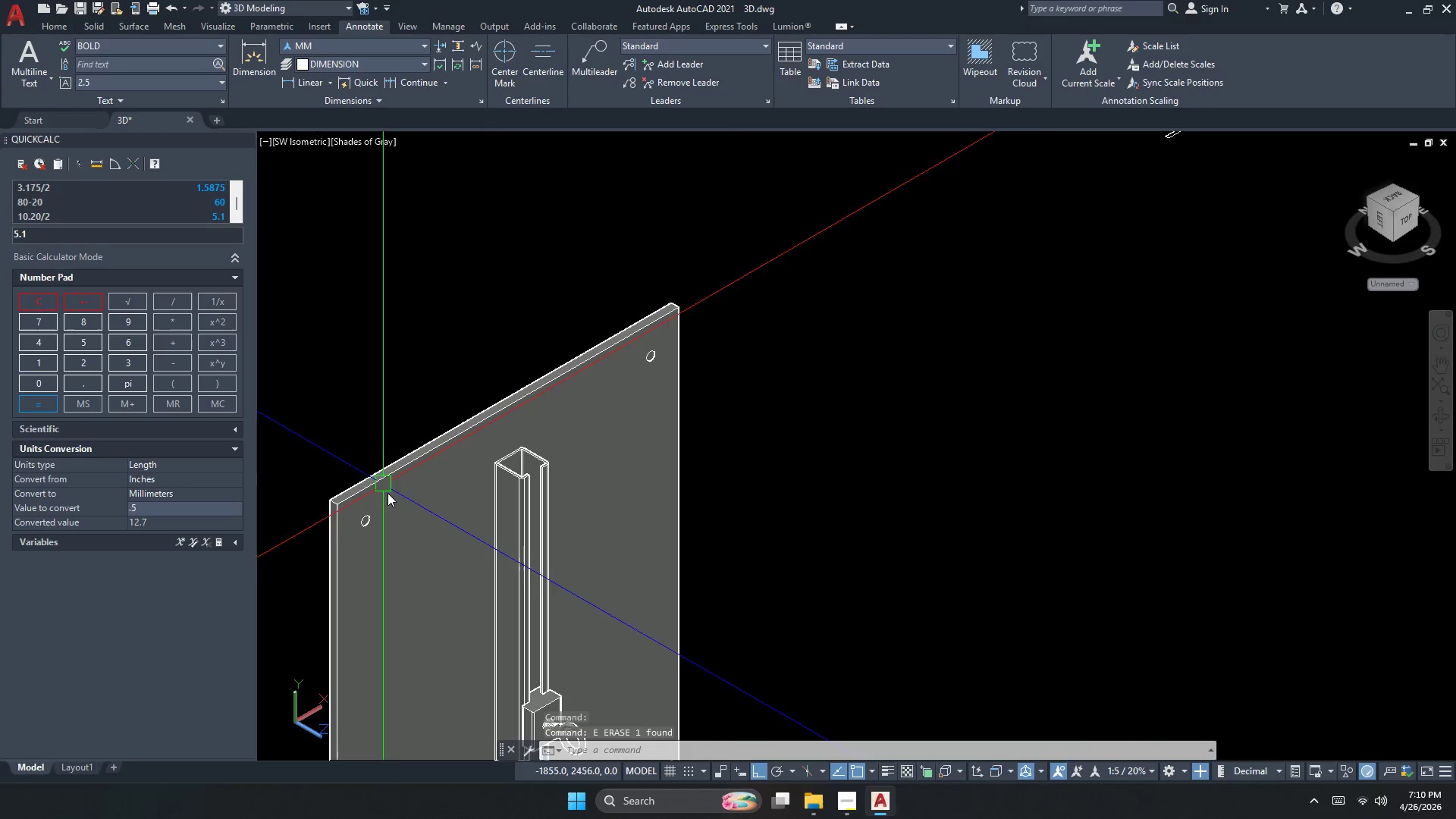 
left_click([411, 513])
 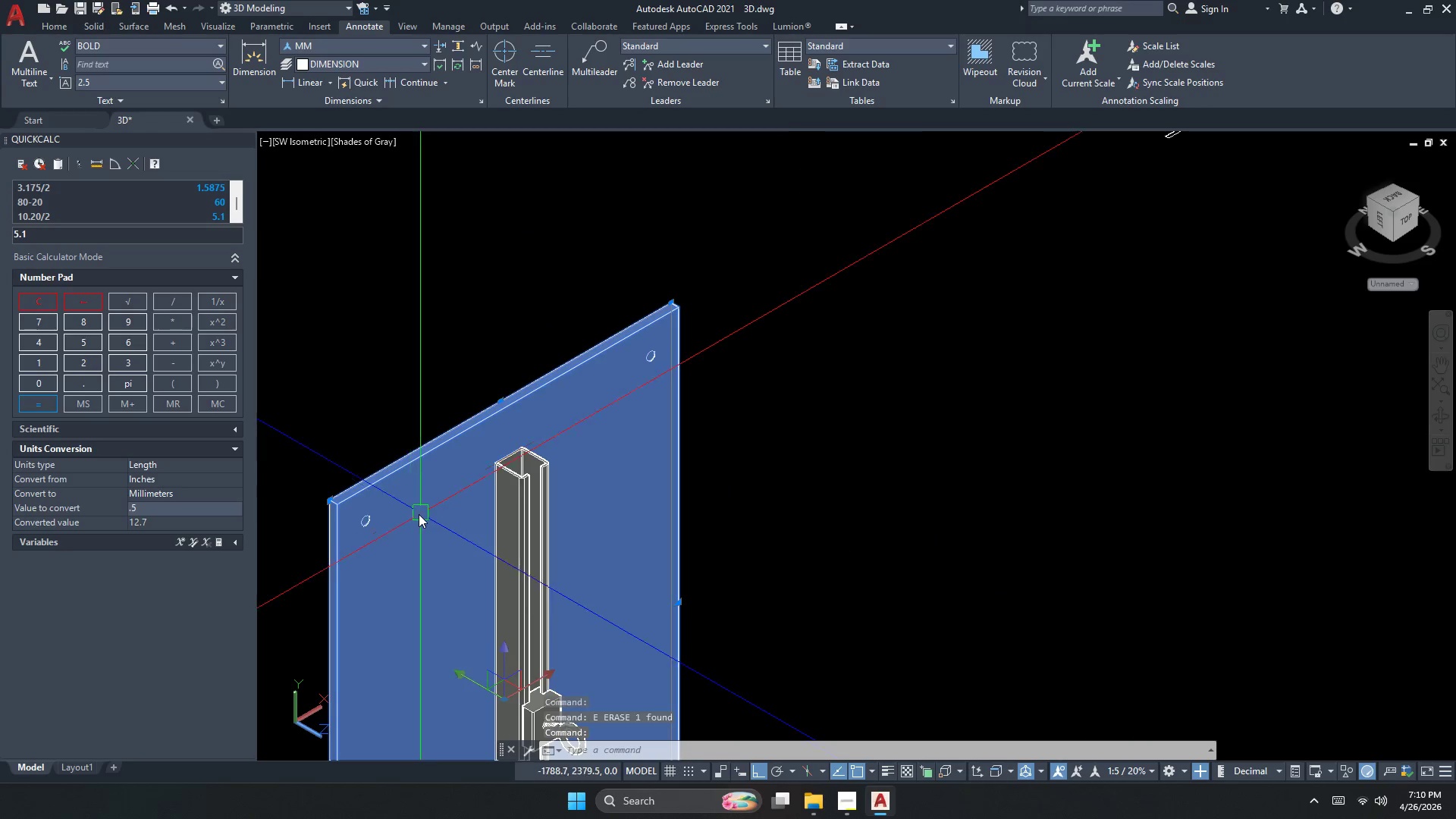 
key(Escape)
key(Escape)
type(su)
 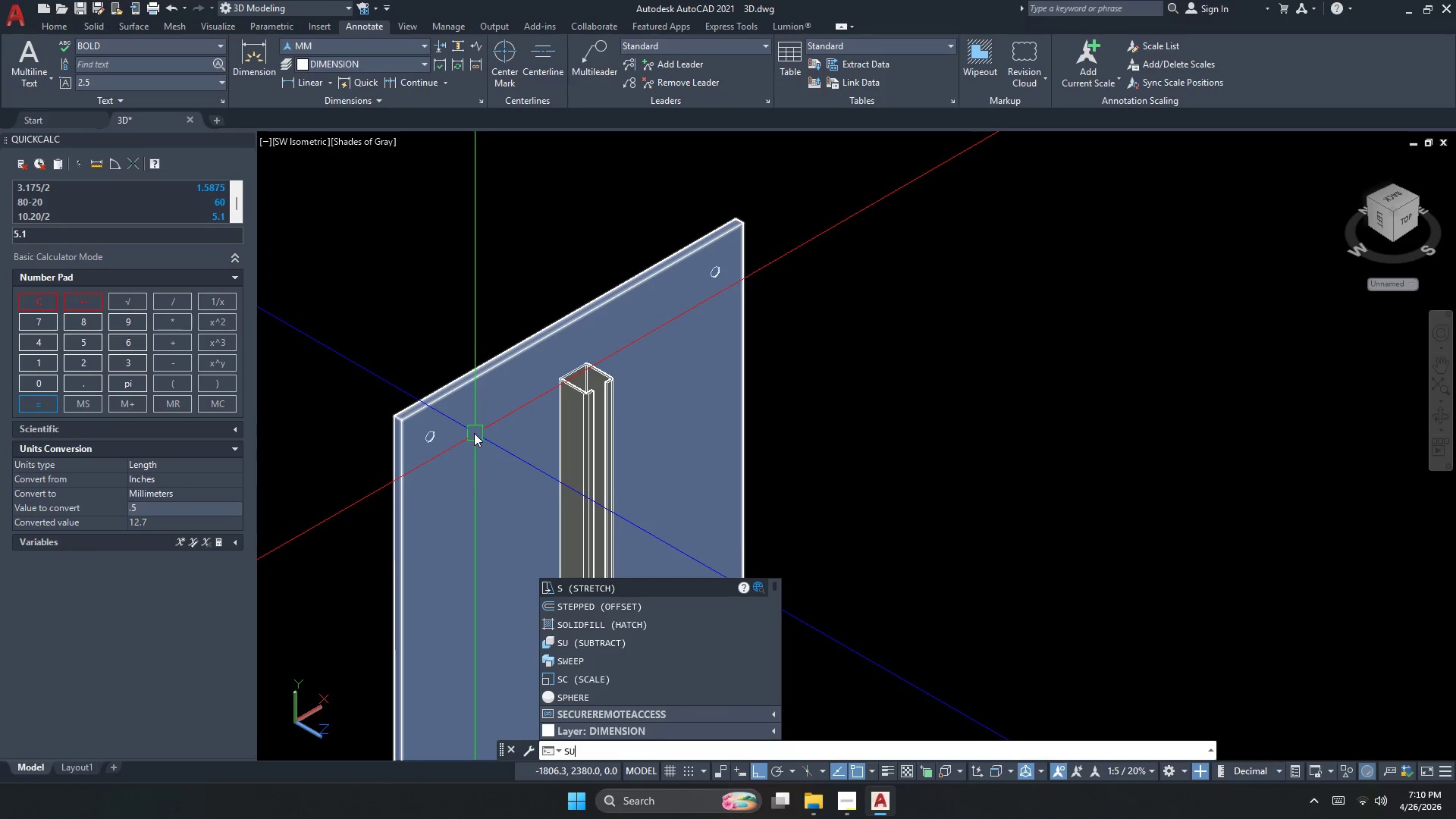 
key(Space)
 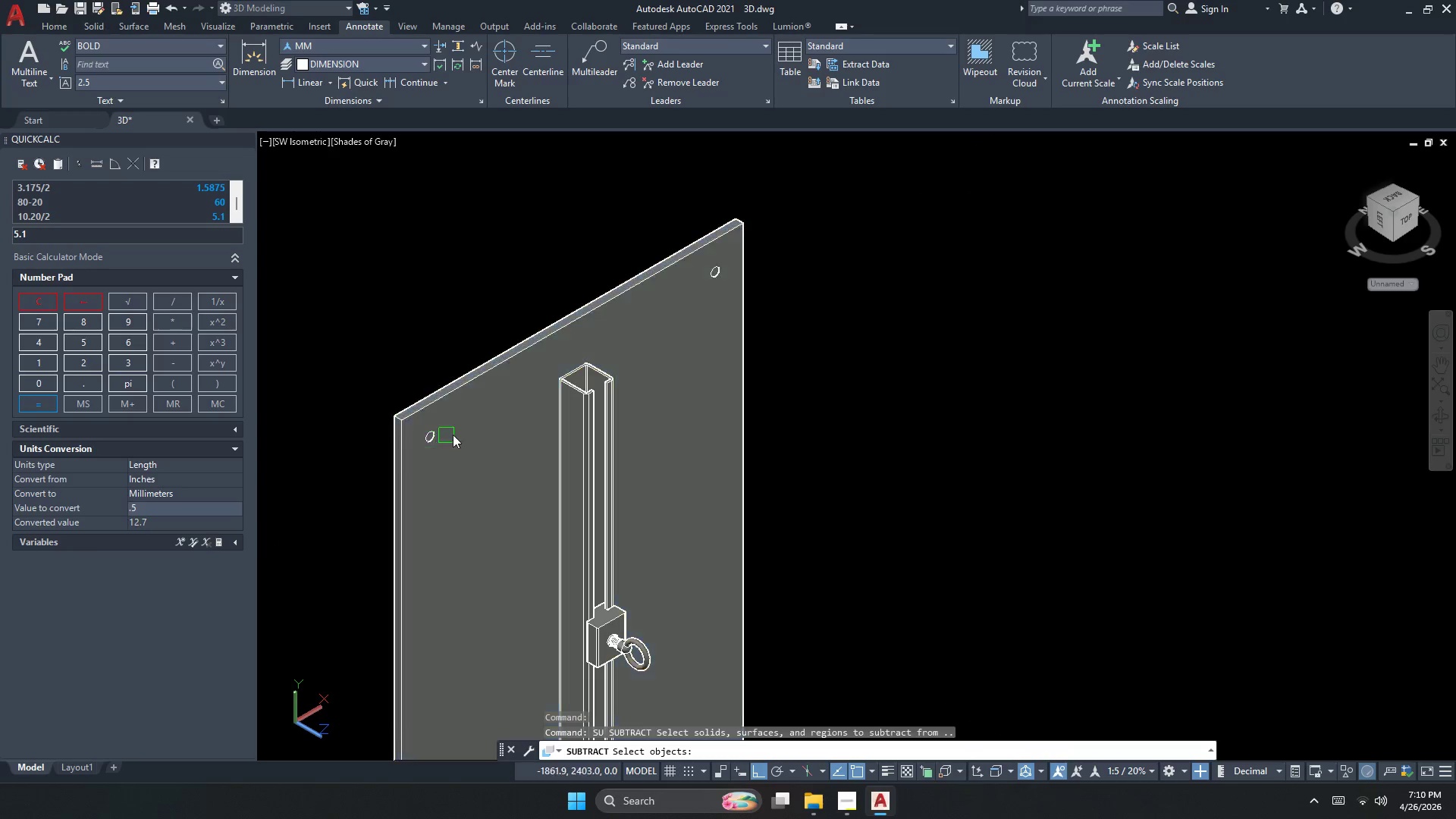 
left_click([485, 430])
 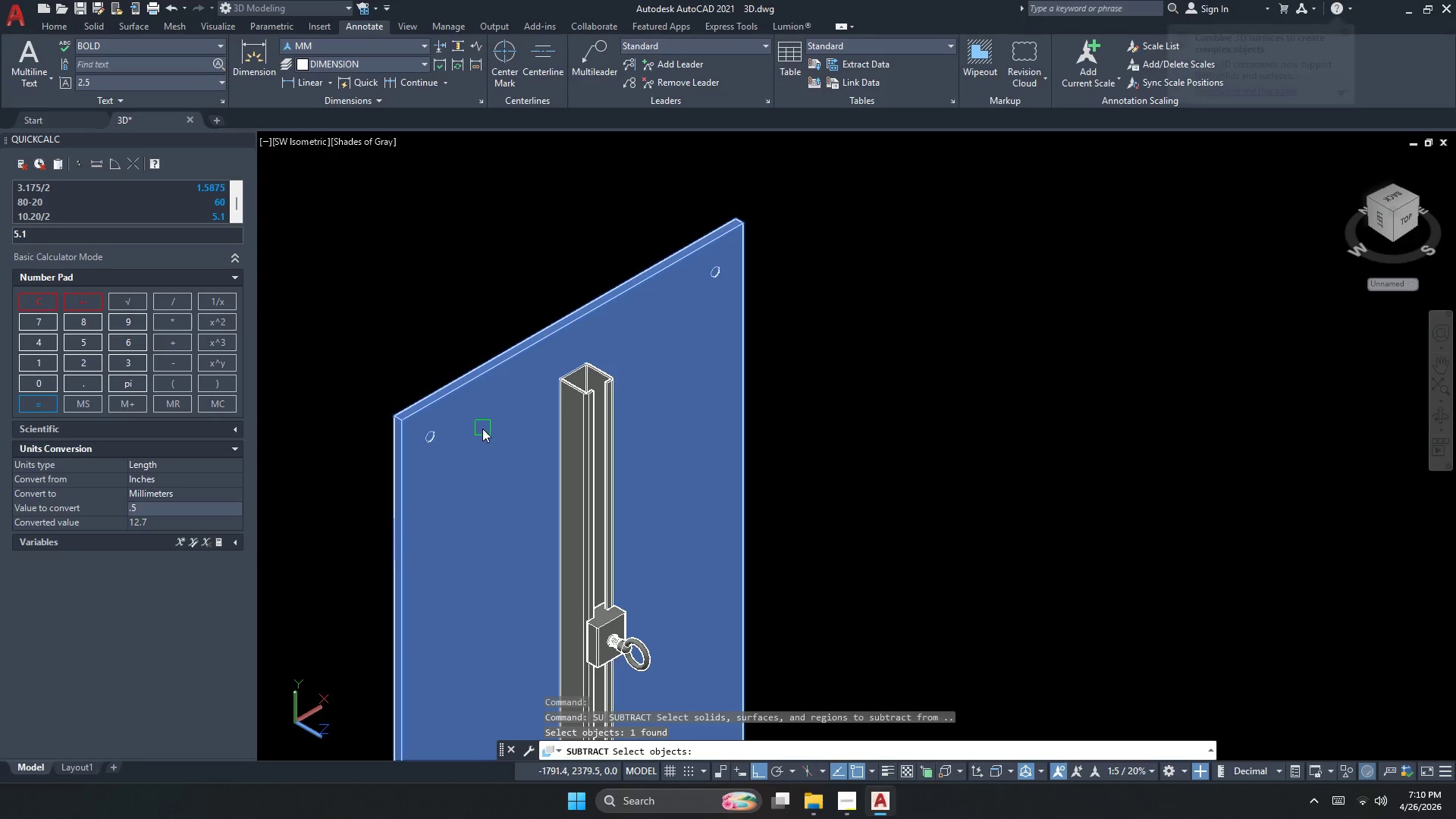 
key(Space)
 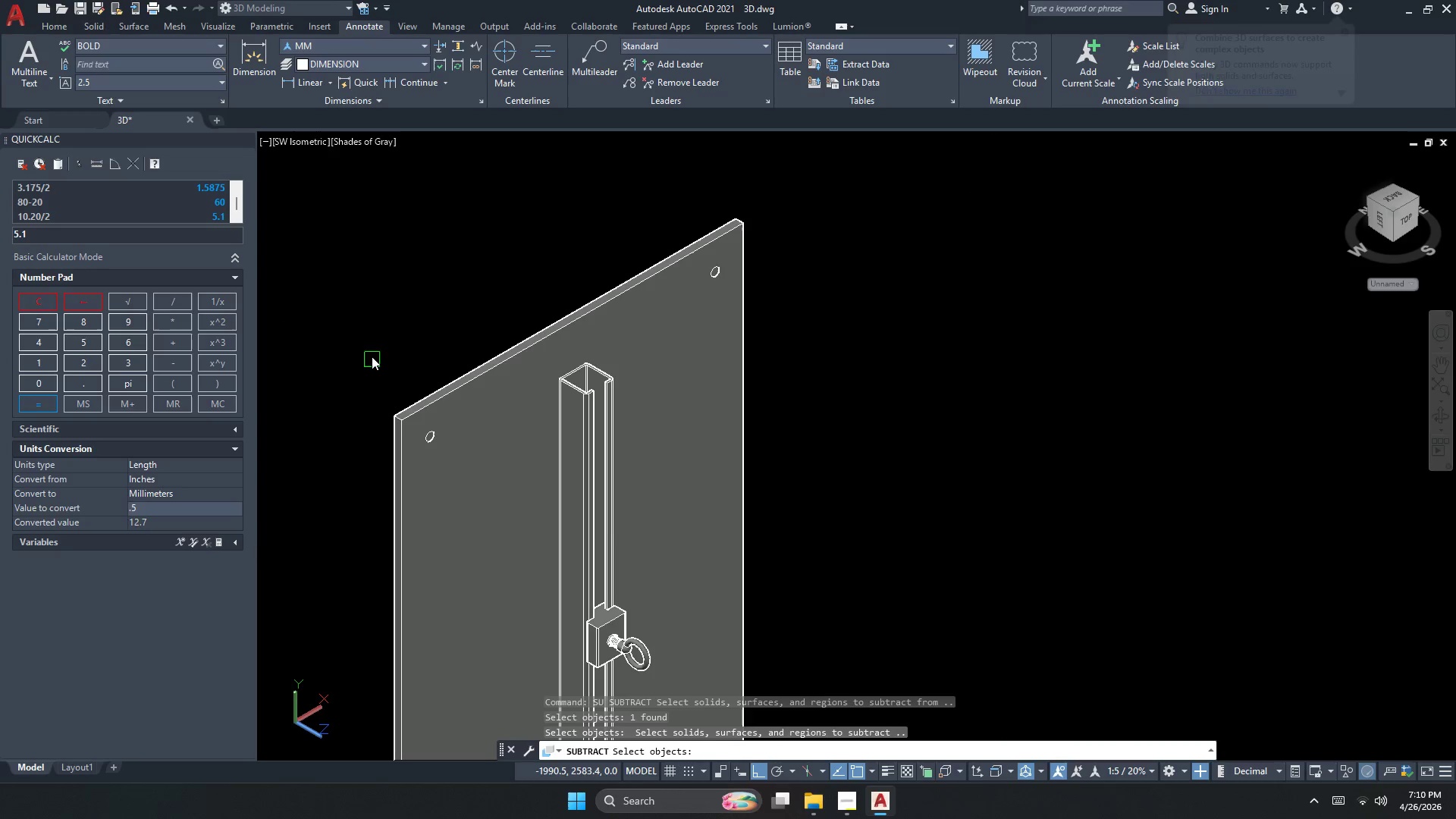 
left_click_drag(start_coordinate=[372, 354], to_coordinate=[382, 373])
 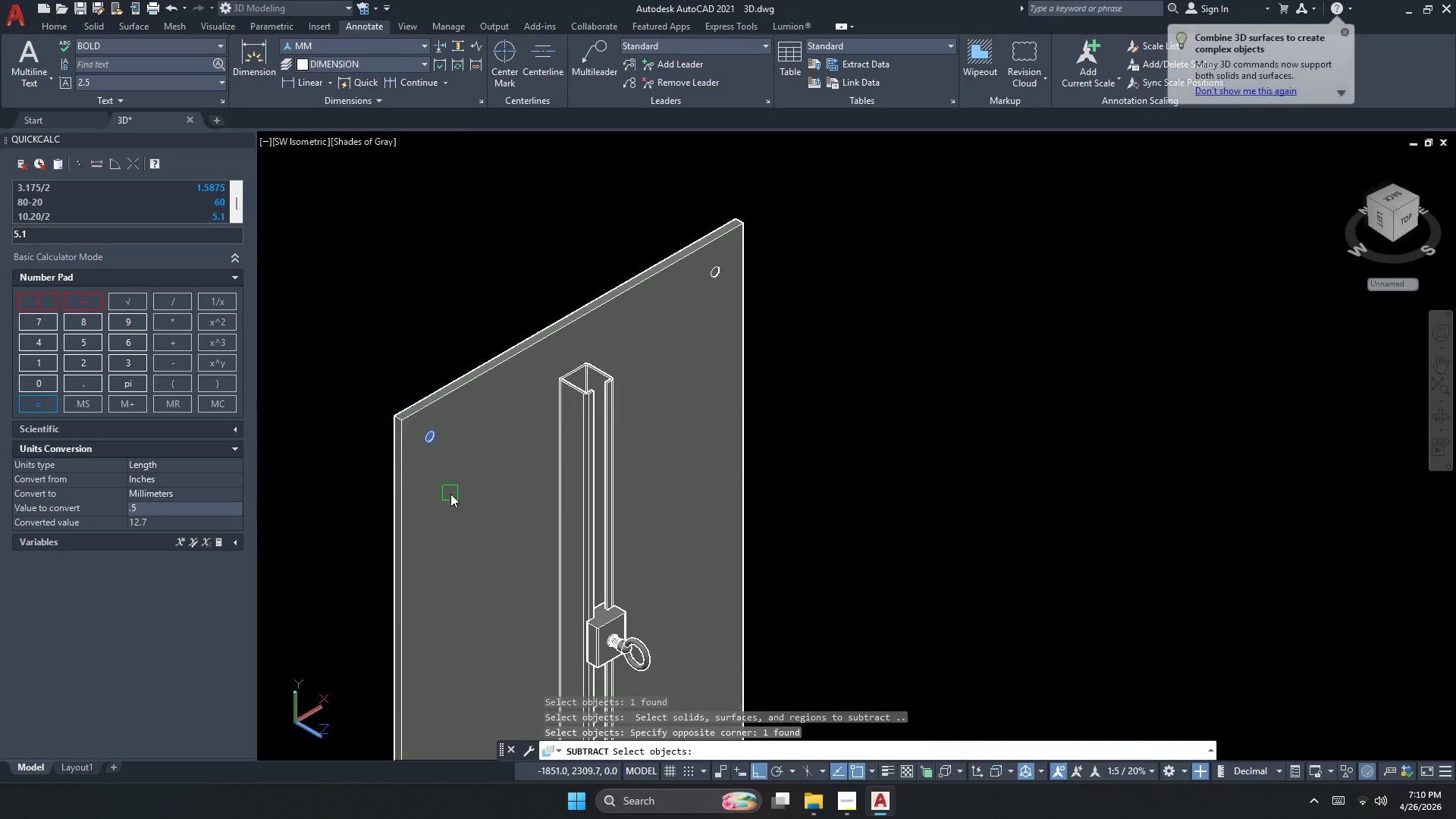 
key(Space)
 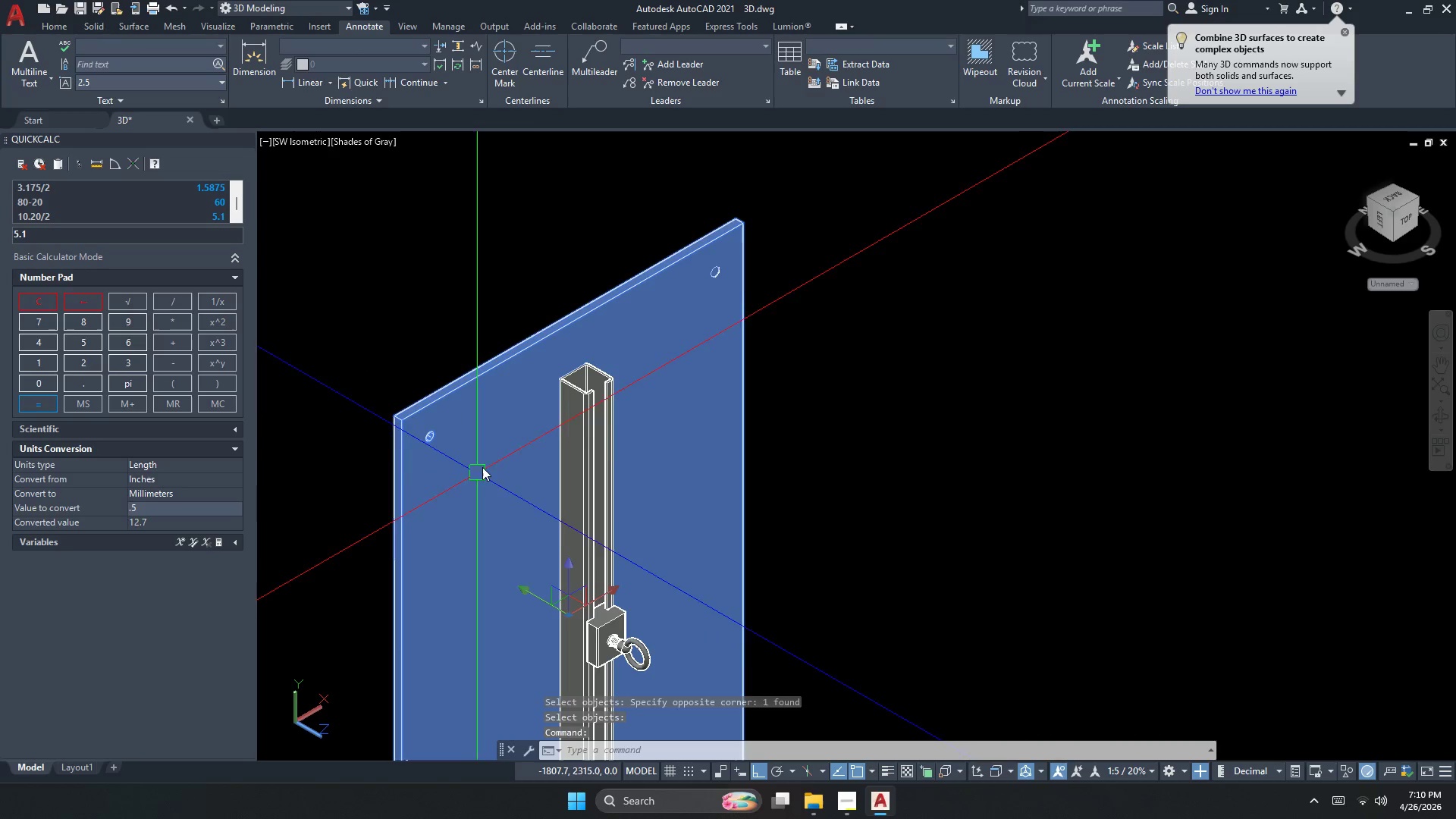 
key(Escape)
 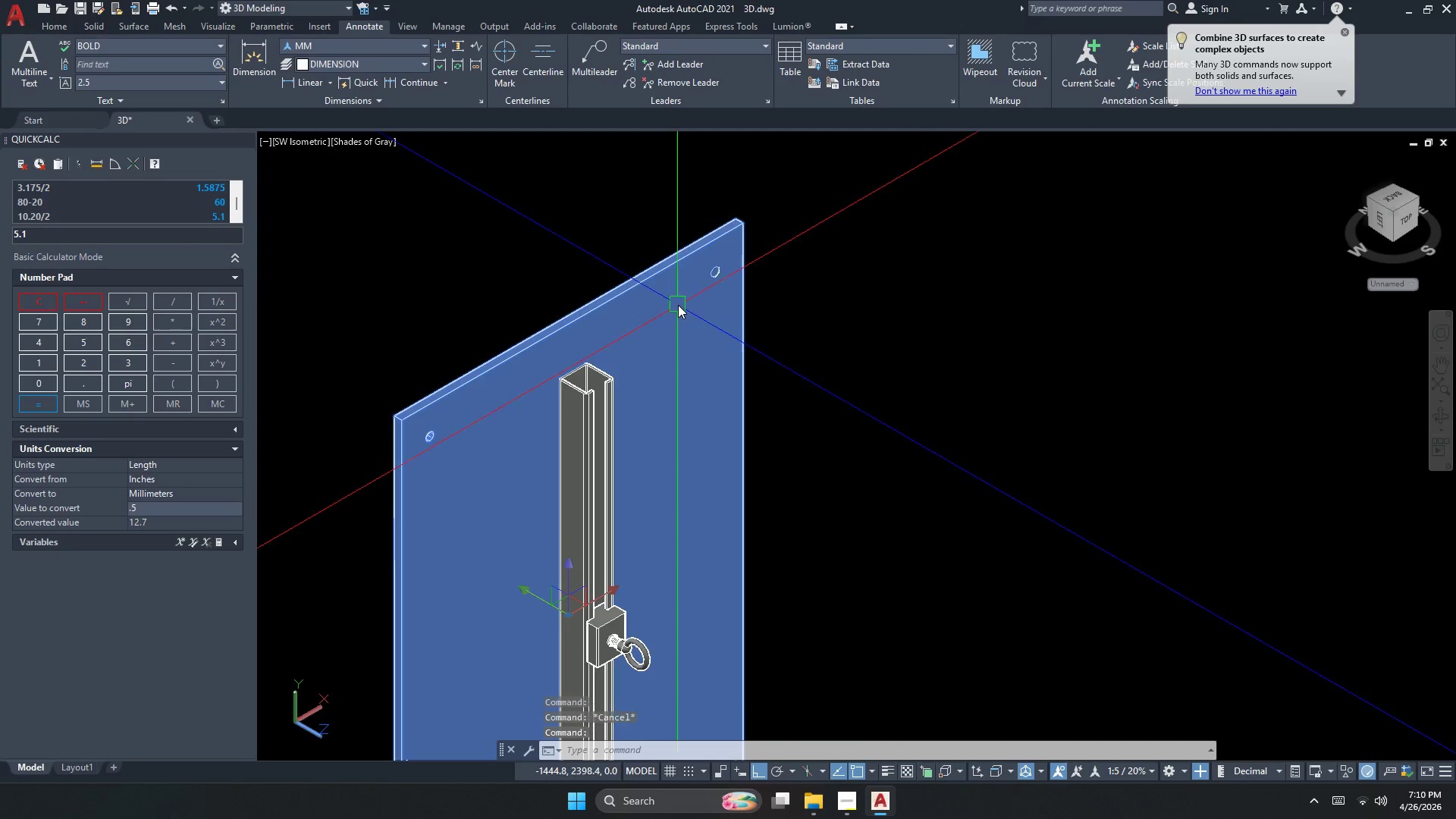 
key(Space)
 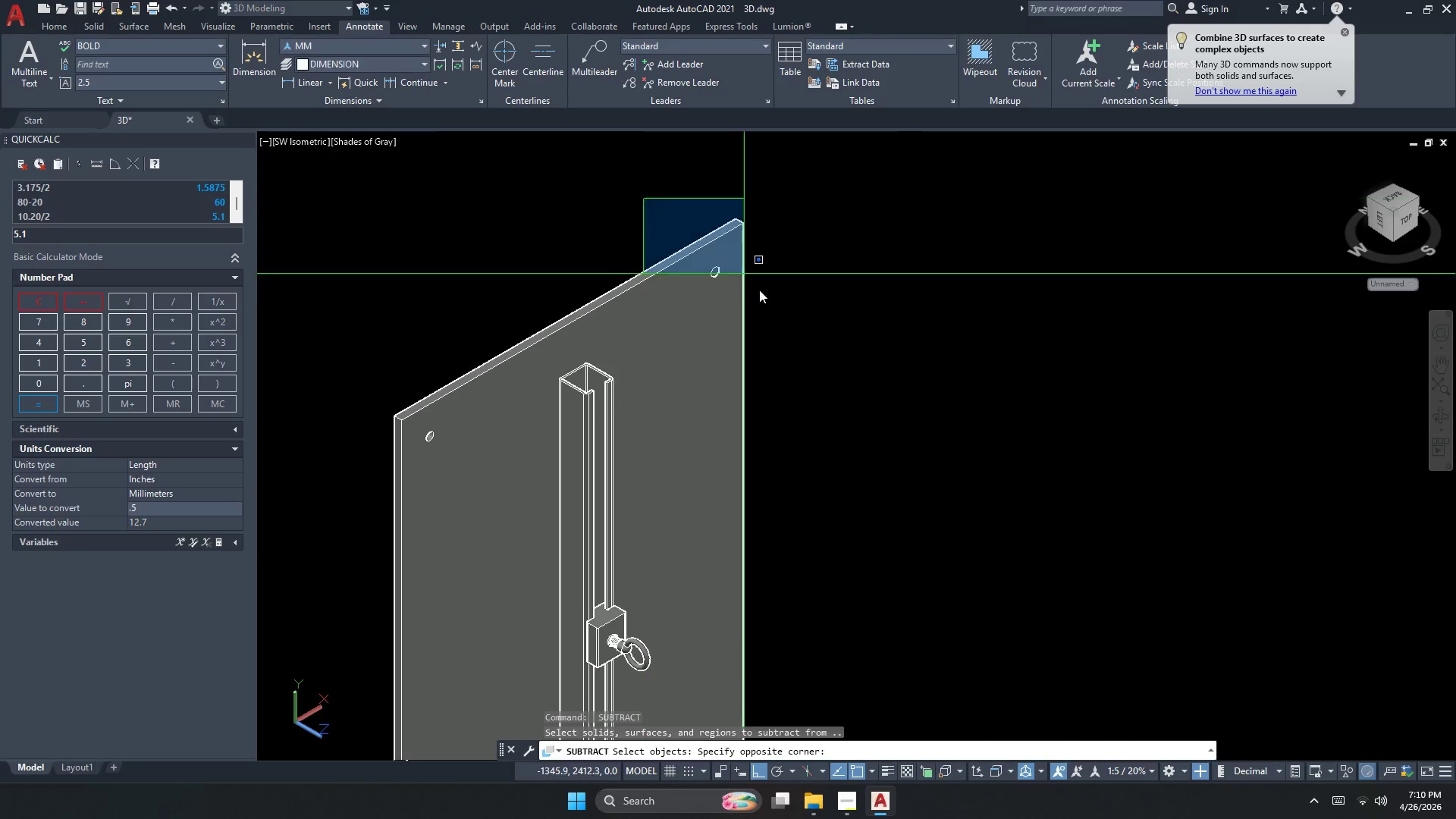 
left_click_drag(start_coordinate=[784, 342], to_coordinate=[789, 358])
 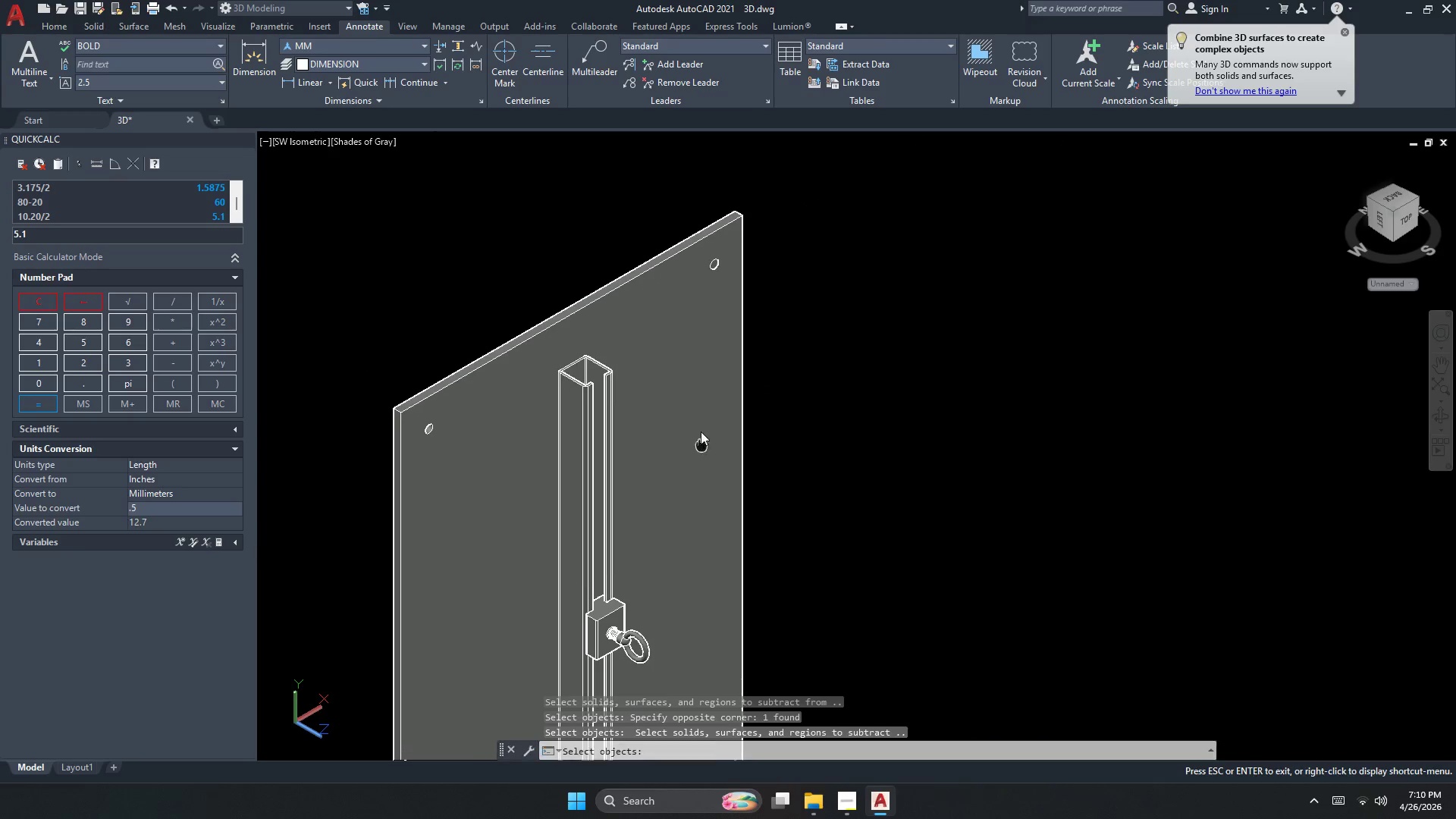 
key(Space)
 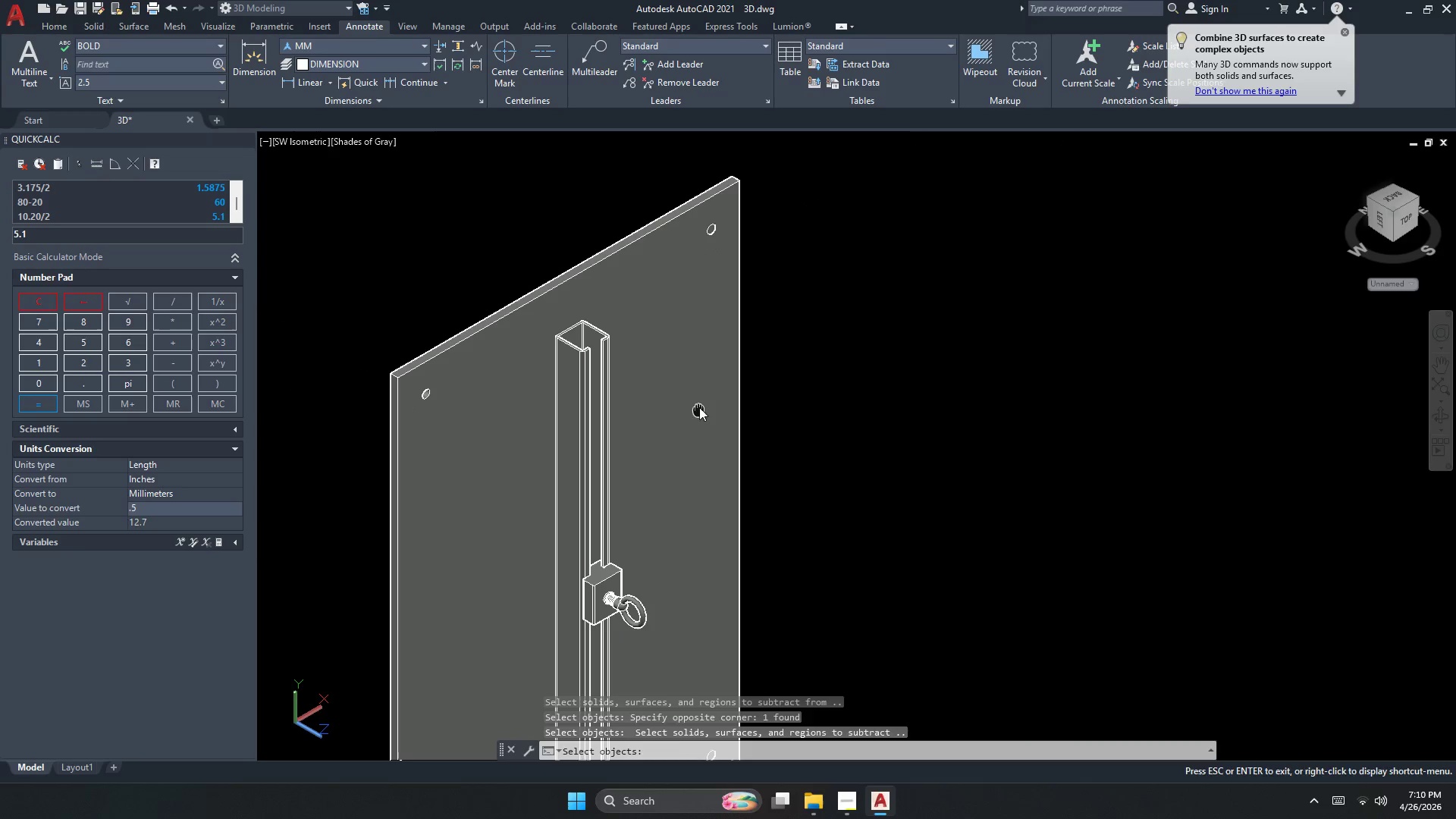 
key(Escape)
 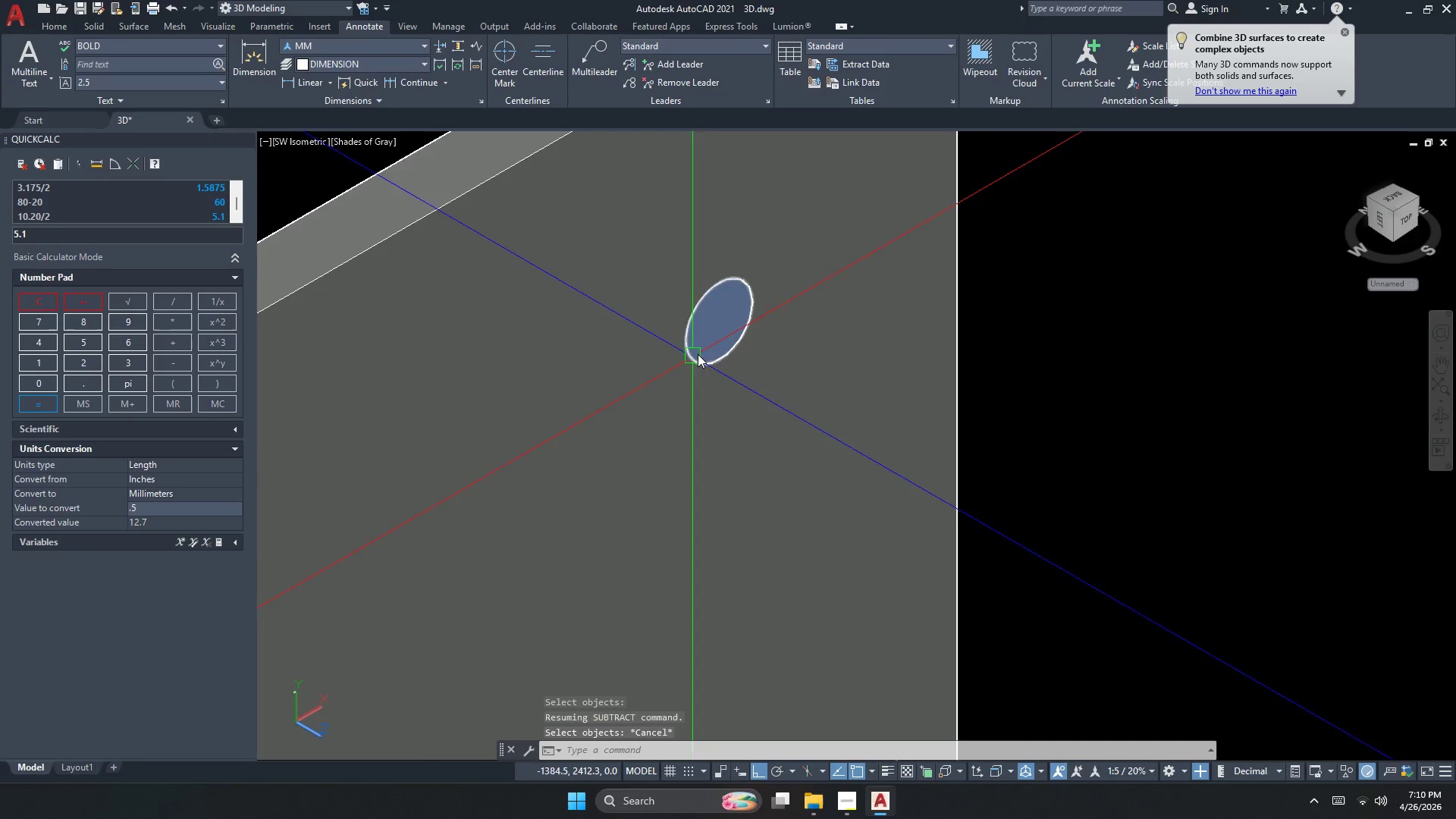 
scroll: coordinate [716, 226], scroll_direction: up, amount: 6.0
 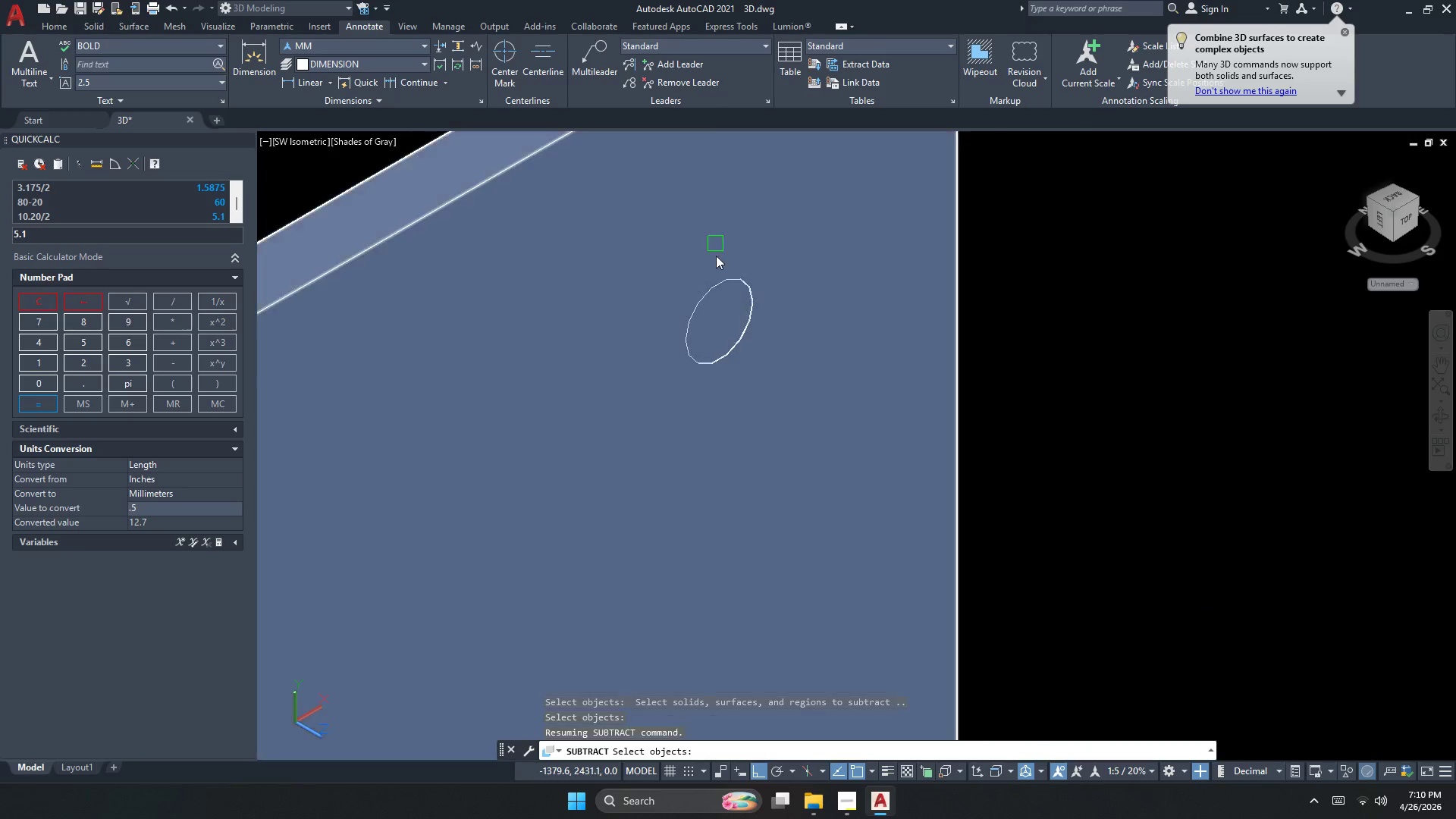 
left_click([712, 334])
 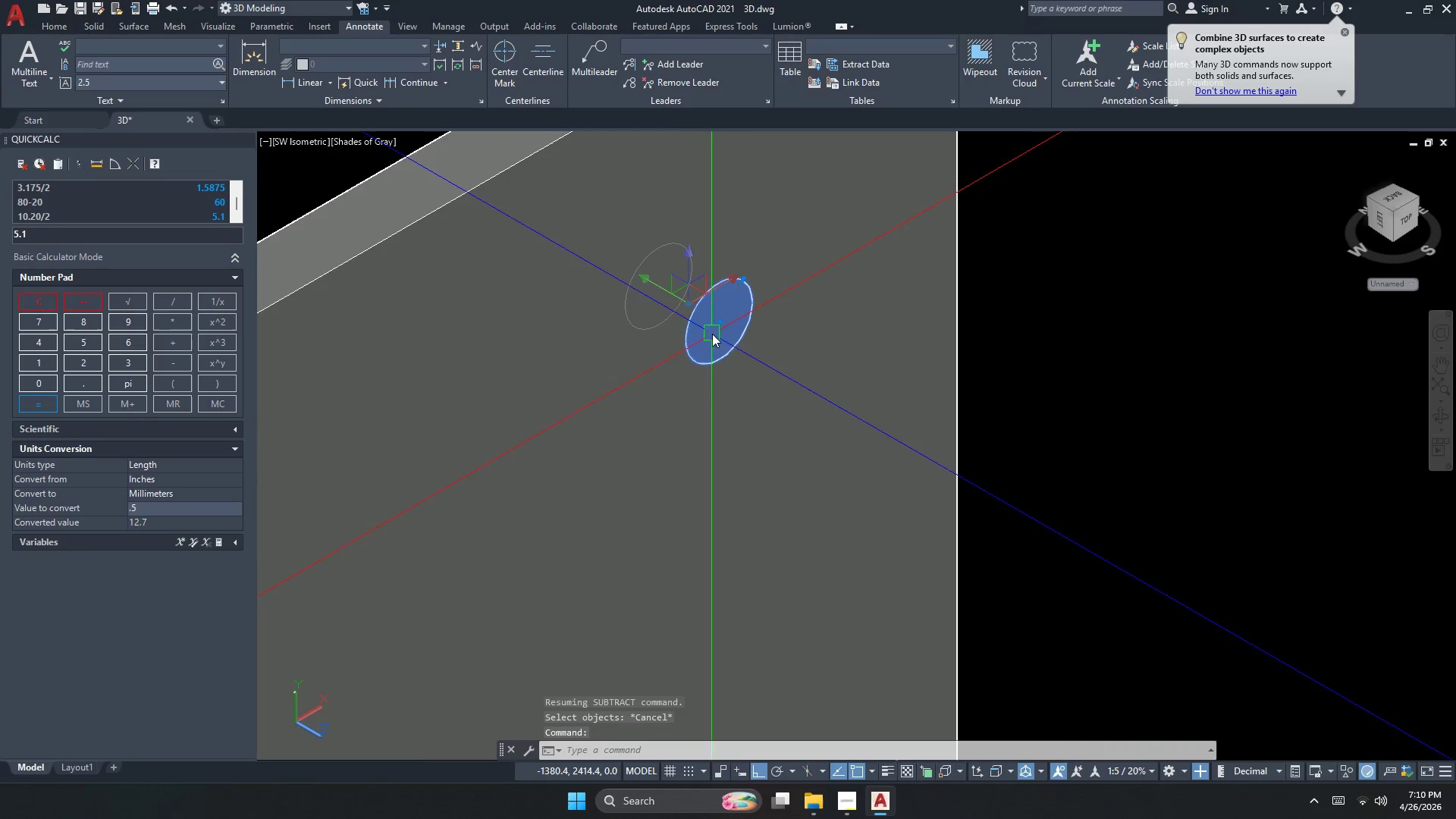 
key(Escape)
 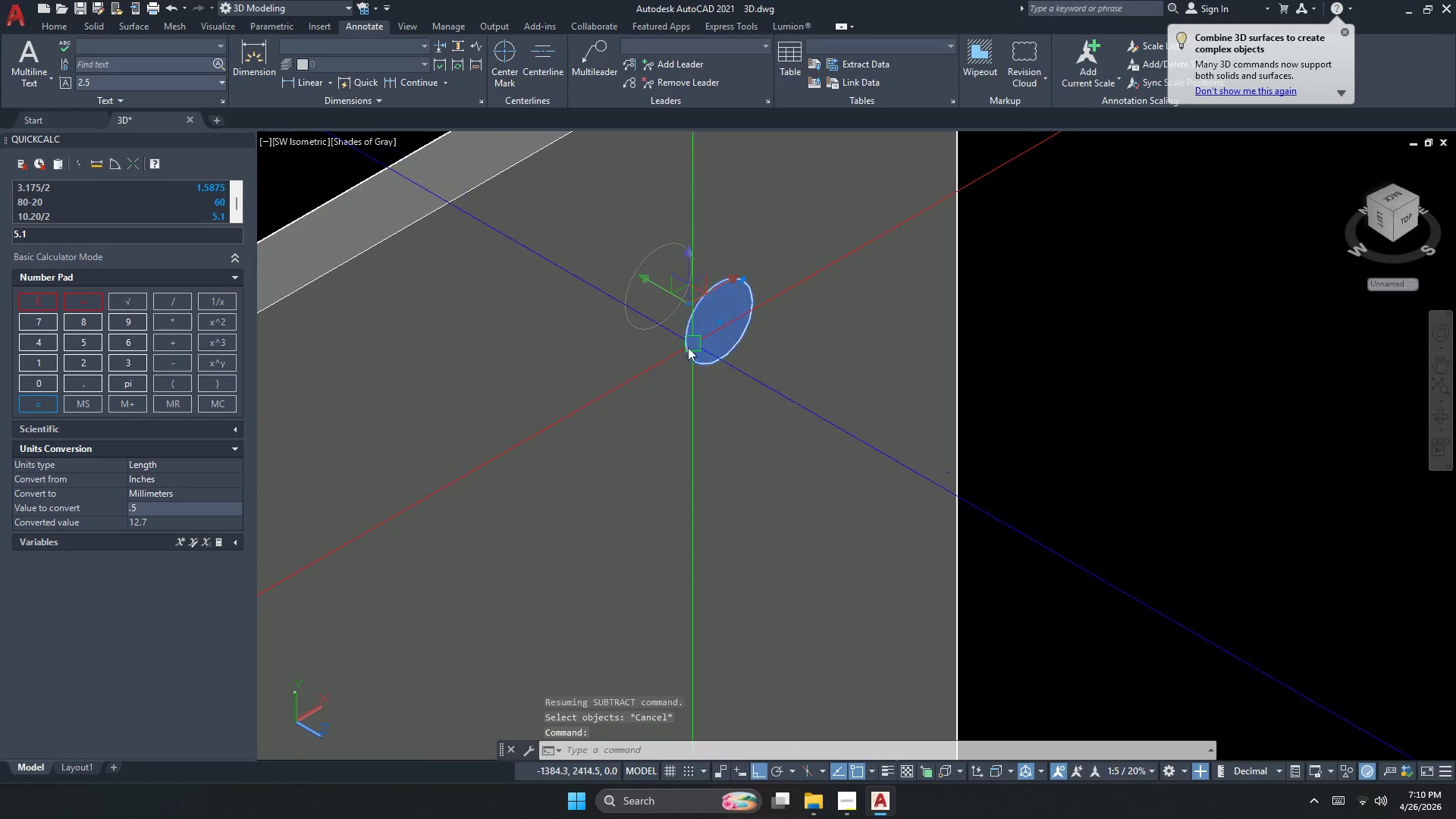 
key(Escape)
 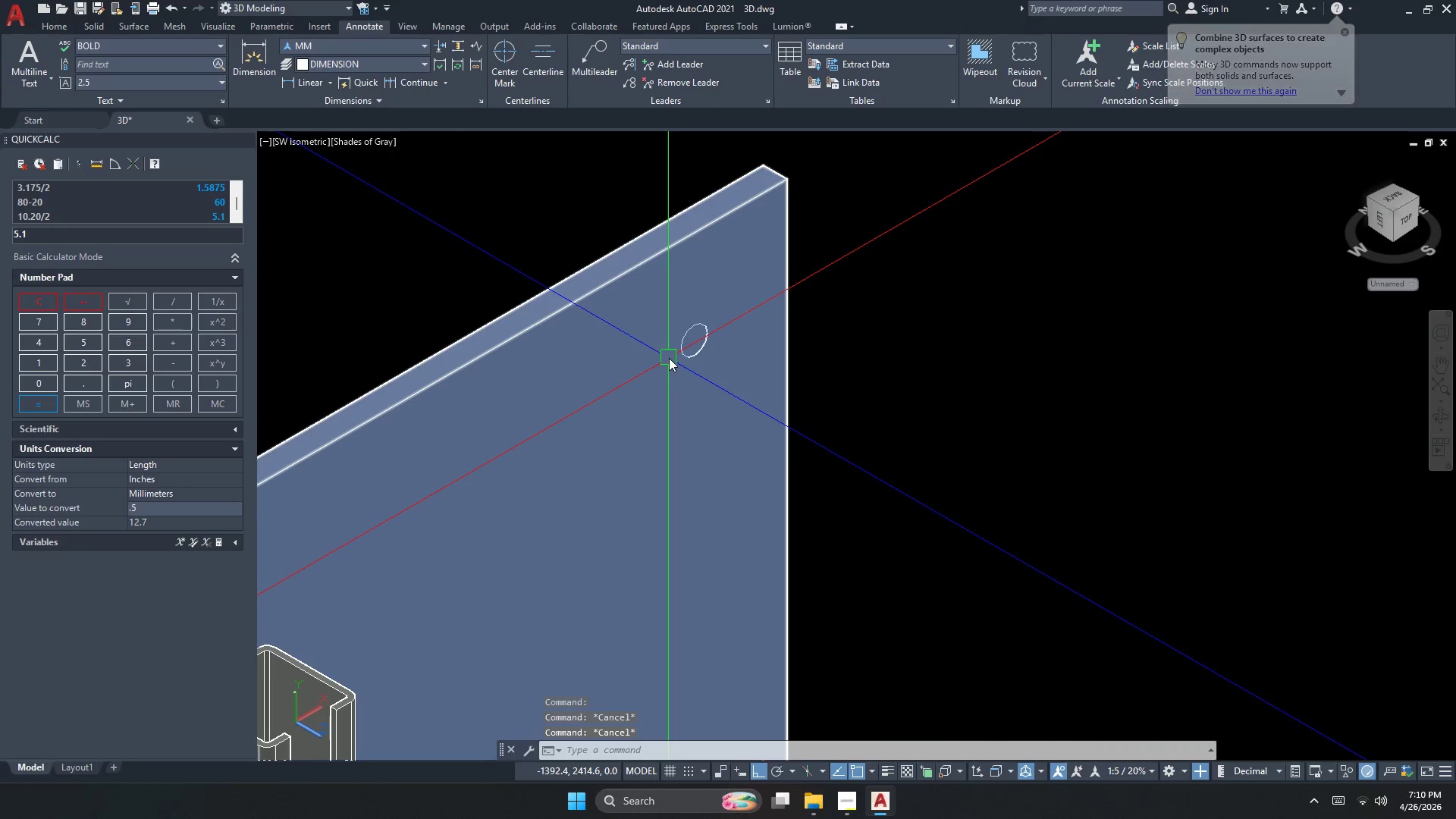 
scroll: coordinate [673, 356], scroll_direction: down, amount: 2.0
 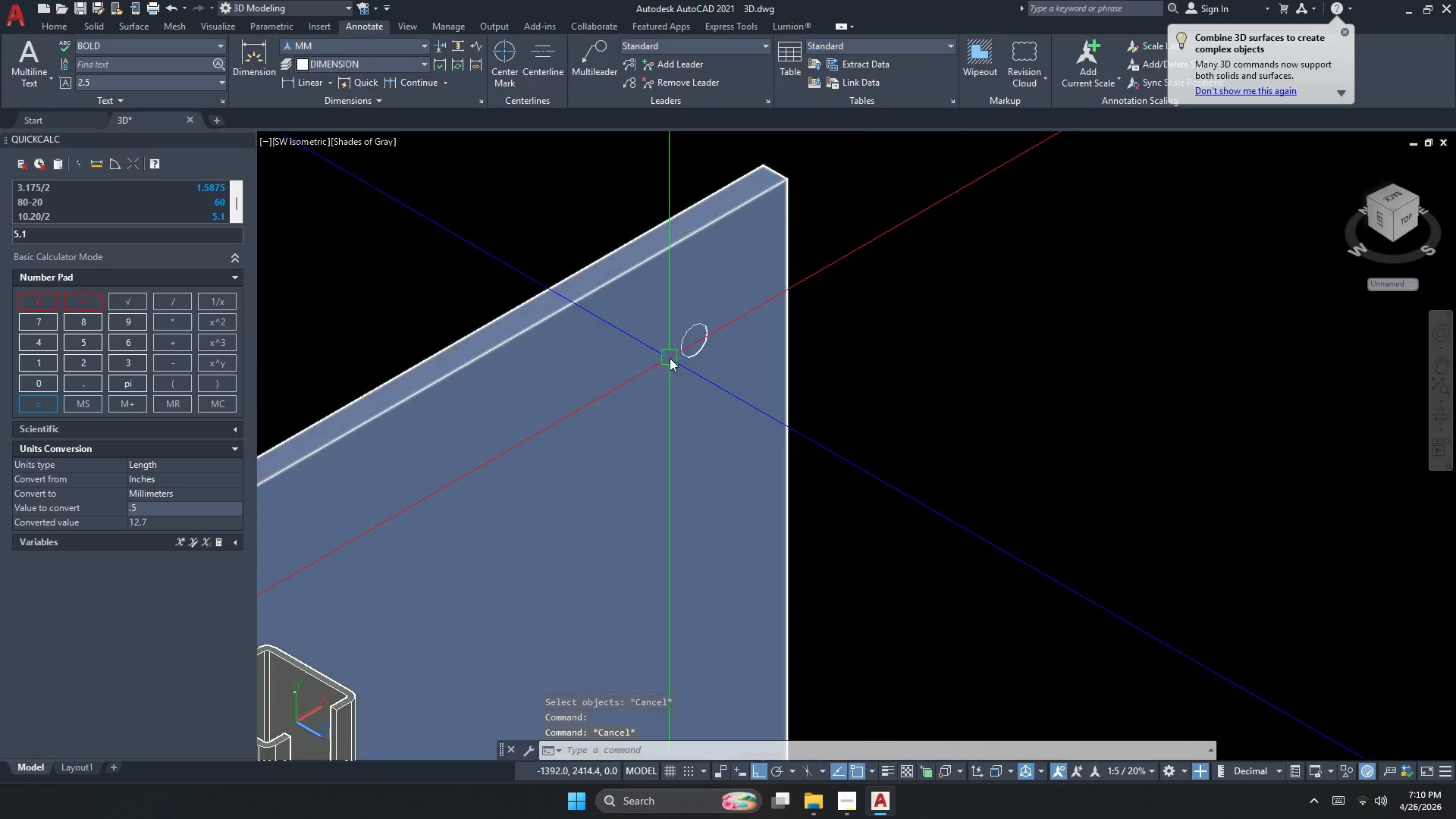 
key(Escape)
type(su)
 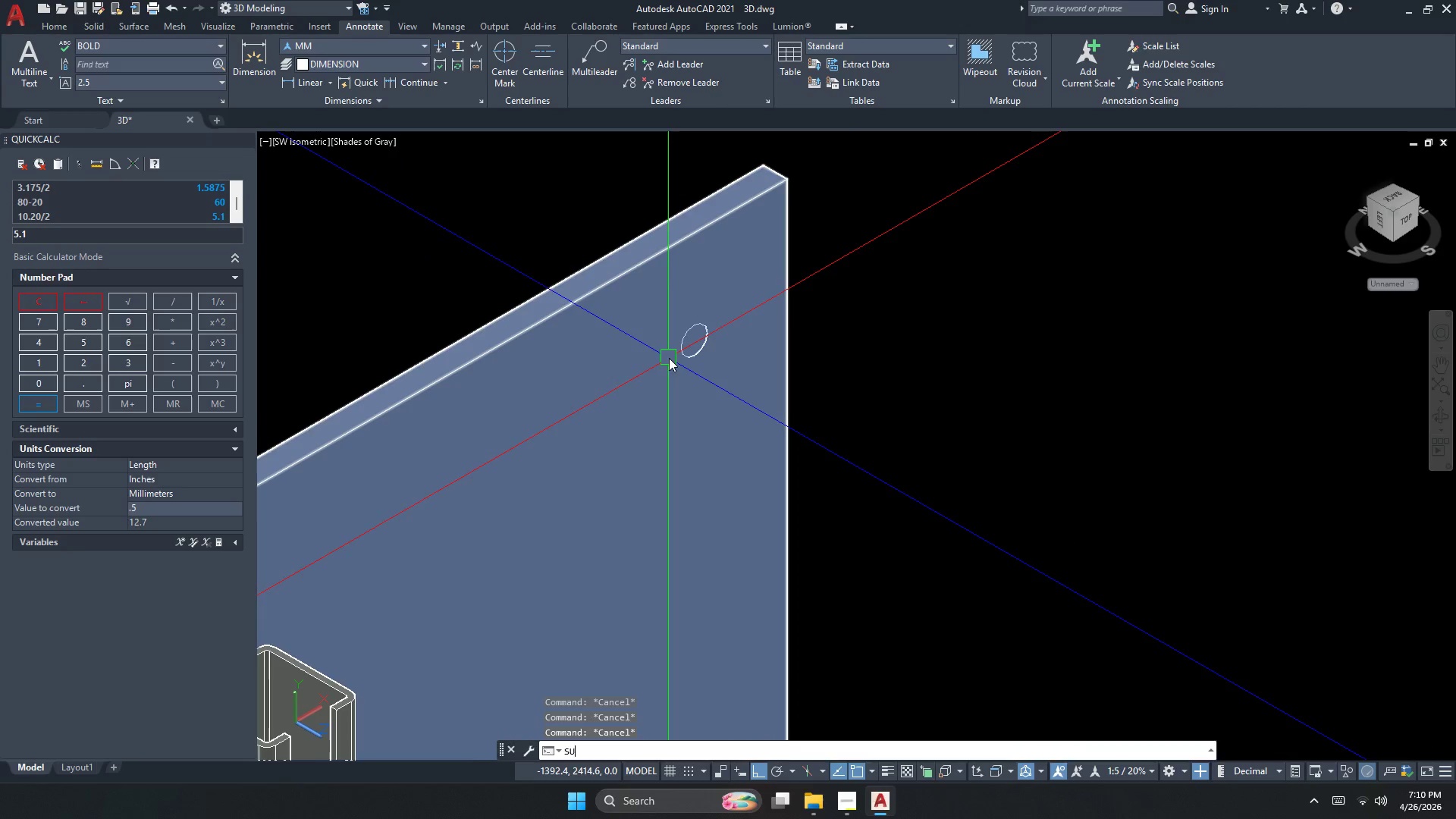 
key(Space)
 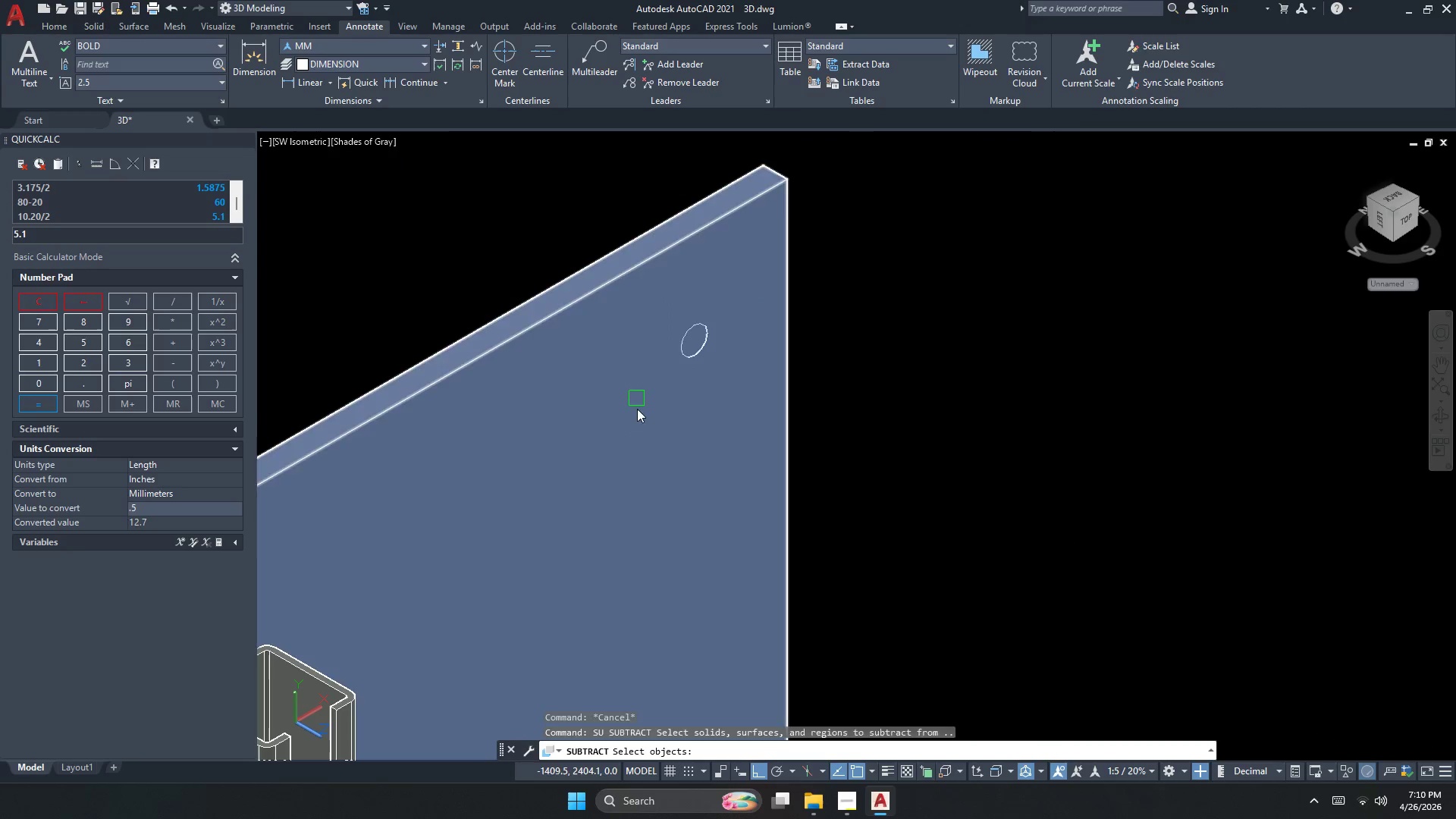 
left_click([639, 419])
 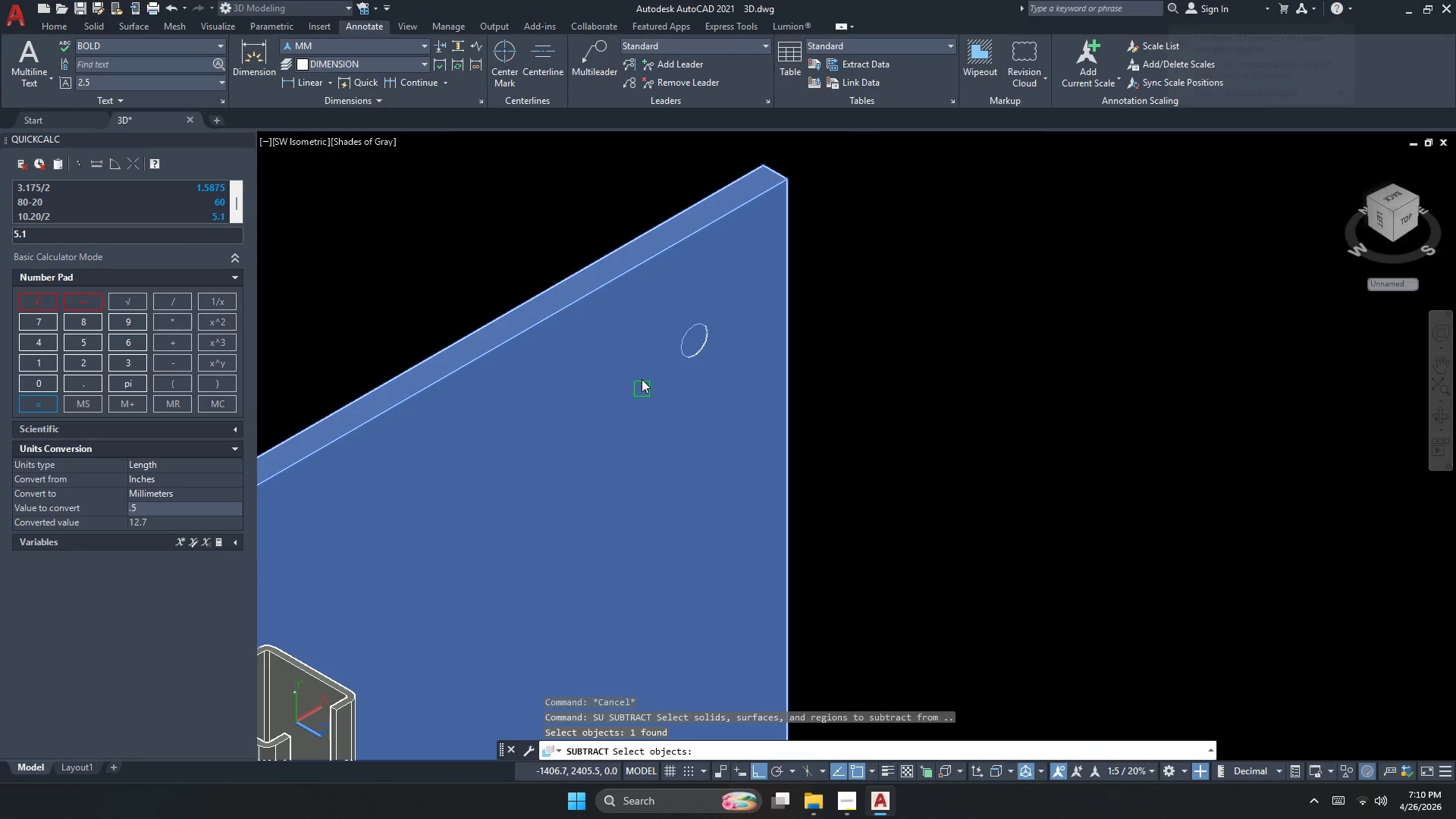 
key(Space)
 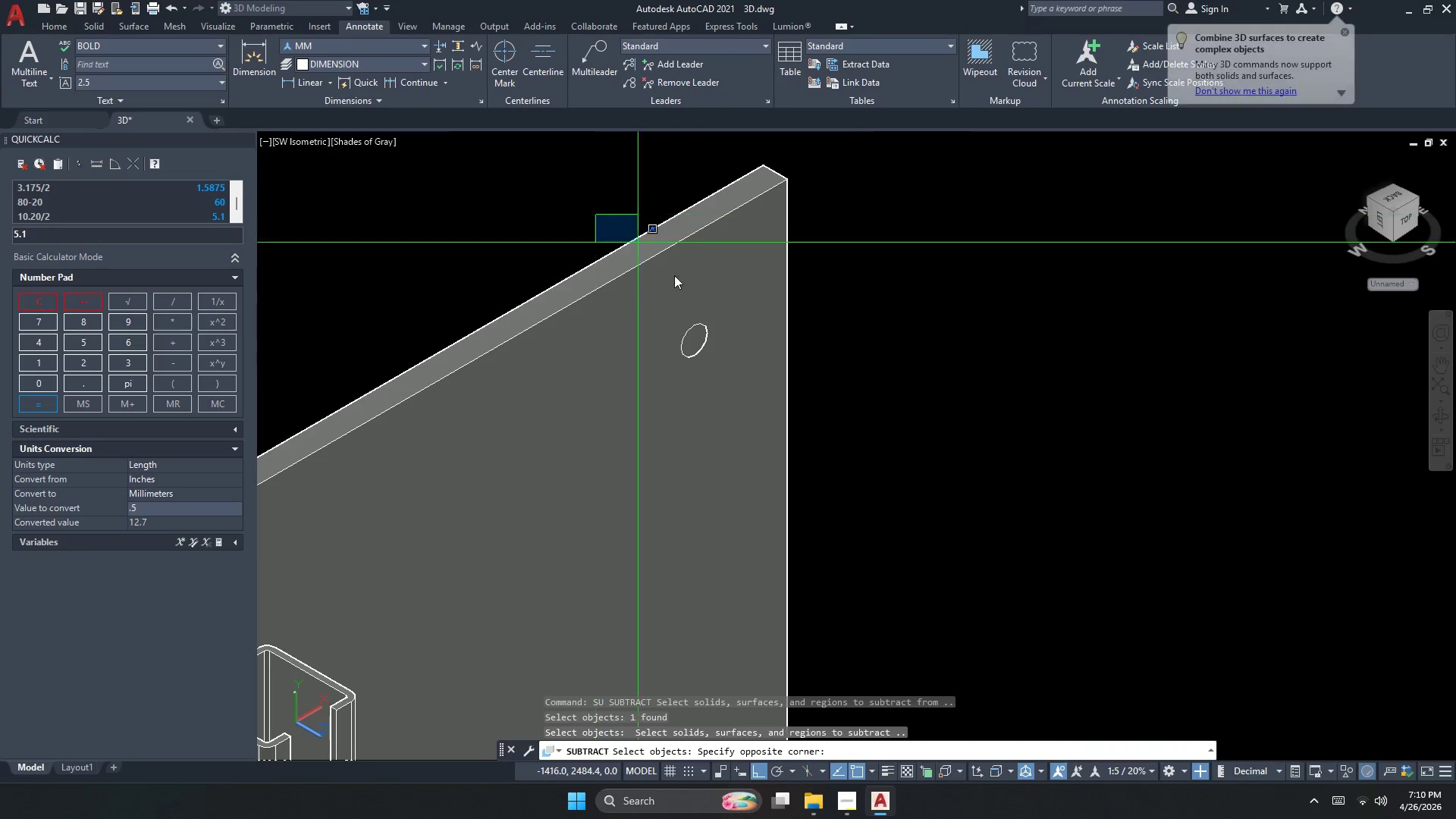 
left_click_drag(start_coordinate=[867, 451], to_coordinate=[868, 455])
 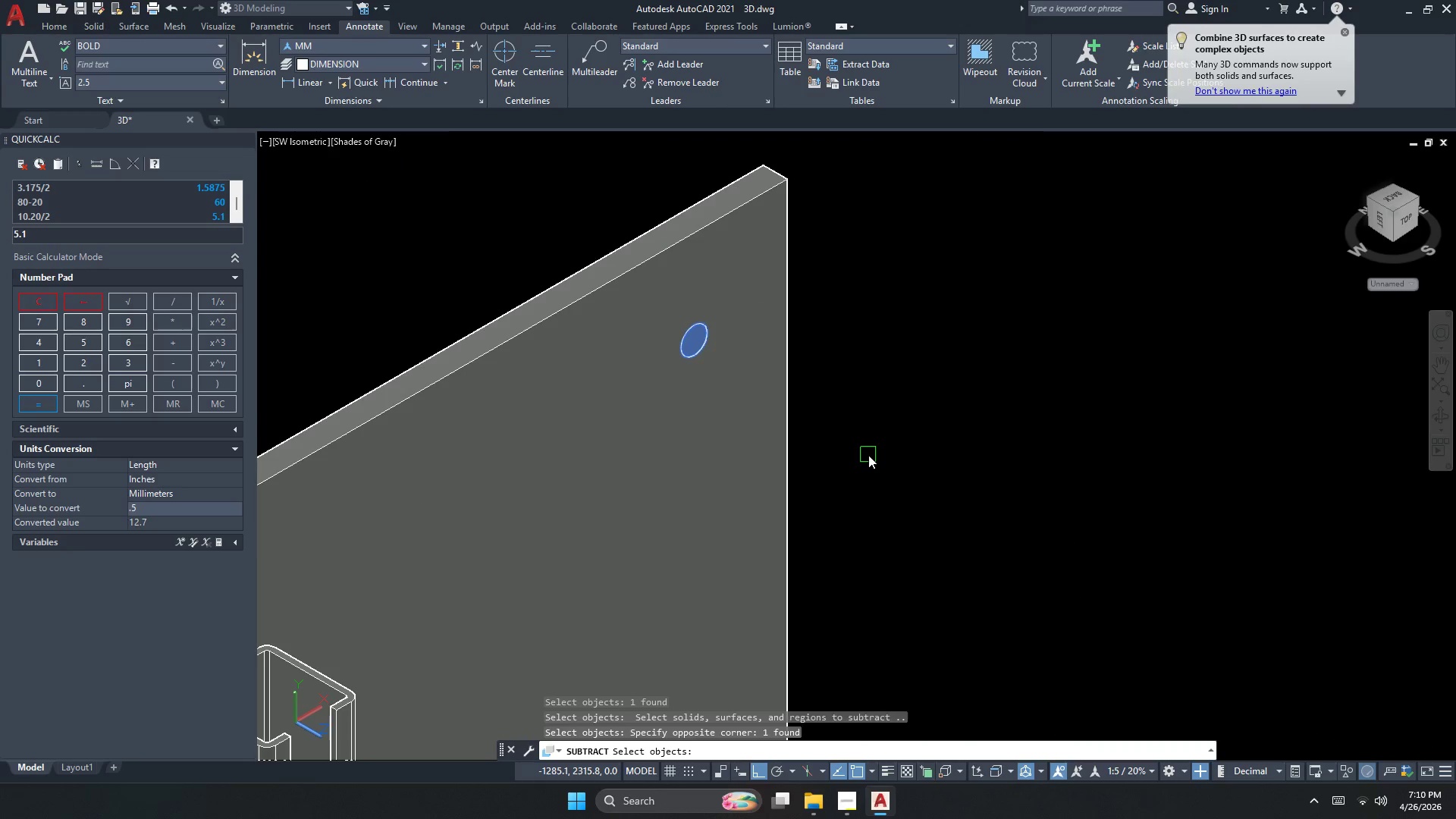 
key(Space)
 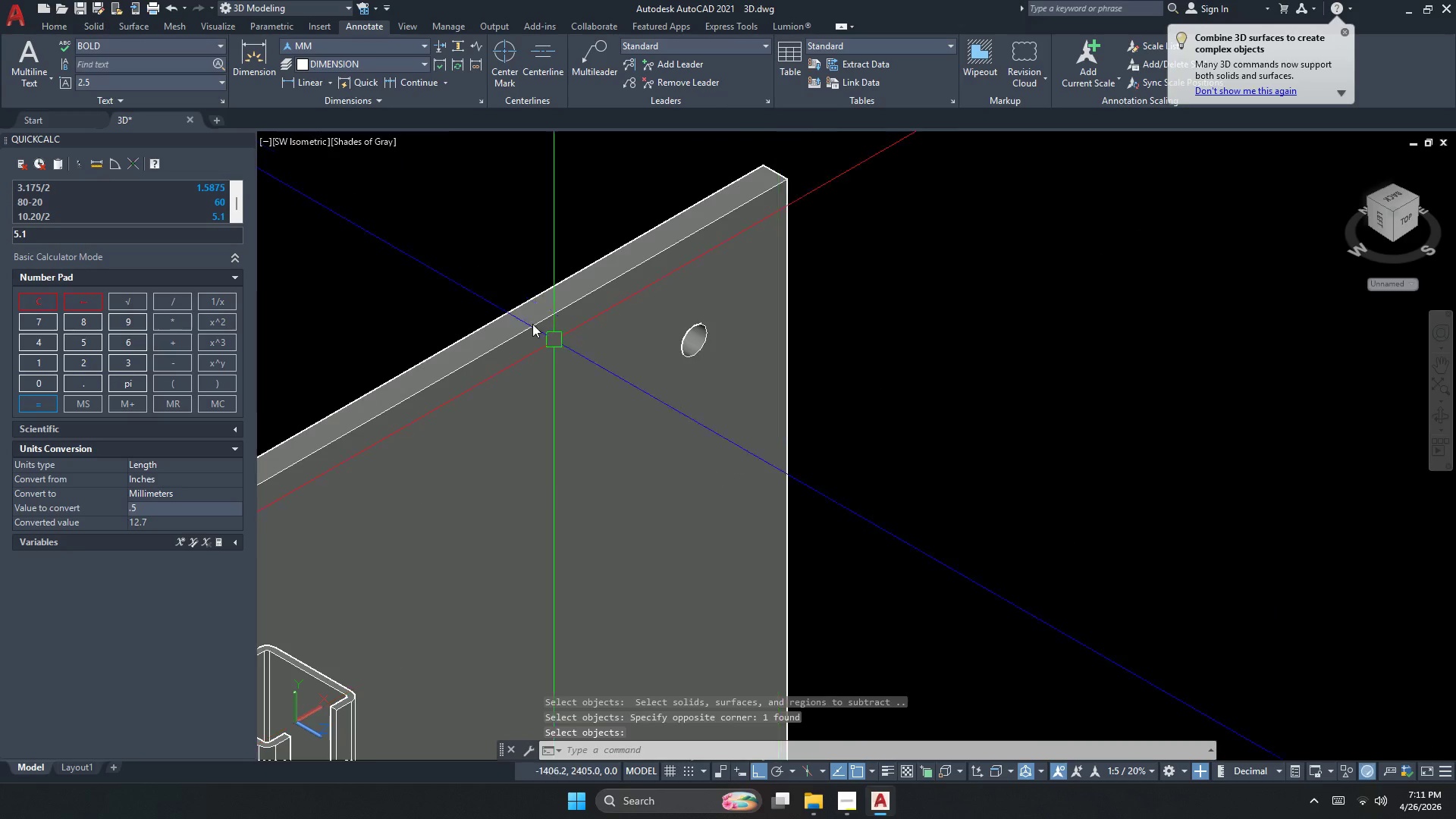 
key(Space)
 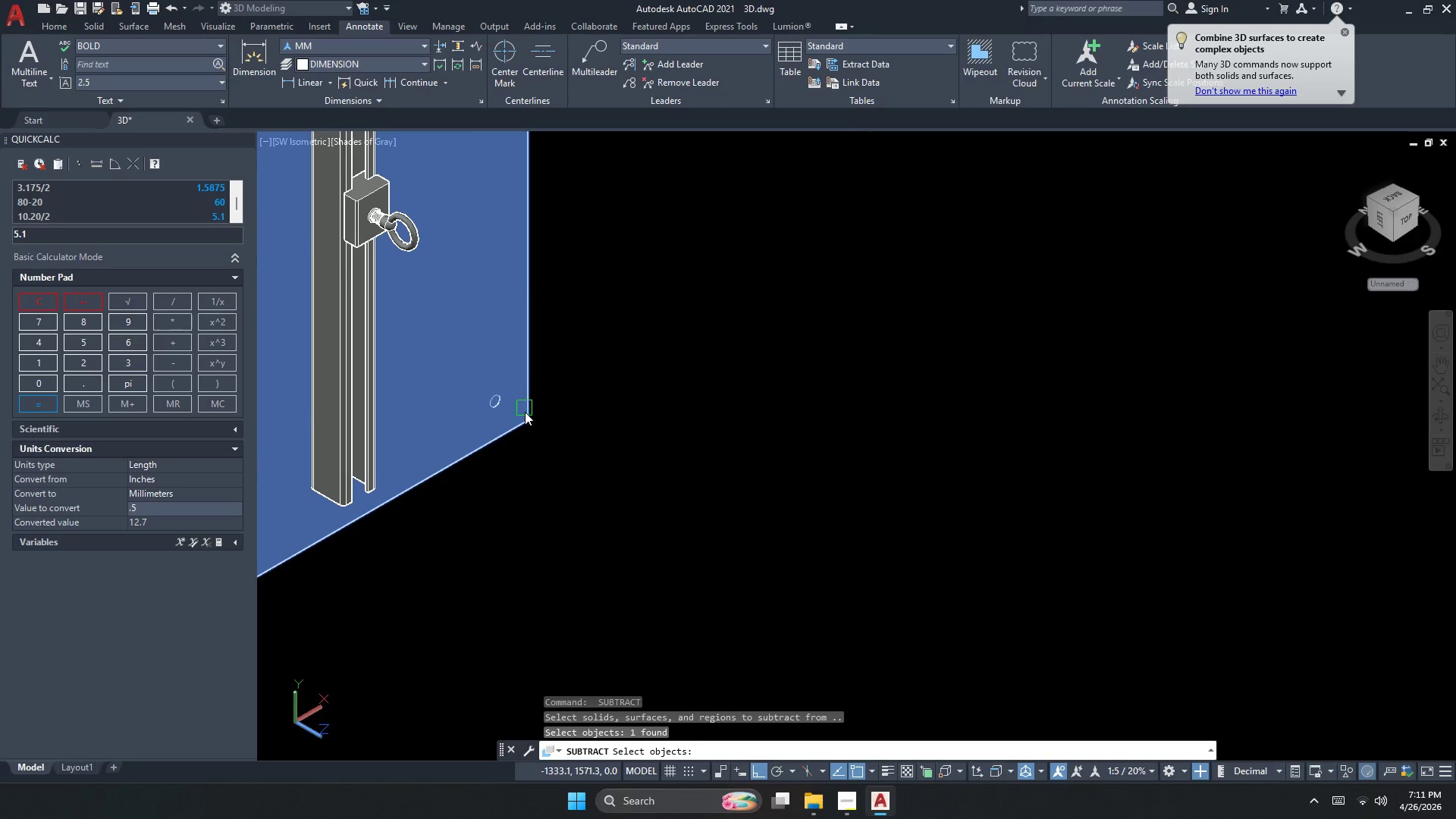 
scroll: coordinate [466, 342], scroll_direction: down, amount: 1.0
 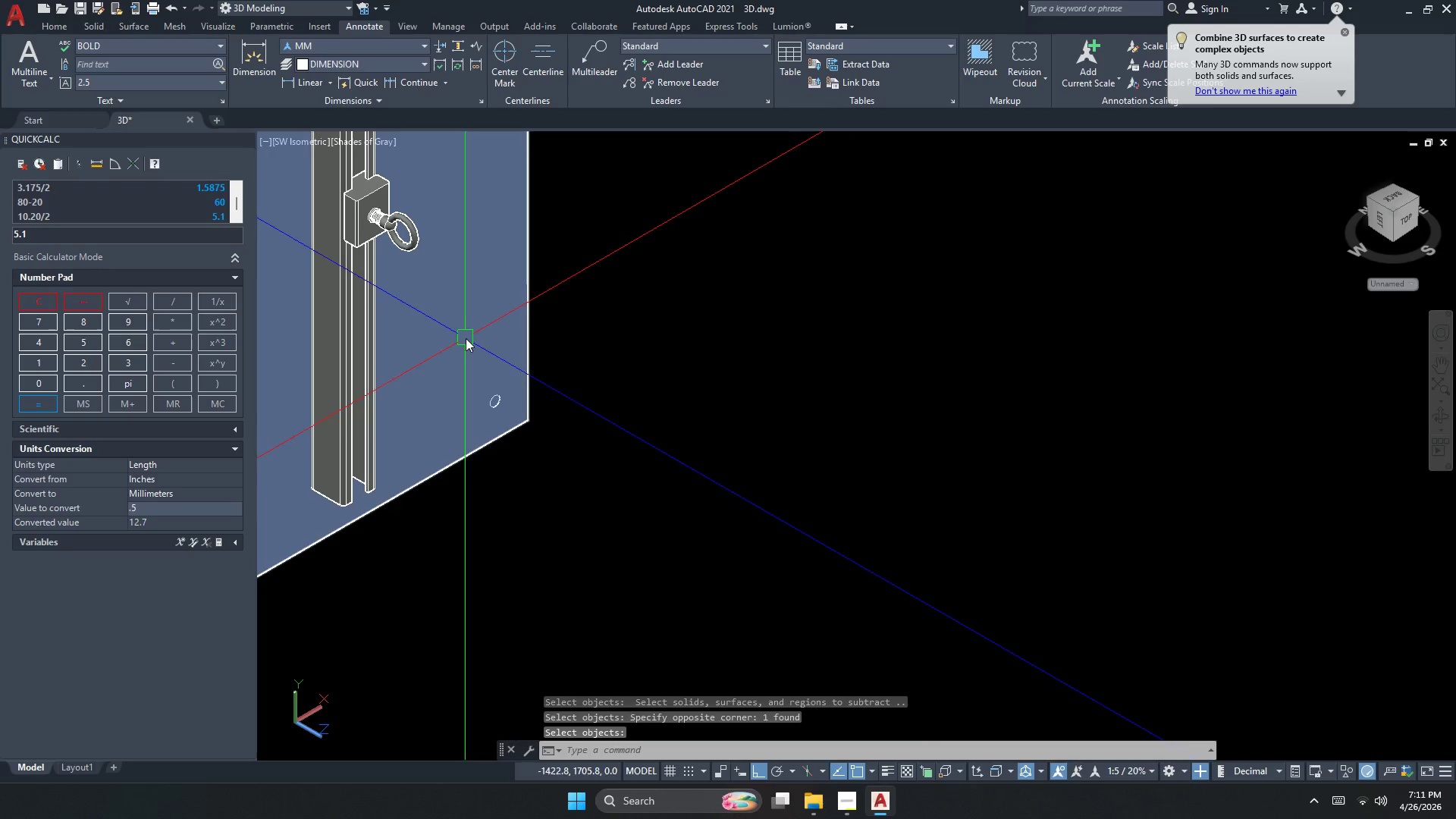 
key(Space)
 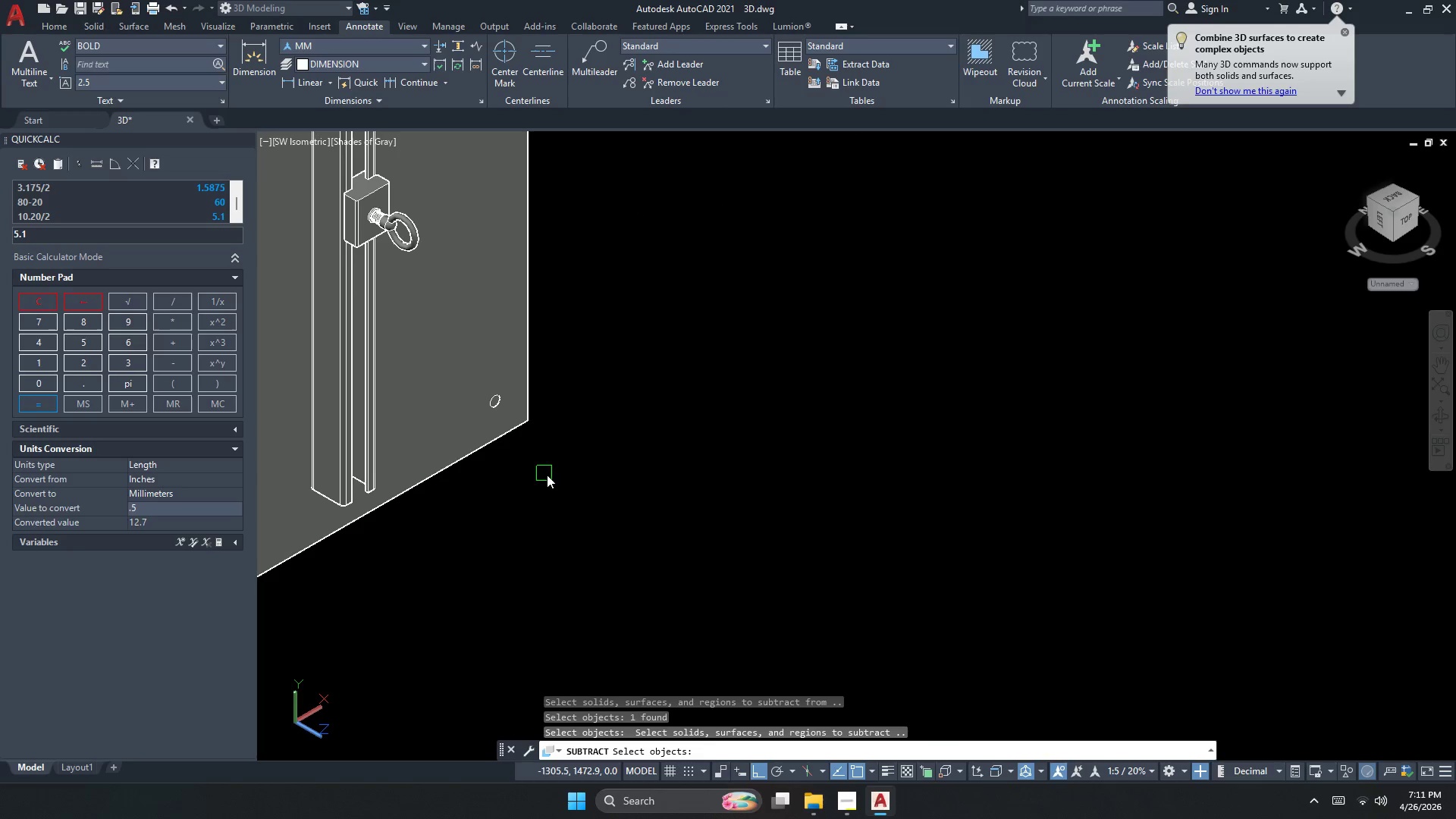 
left_click_drag(start_coordinate=[548, 475], to_coordinate=[539, 463])
 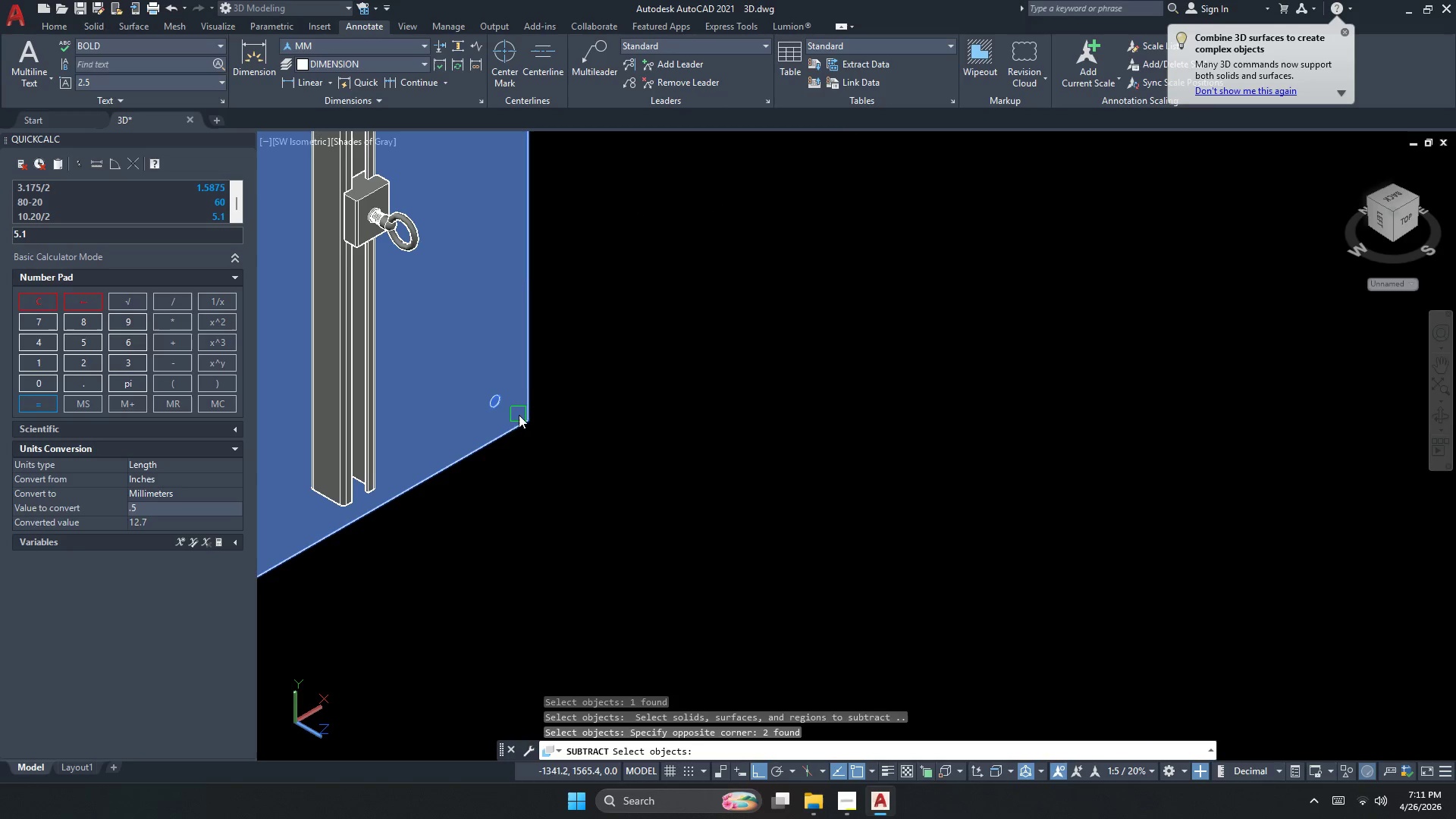 
key(Space)
 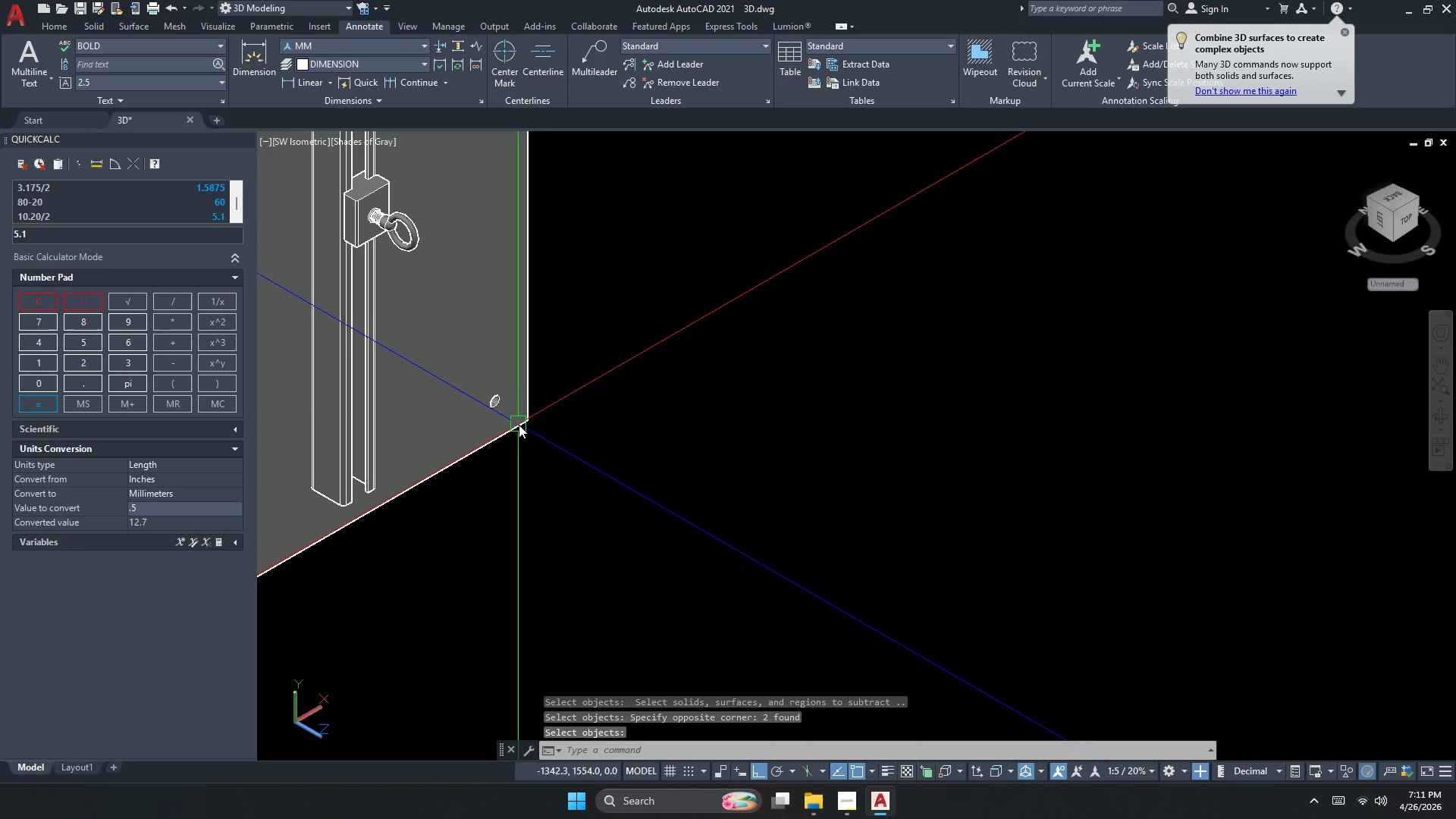 
key(Escape)
 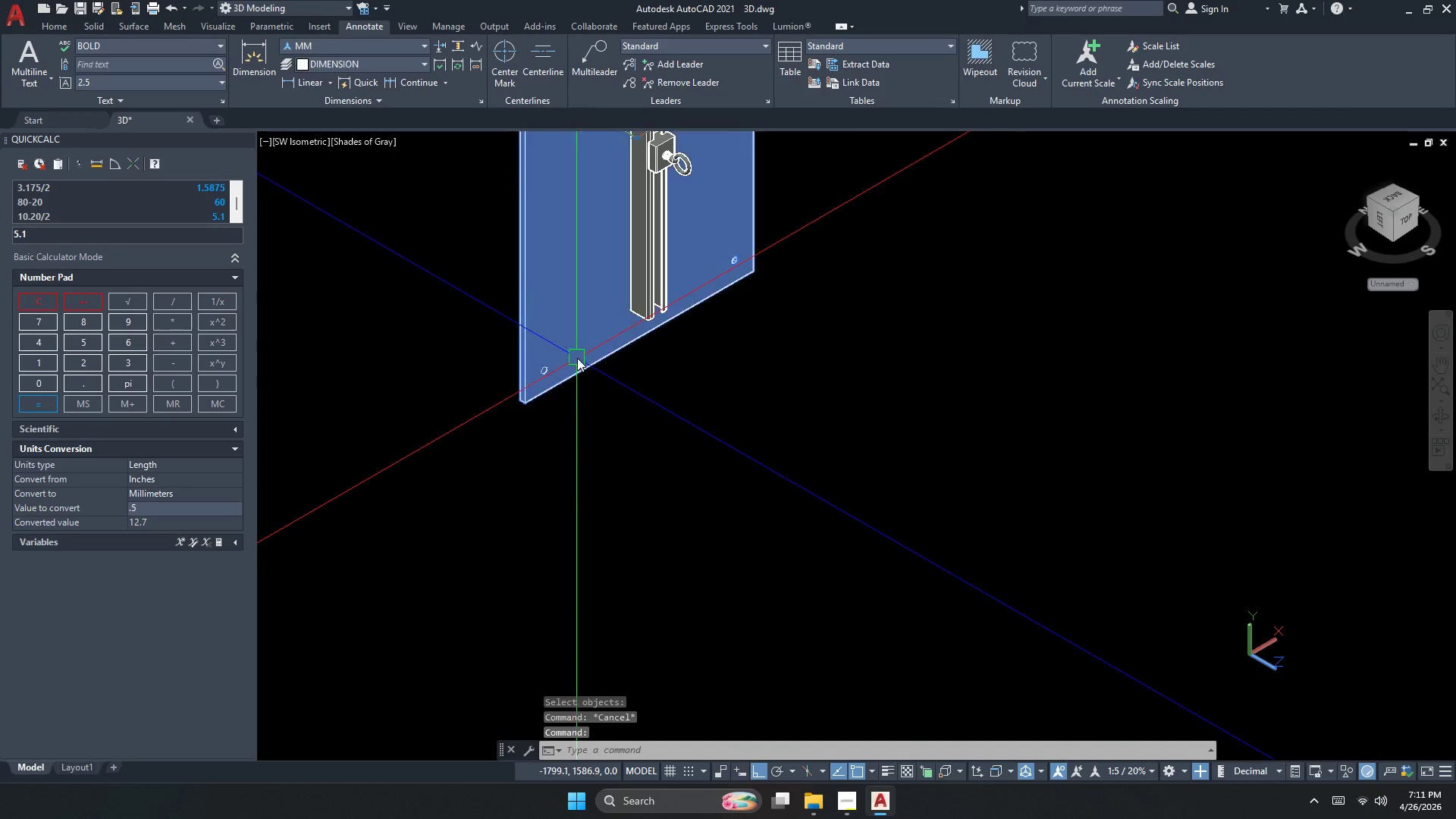 
scroll: coordinate [544, 371], scroll_direction: none, amount: 0.0
 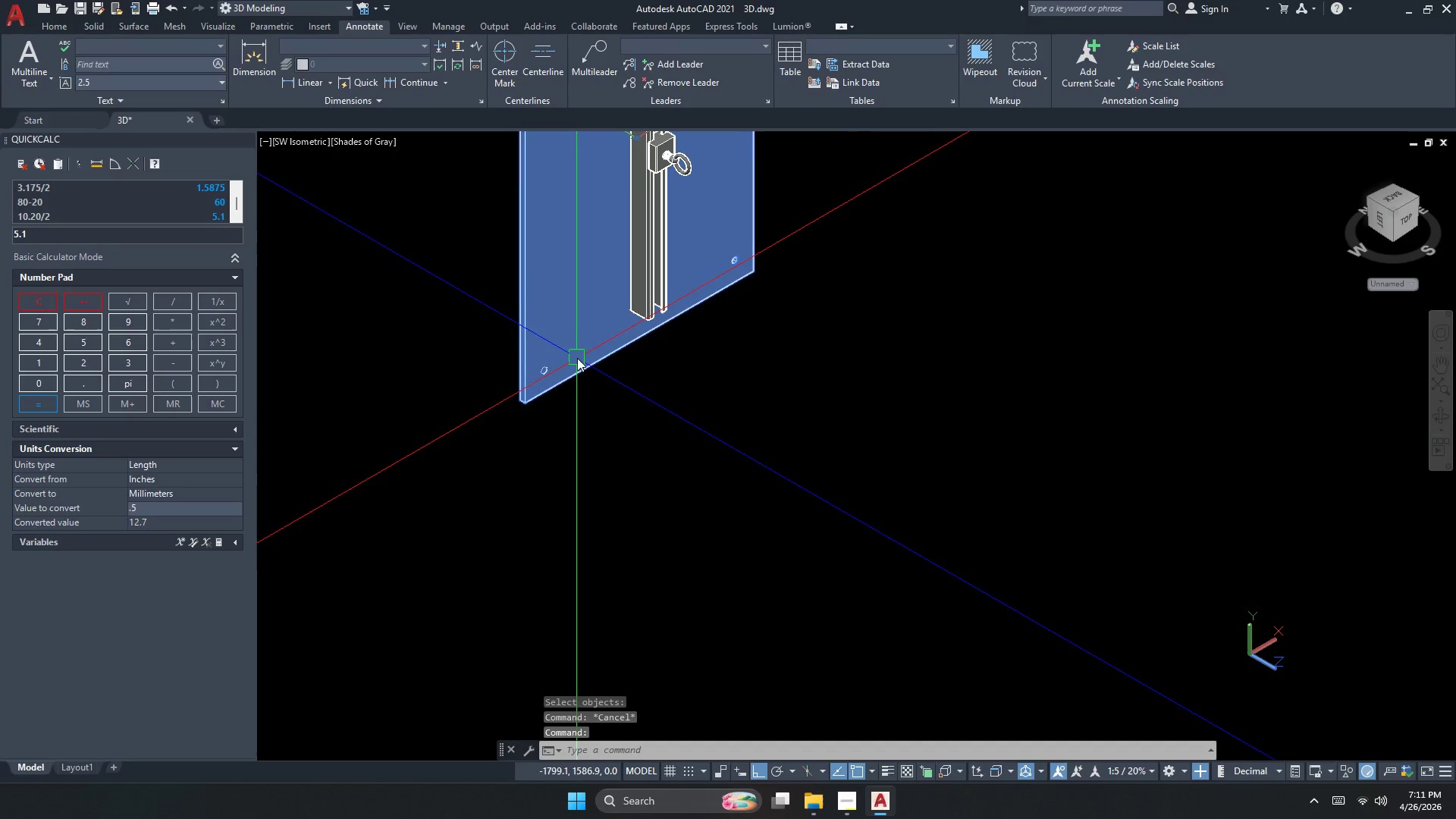 
key(Escape)
 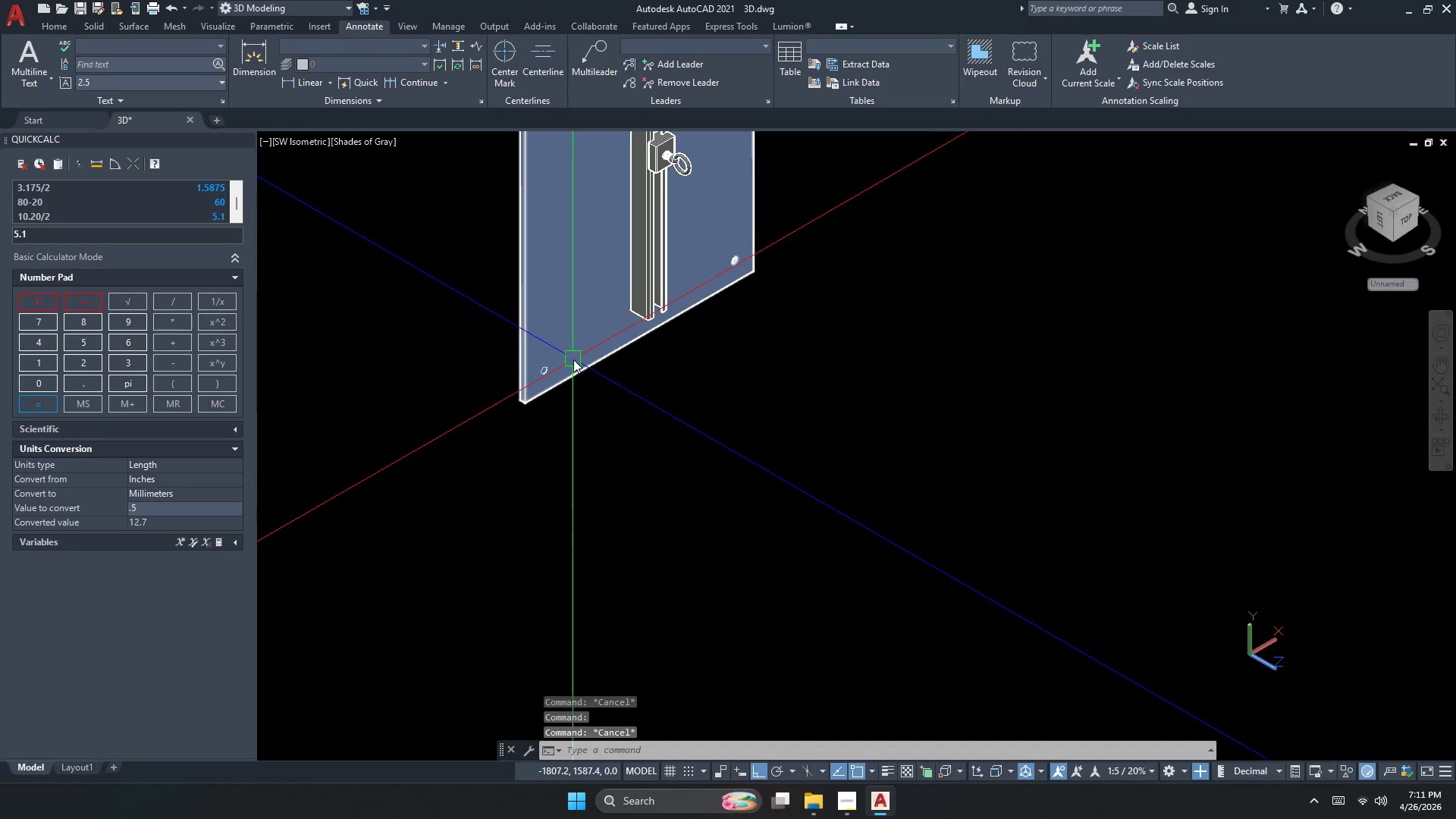 
key(Space)
 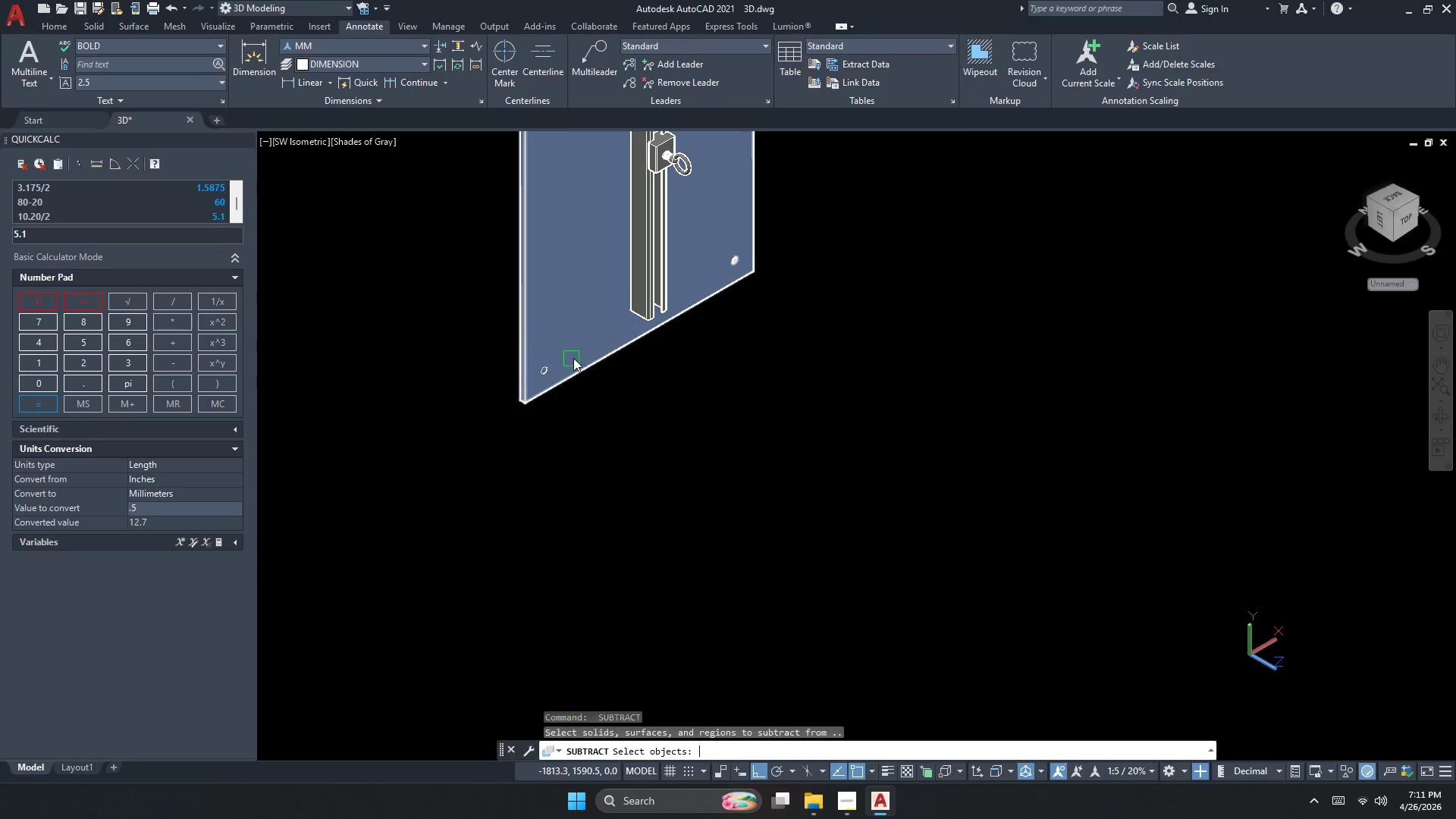 
left_click([575, 356])
 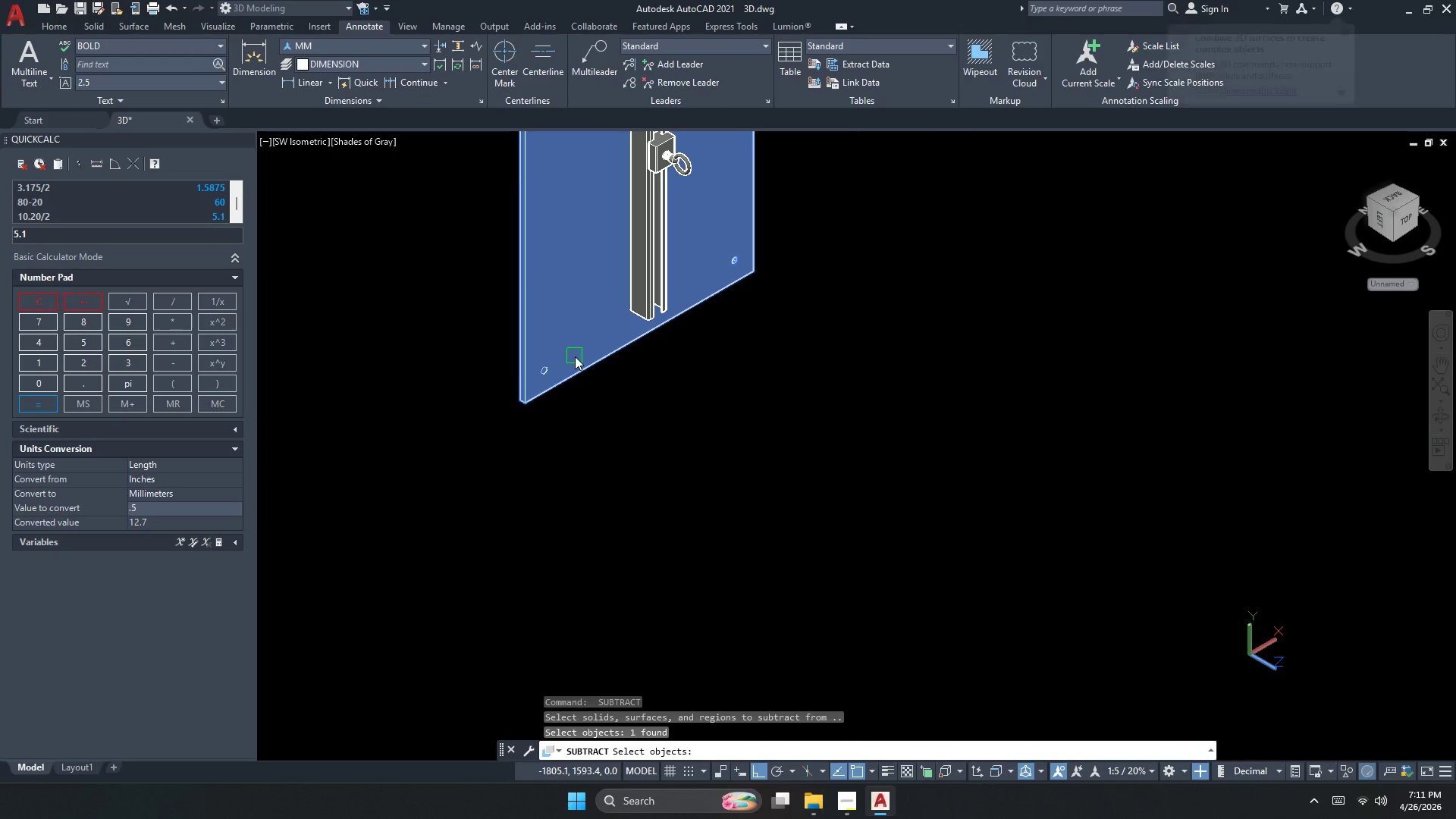 
key(Space)
 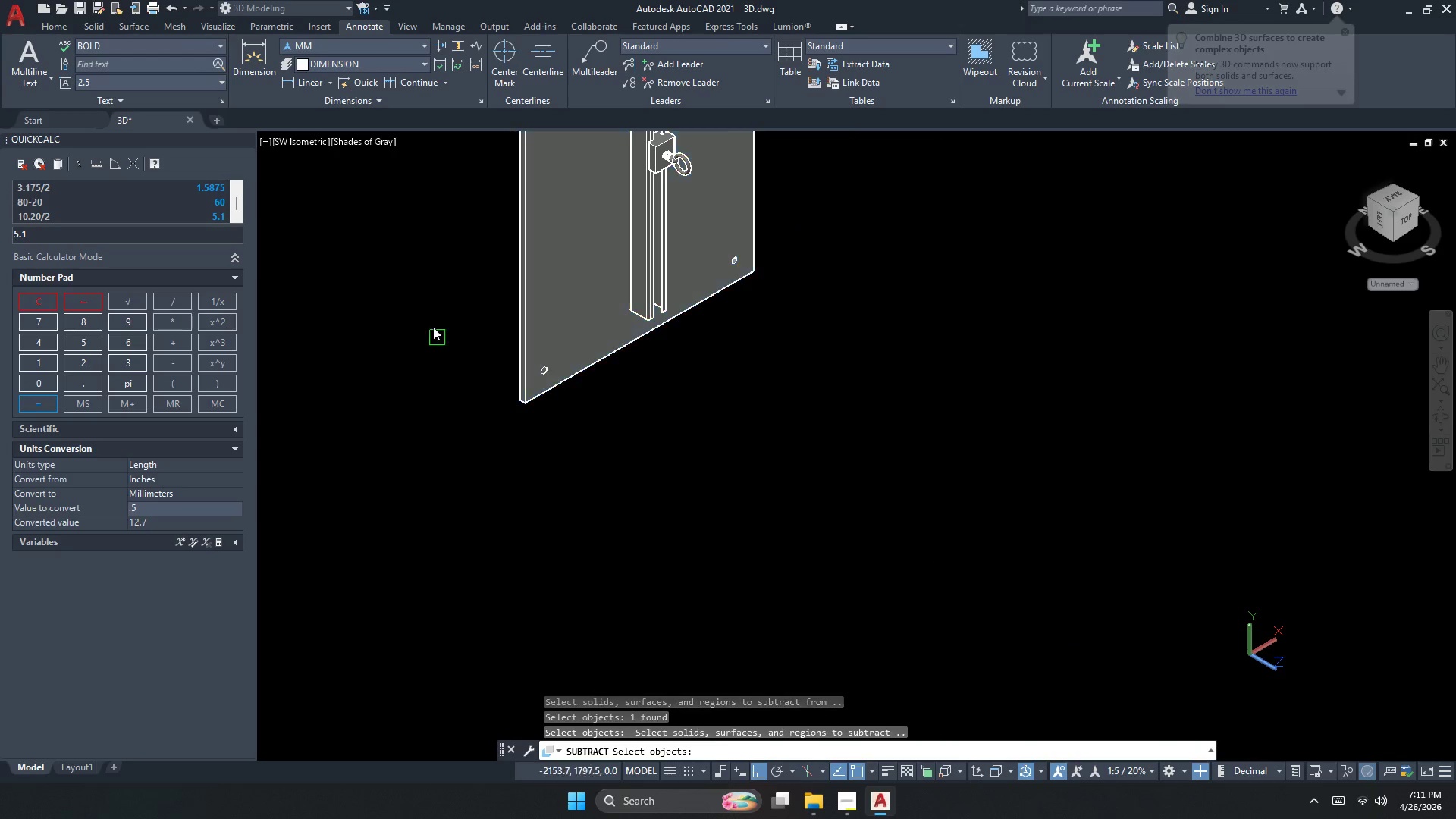 
left_click_drag(start_coordinate=[435, 322], to_coordinate=[469, 343])
 